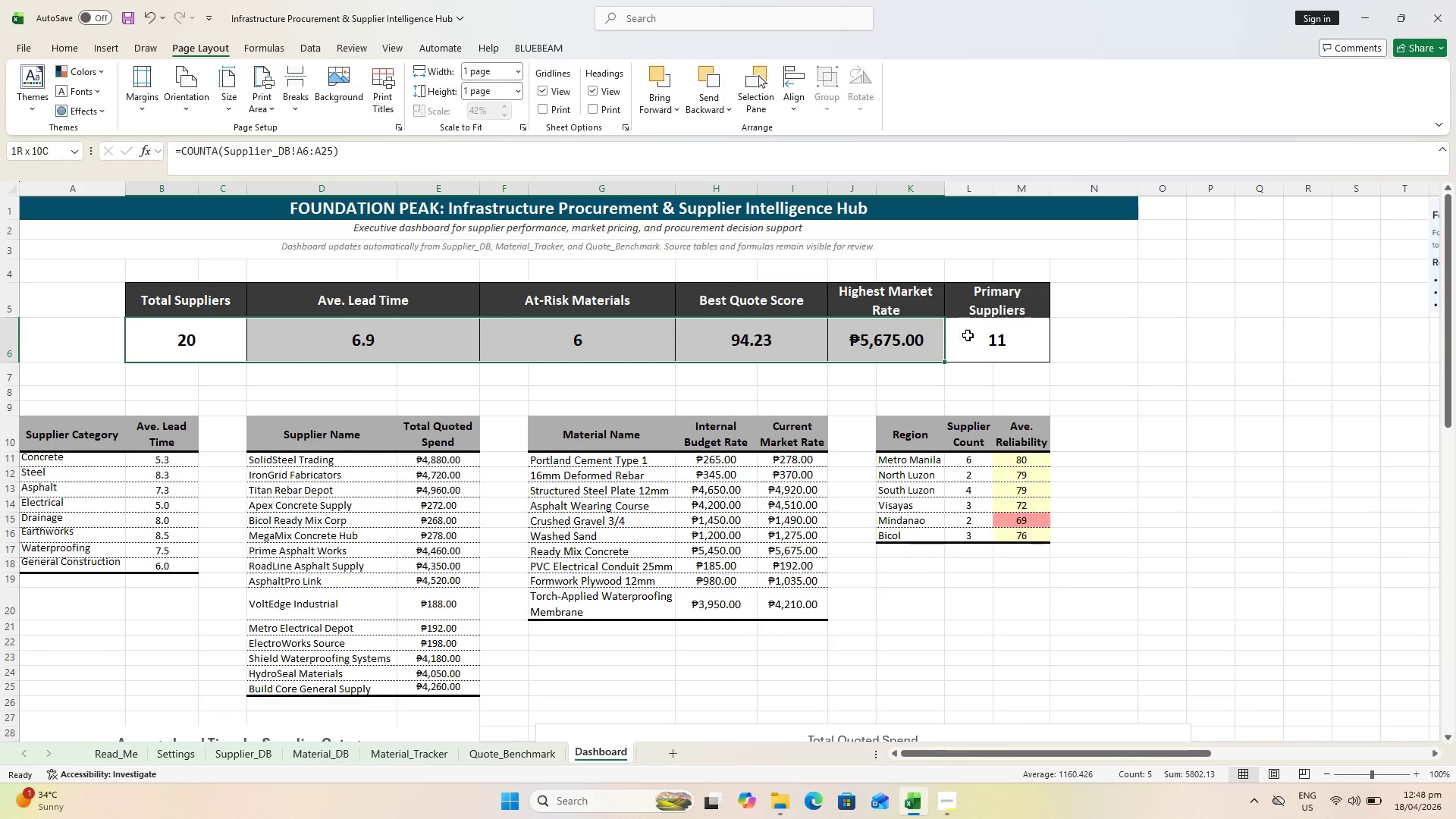 
triple_click([978, 335])
 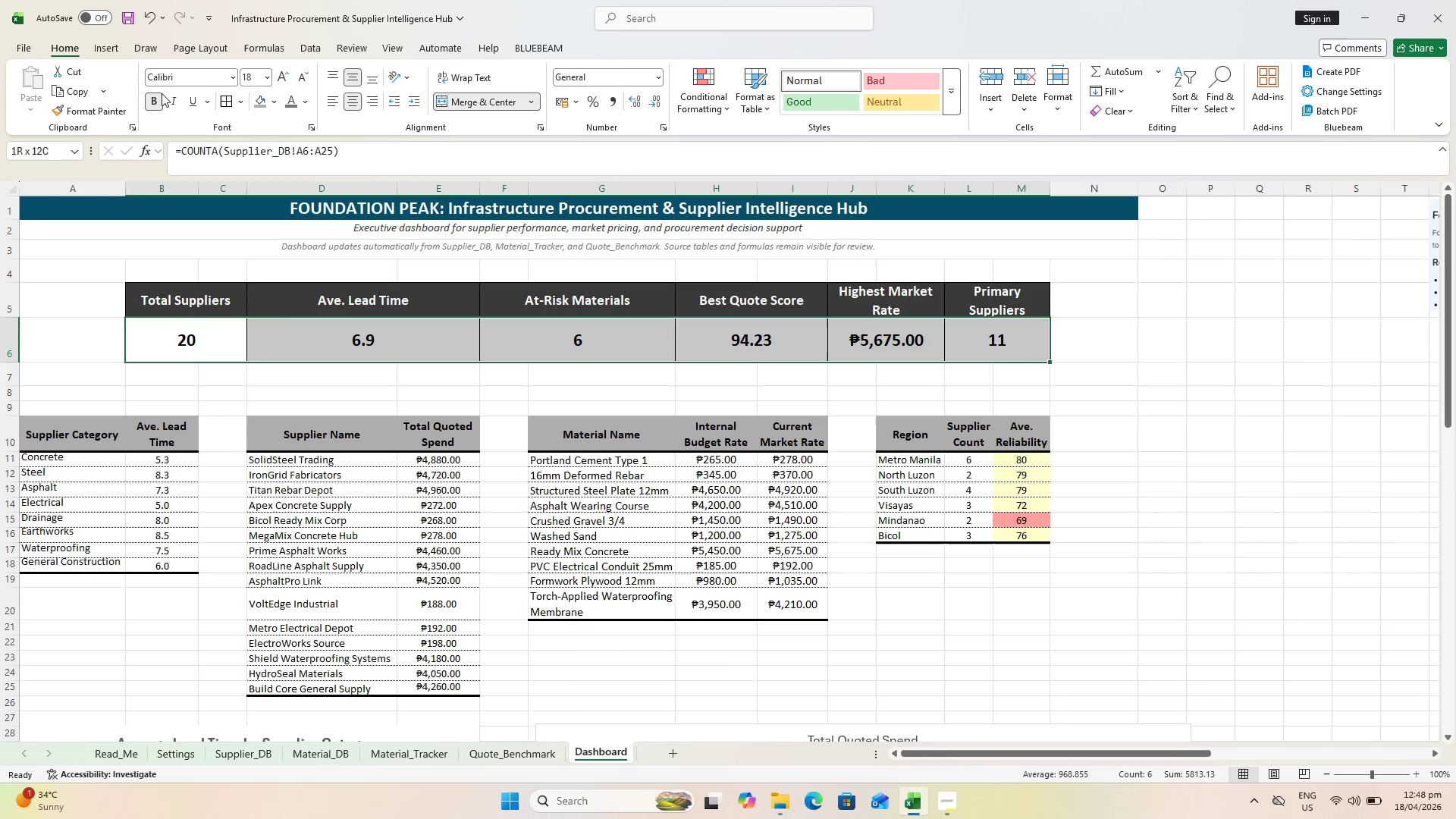 
left_click([241, 105])
 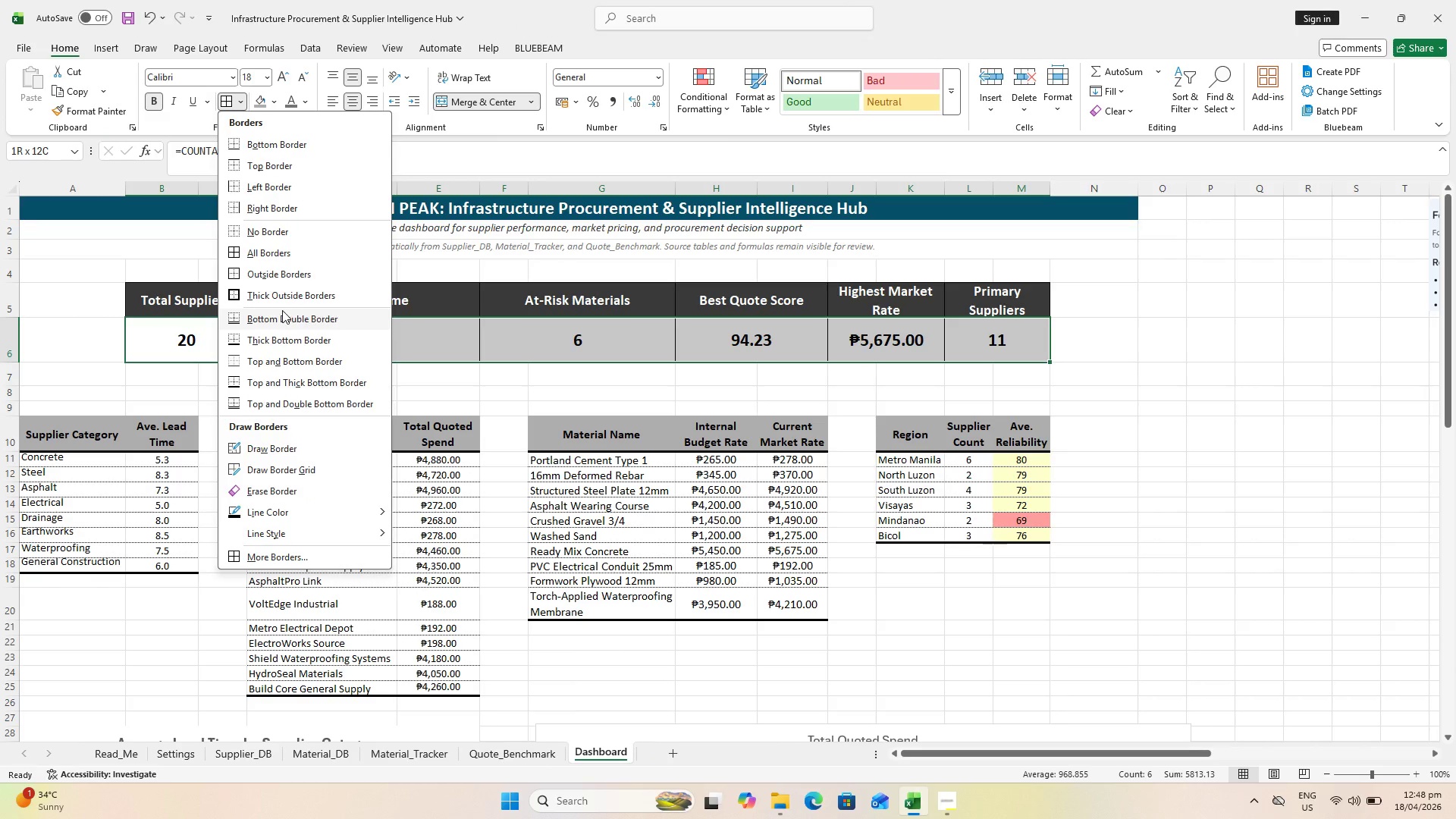 
left_click([279, 292])
 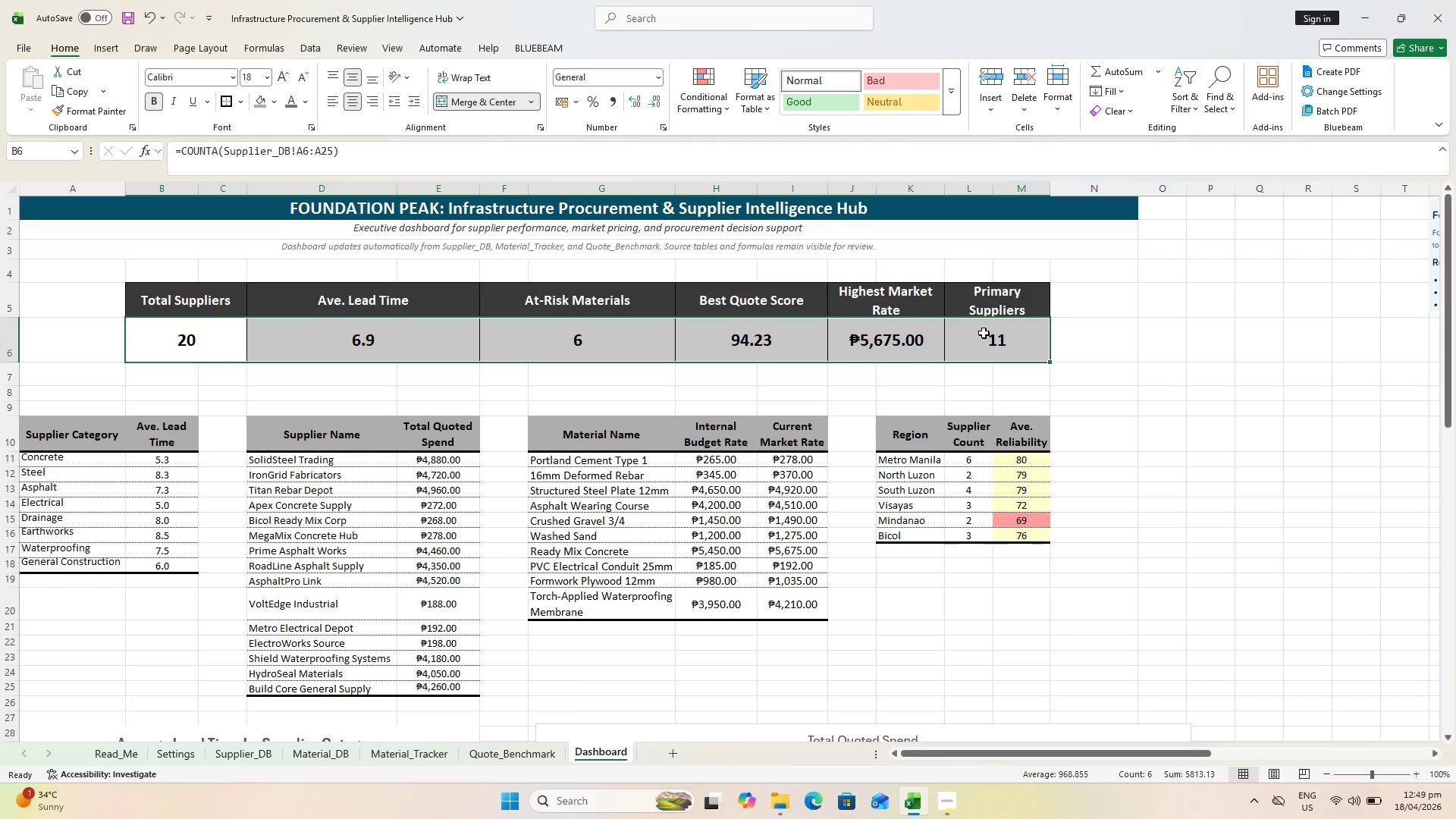 
left_click([1208, 378])
 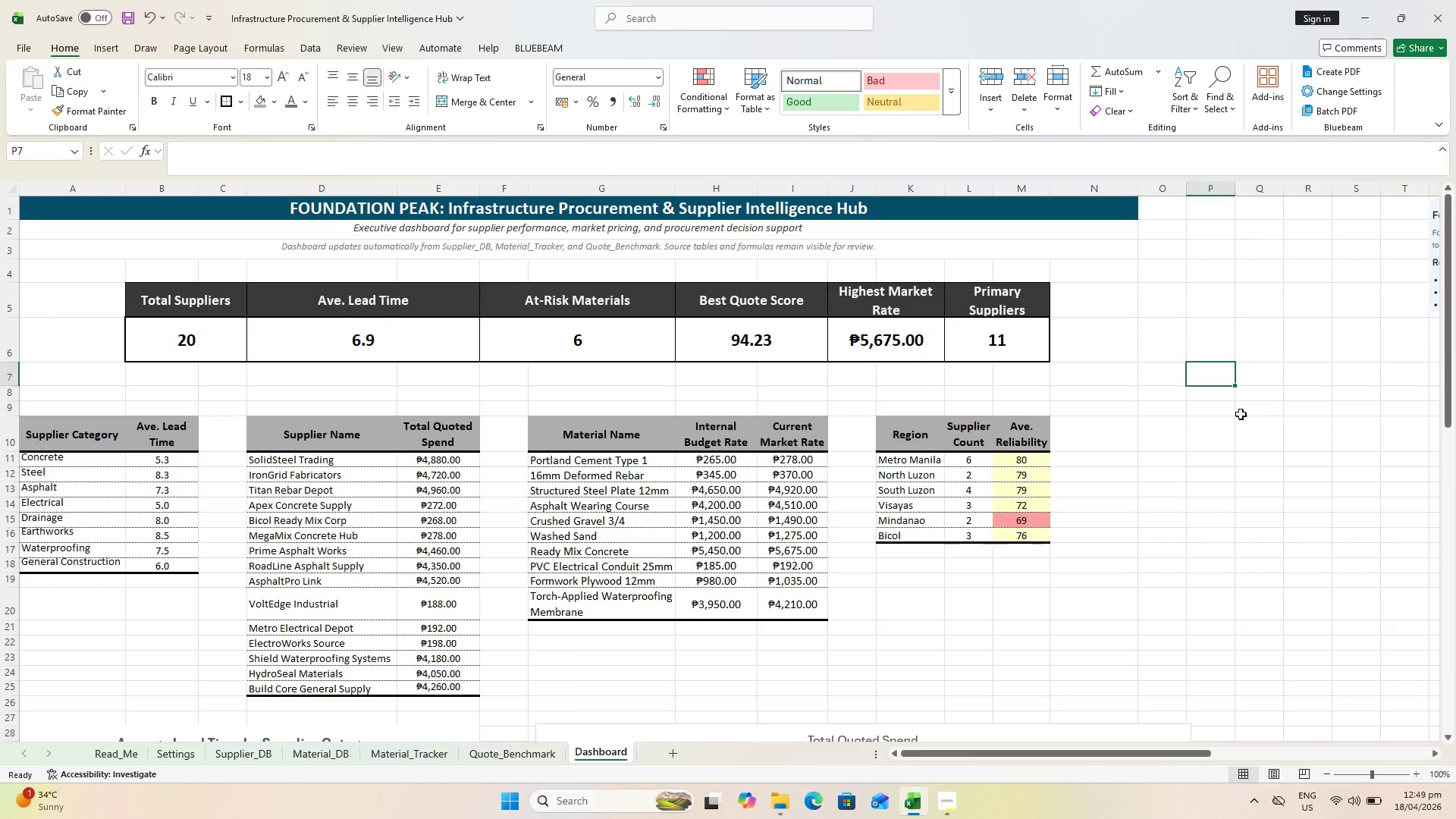 
scroll: coordinate [841, 400], scroll_direction: up, amount: 1.0
 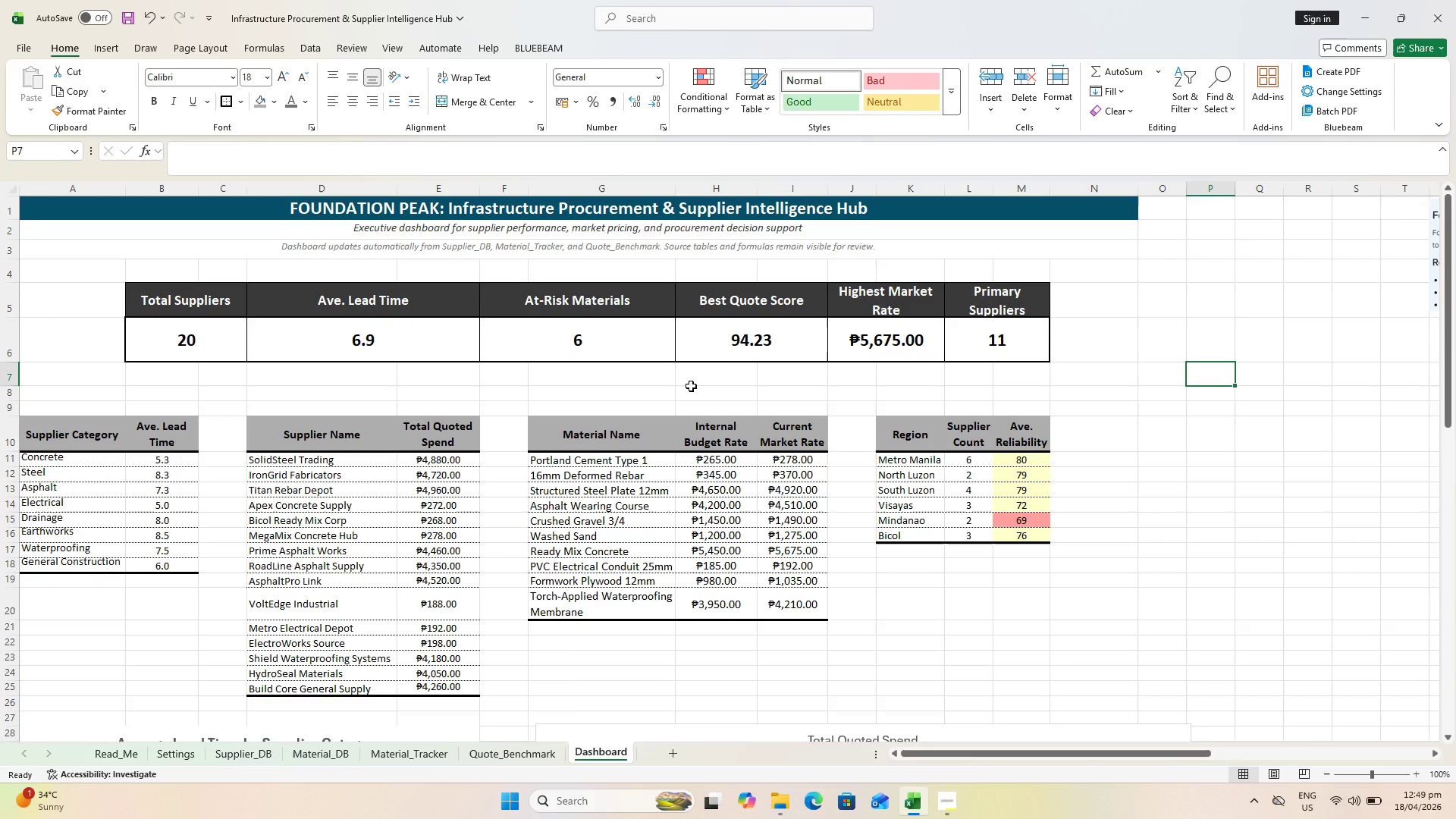 
key(Control+S)
 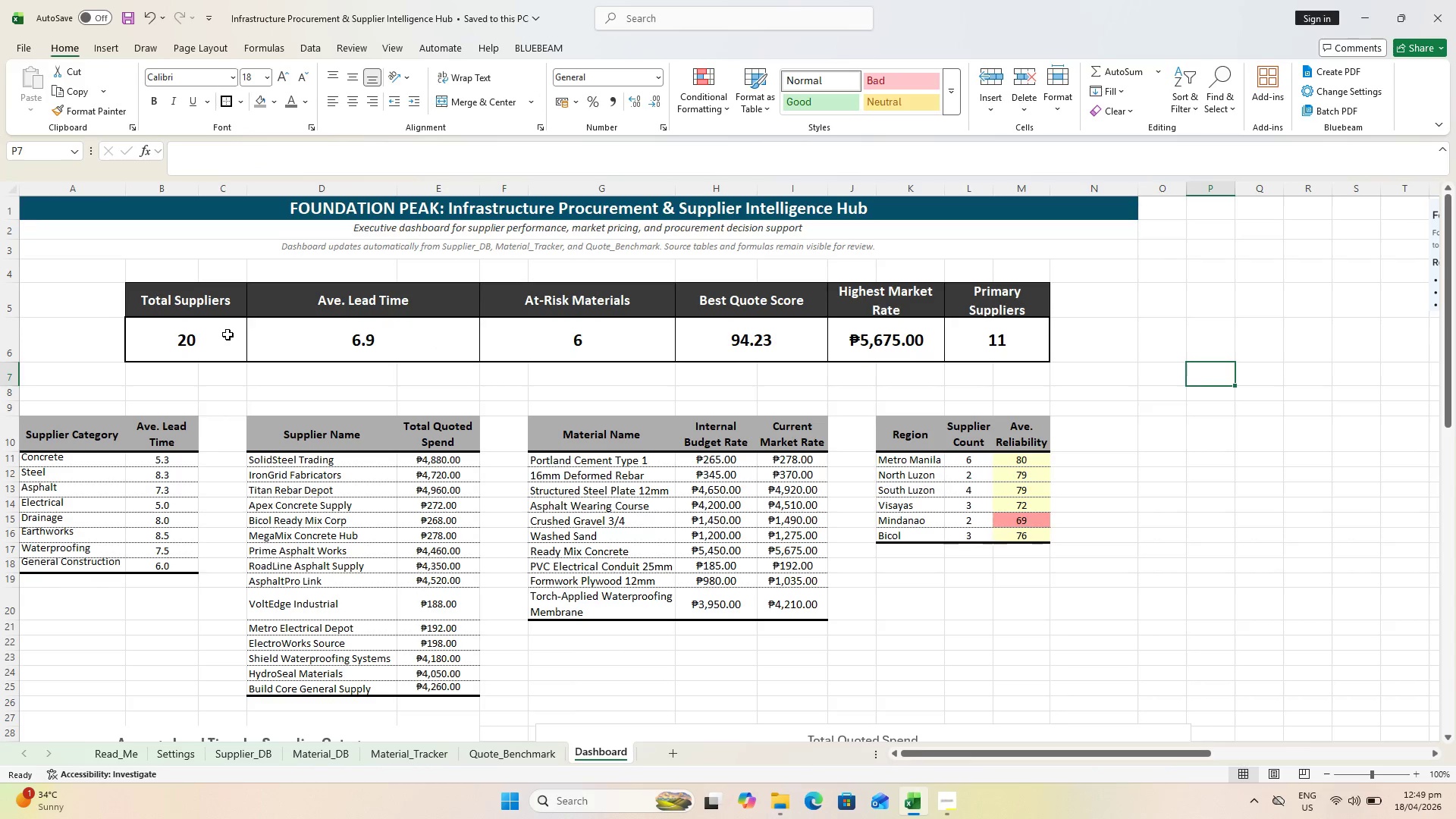 
hold_key(key=ShiftLeft, duration=0.47)
 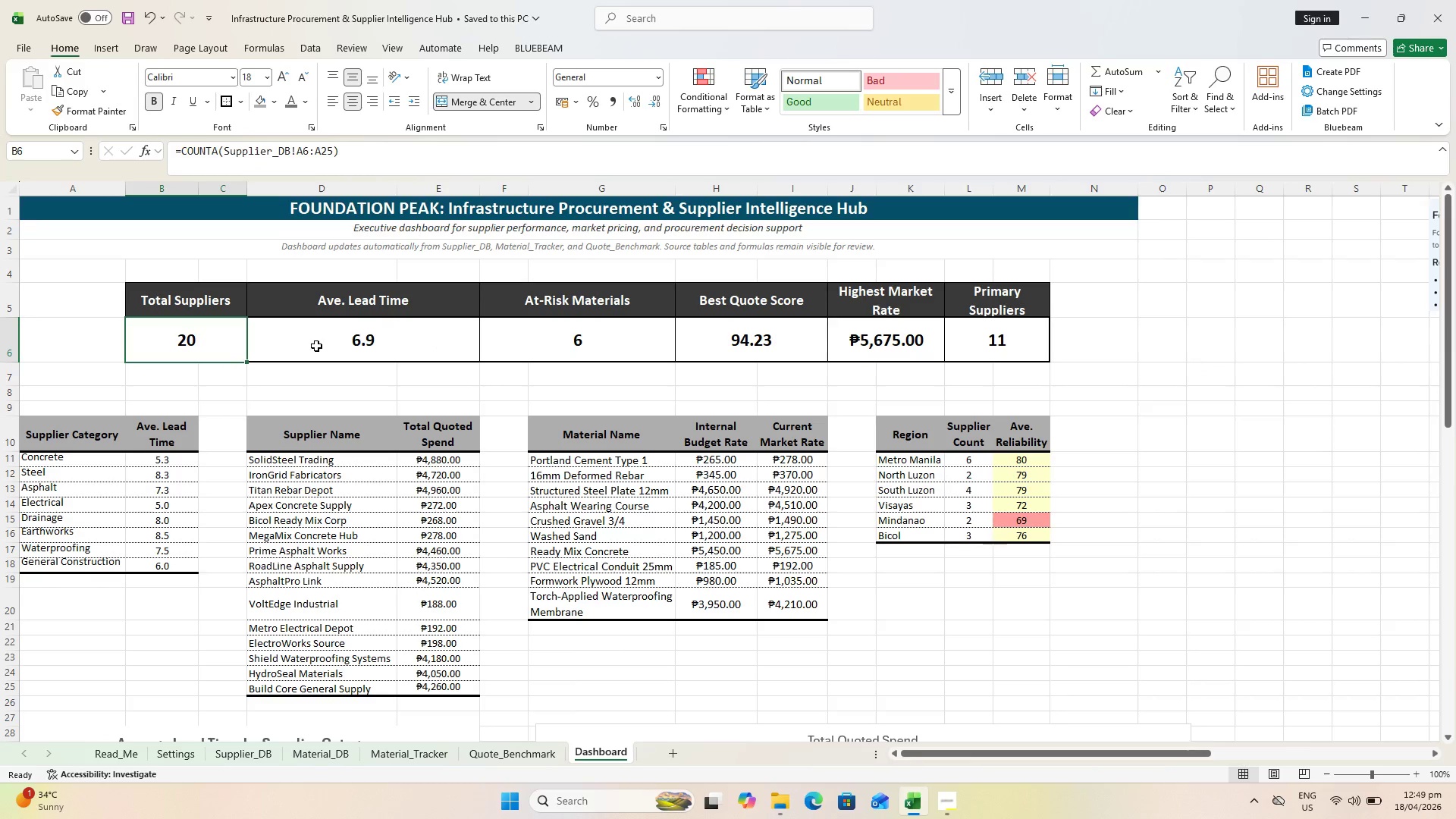 
hold_key(key=ControlLeft, duration=3.97)
double_click([728, 346])
 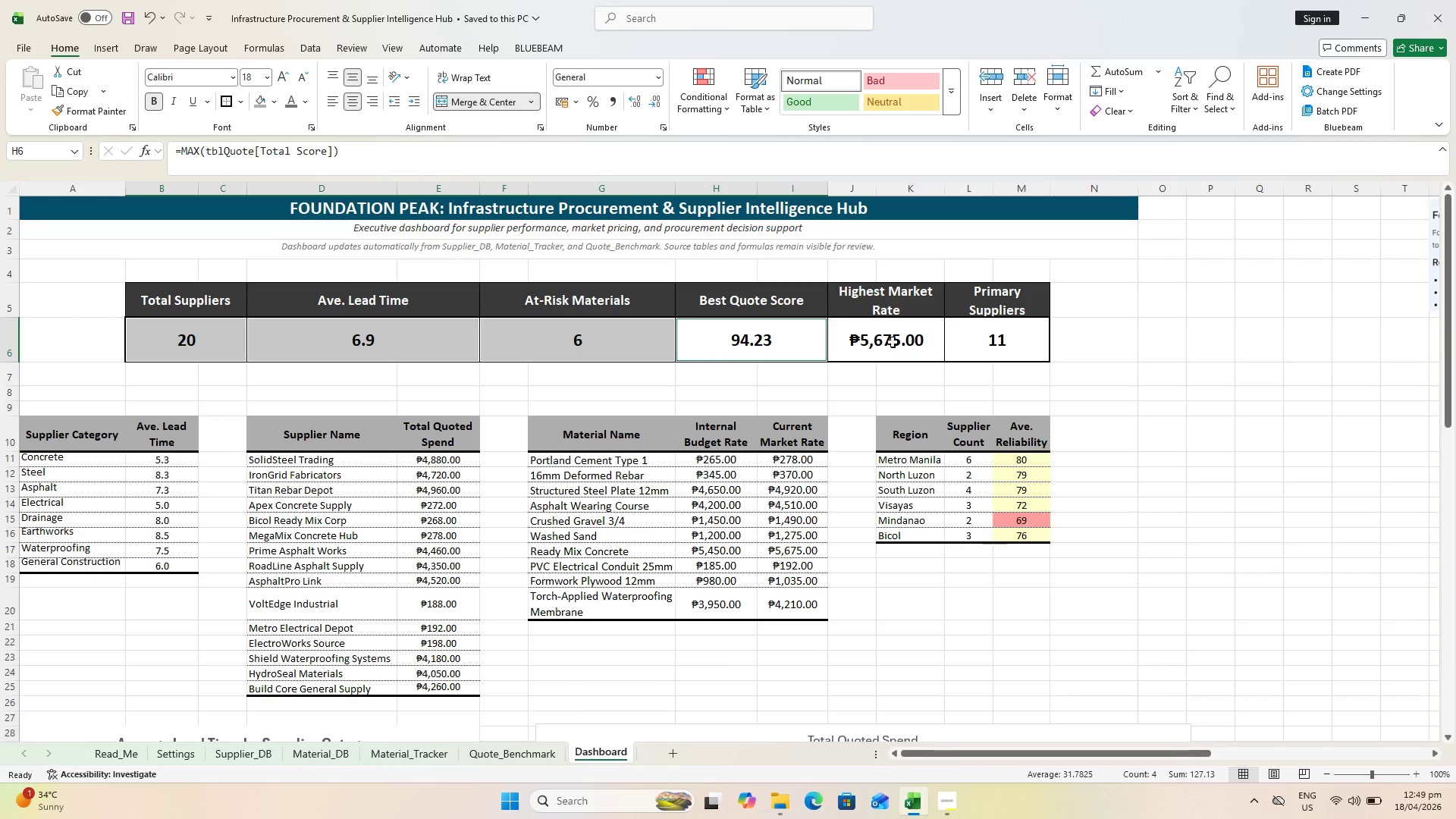 
left_click([905, 342])
 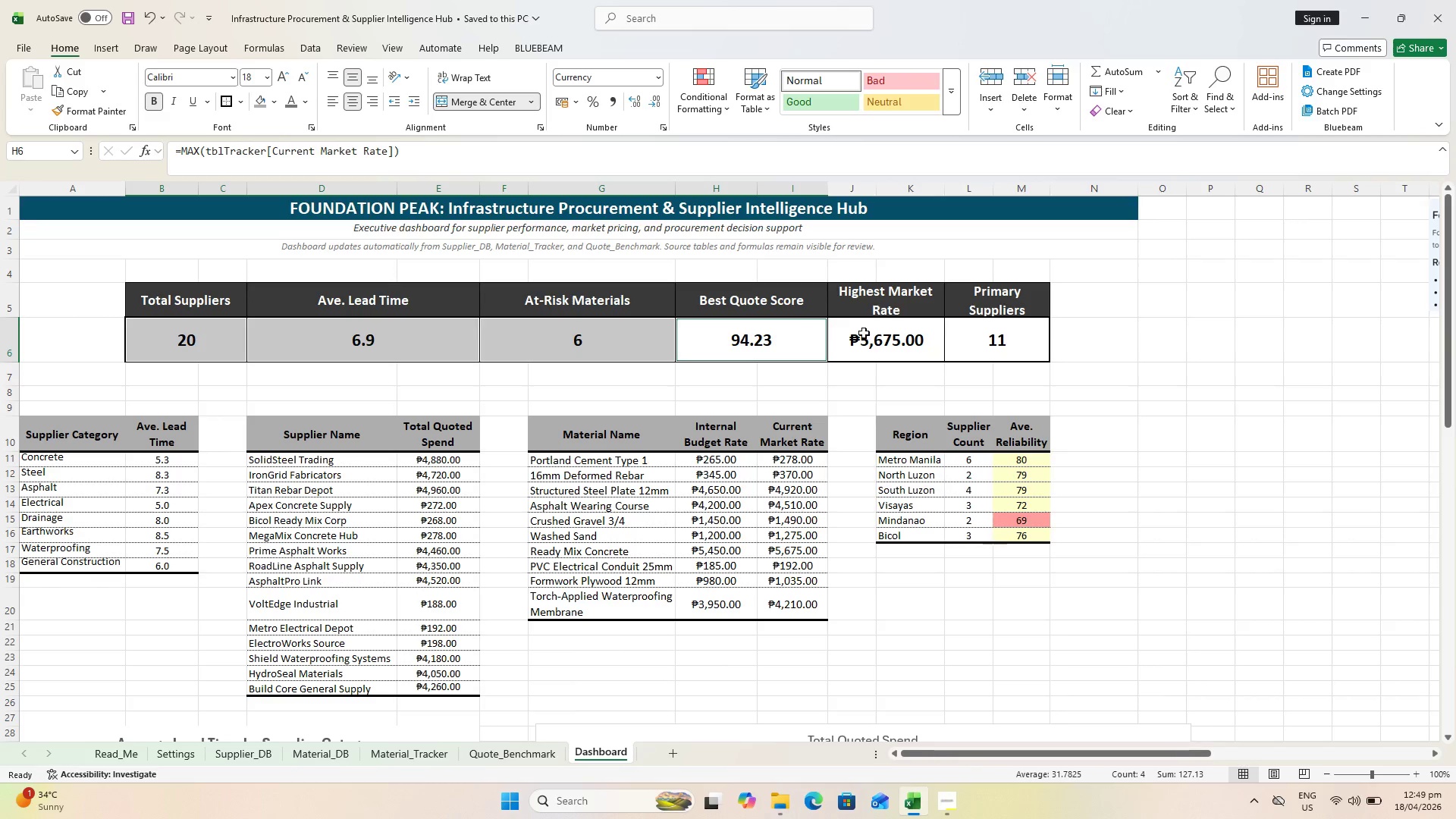 
double_click([979, 334])
 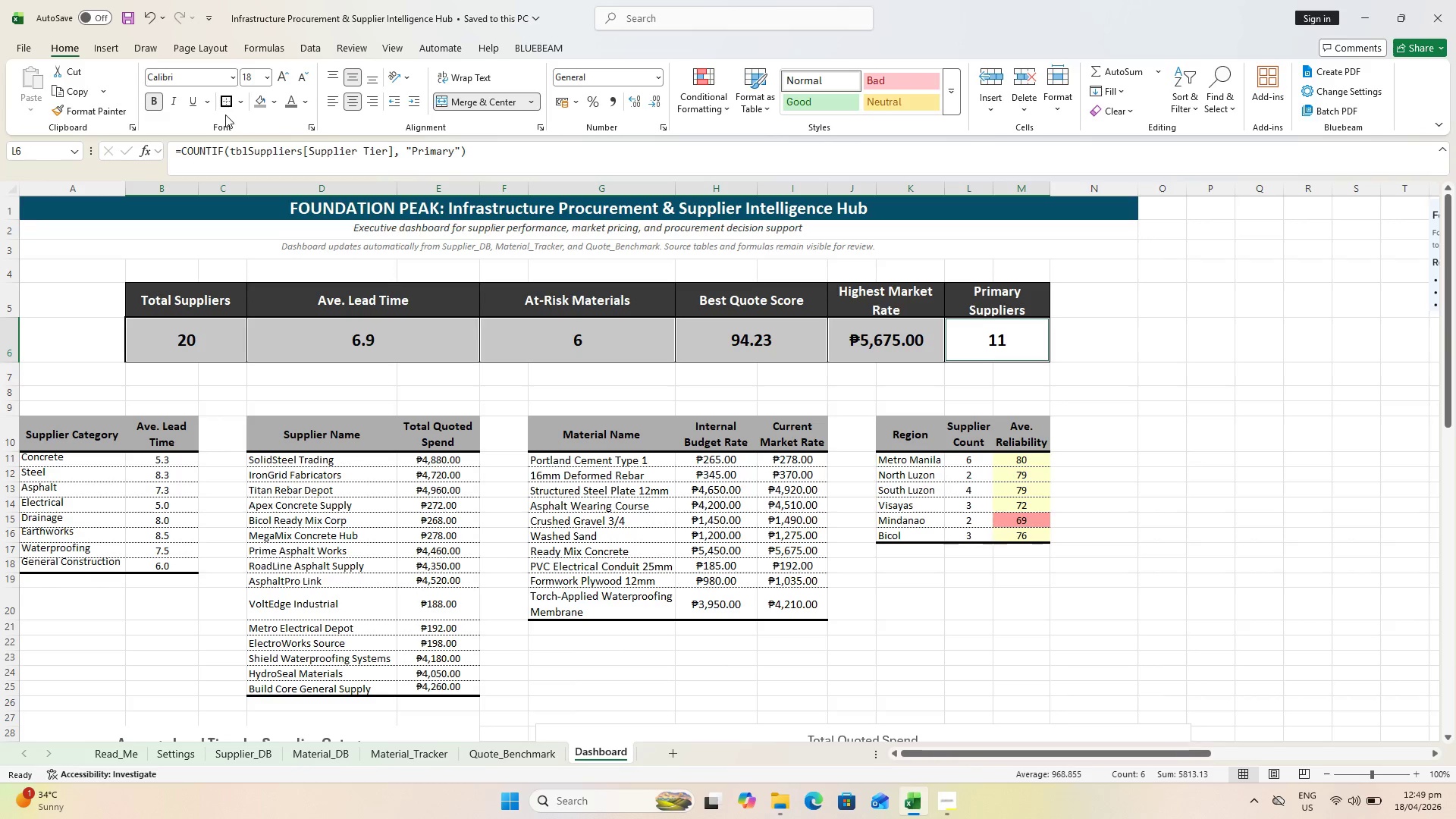 
left_click([226, 107])
 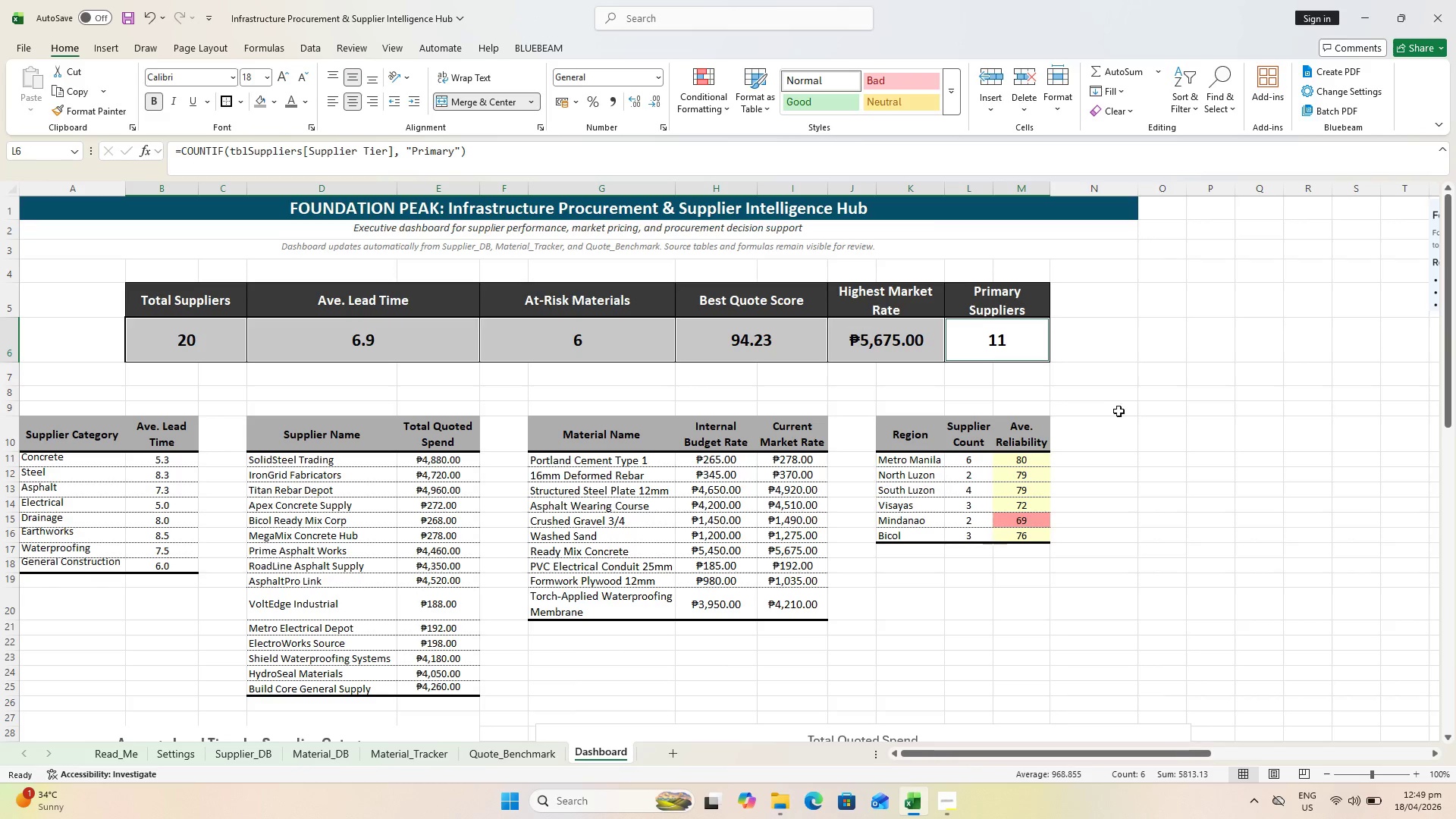 
left_click_drag(start_coordinate=[1274, 481], to_coordinate=[1266, 478])
 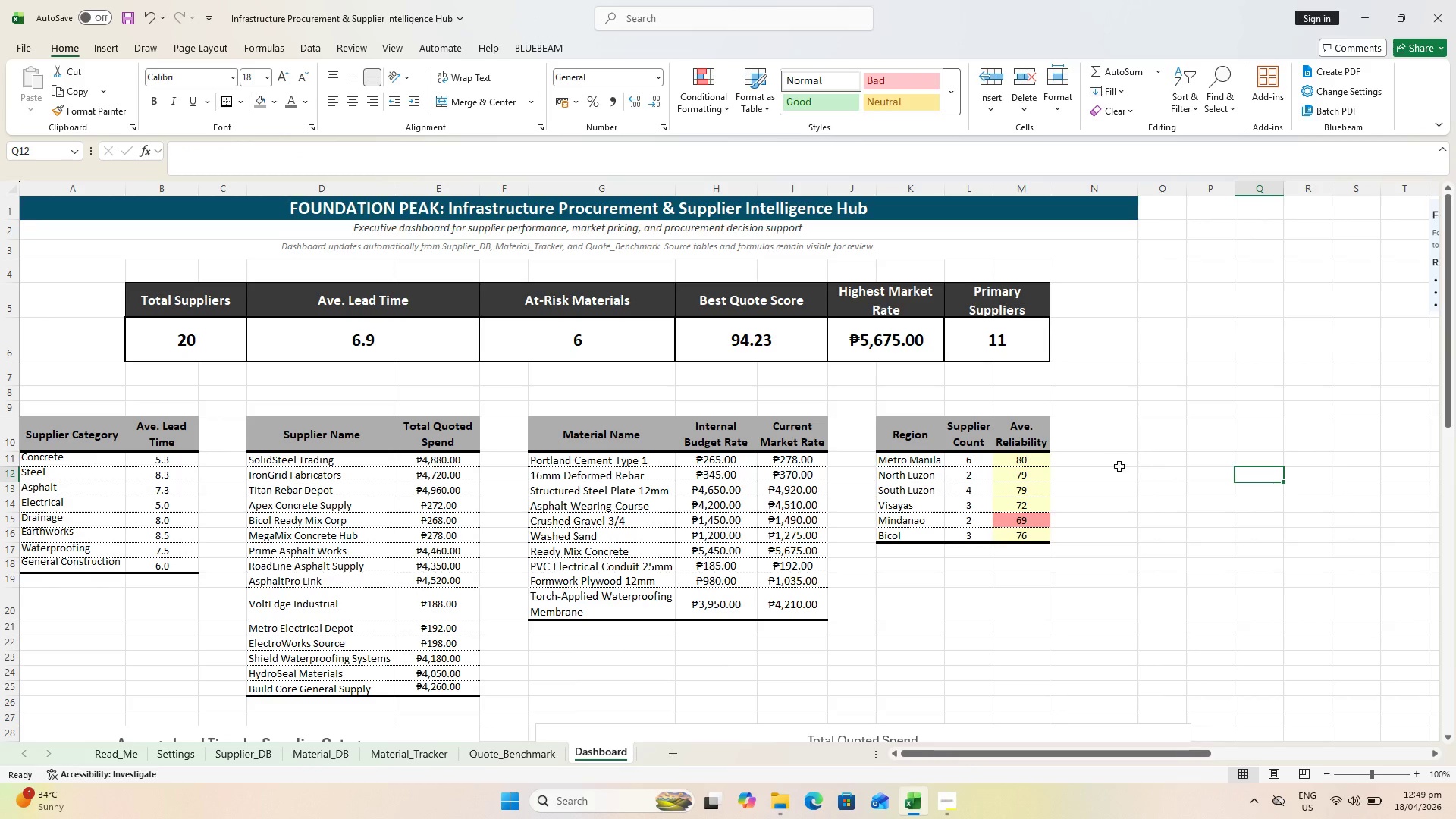 
scroll: coordinate [1100, 465], scroll_direction: up, amount: 1.0
 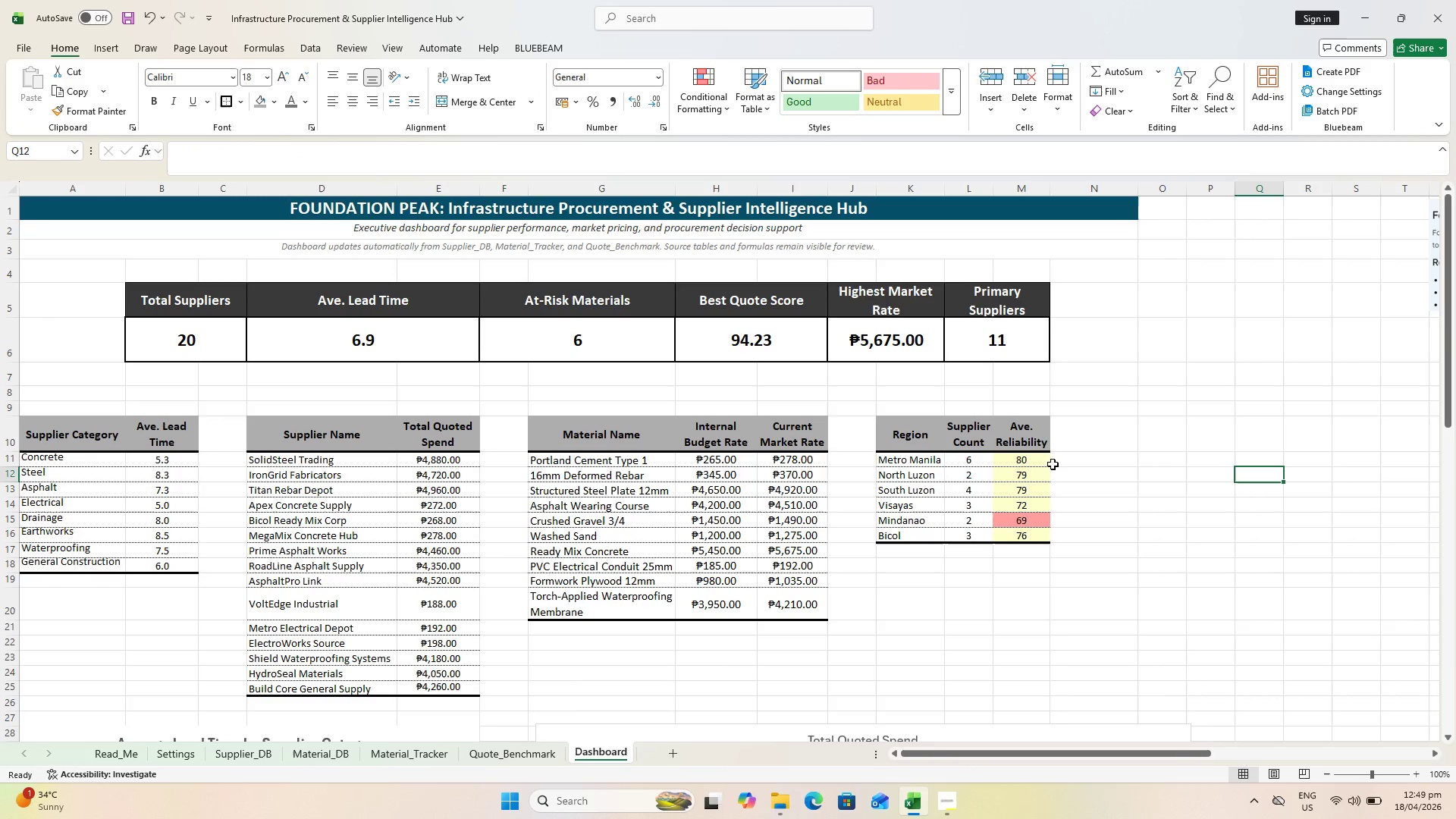 
key(Control+S)
 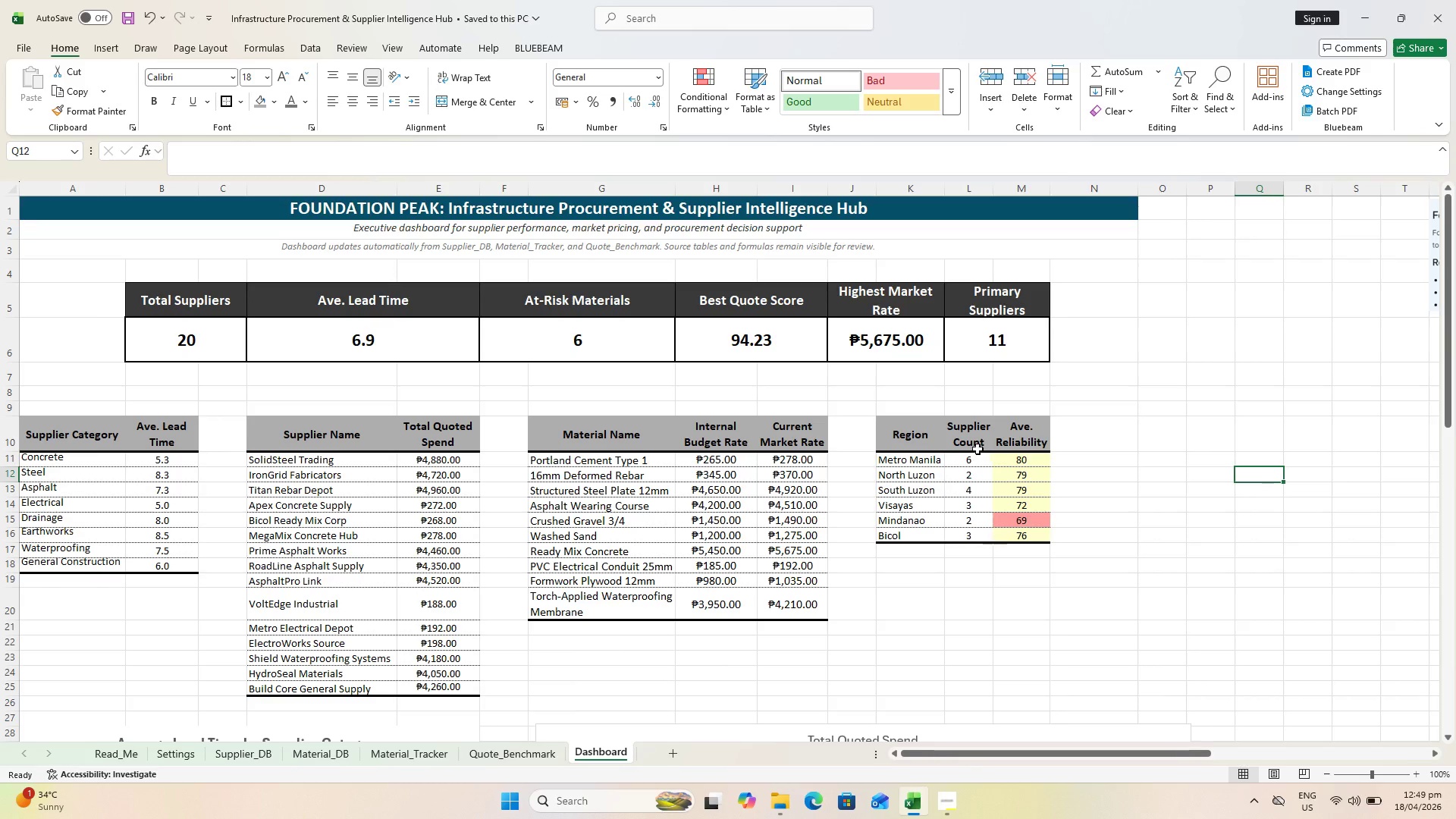 
wait(5.62)
 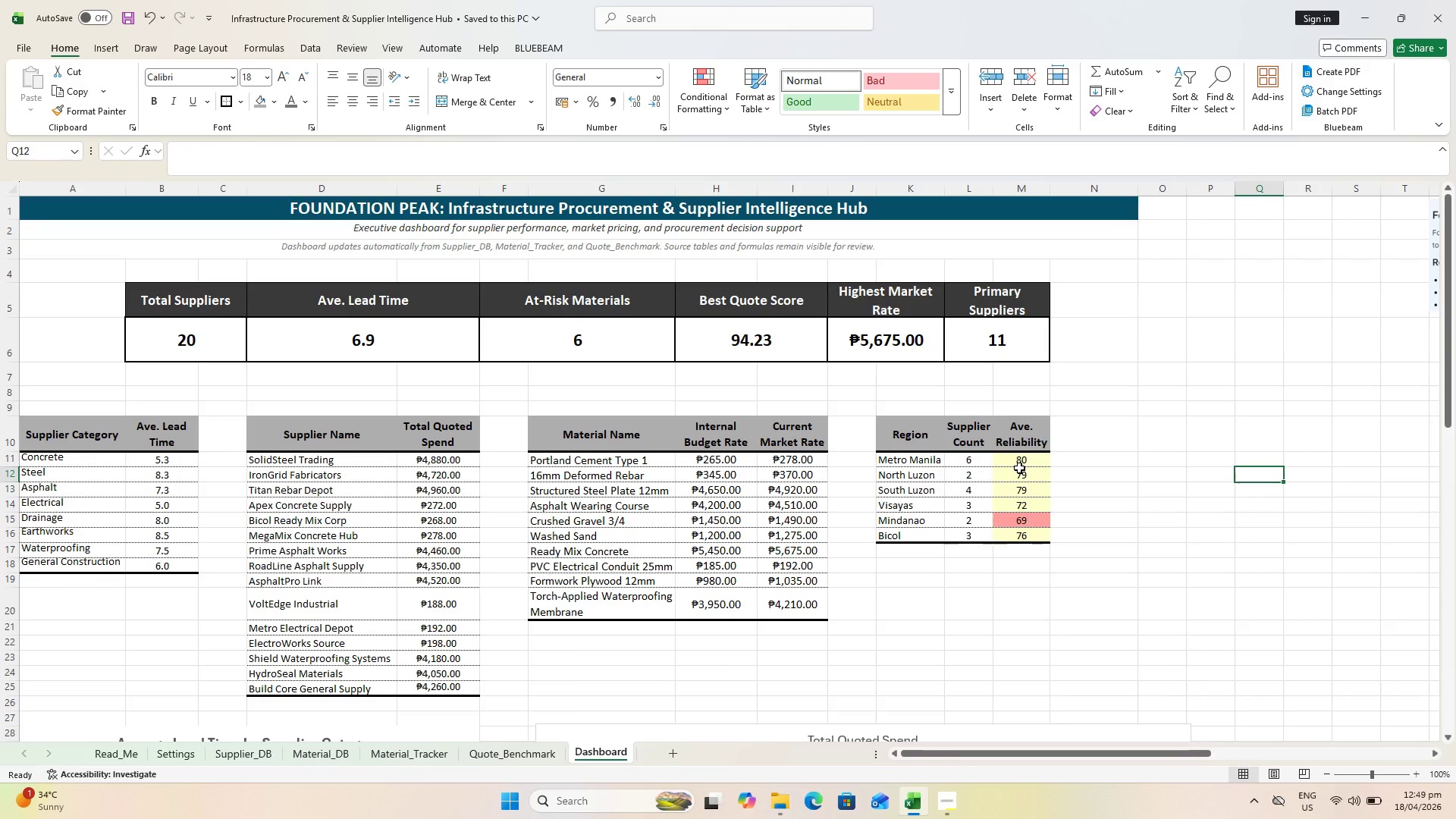 
scroll: coordinate [573, 568], scroll_direction: down, amount: 2.0
 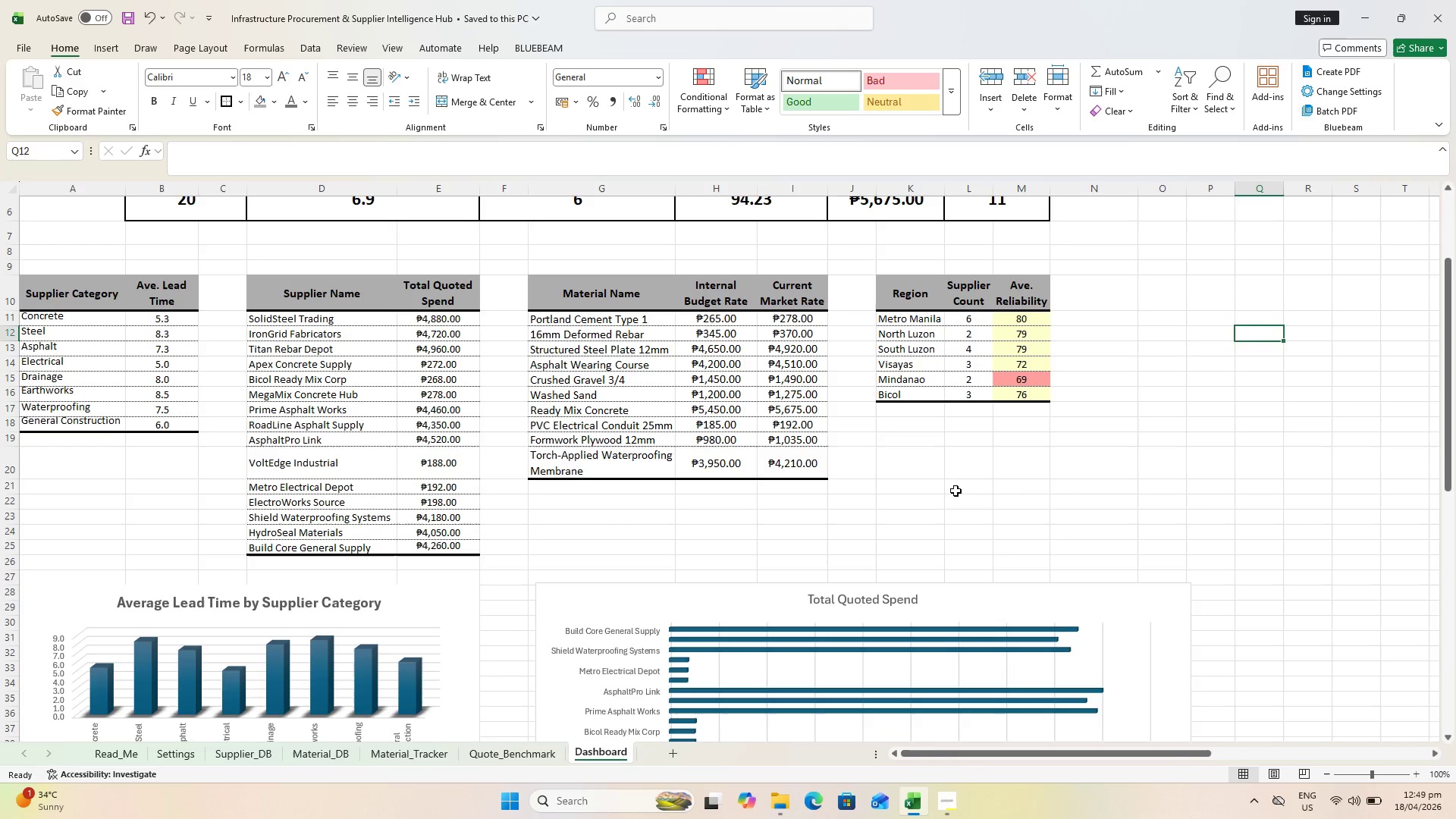 
left_click([1022, 485])
 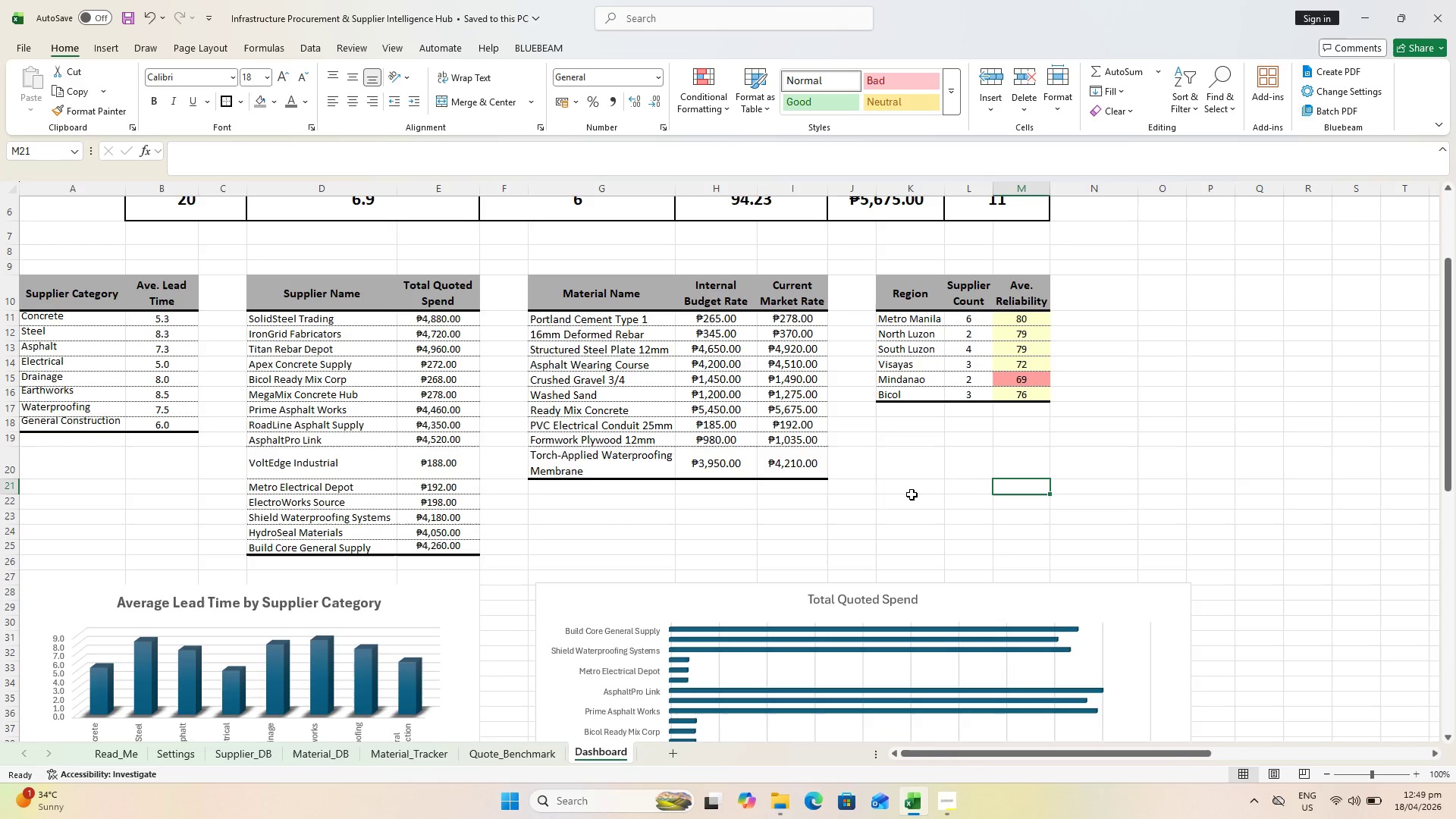 
key(Control+S)
 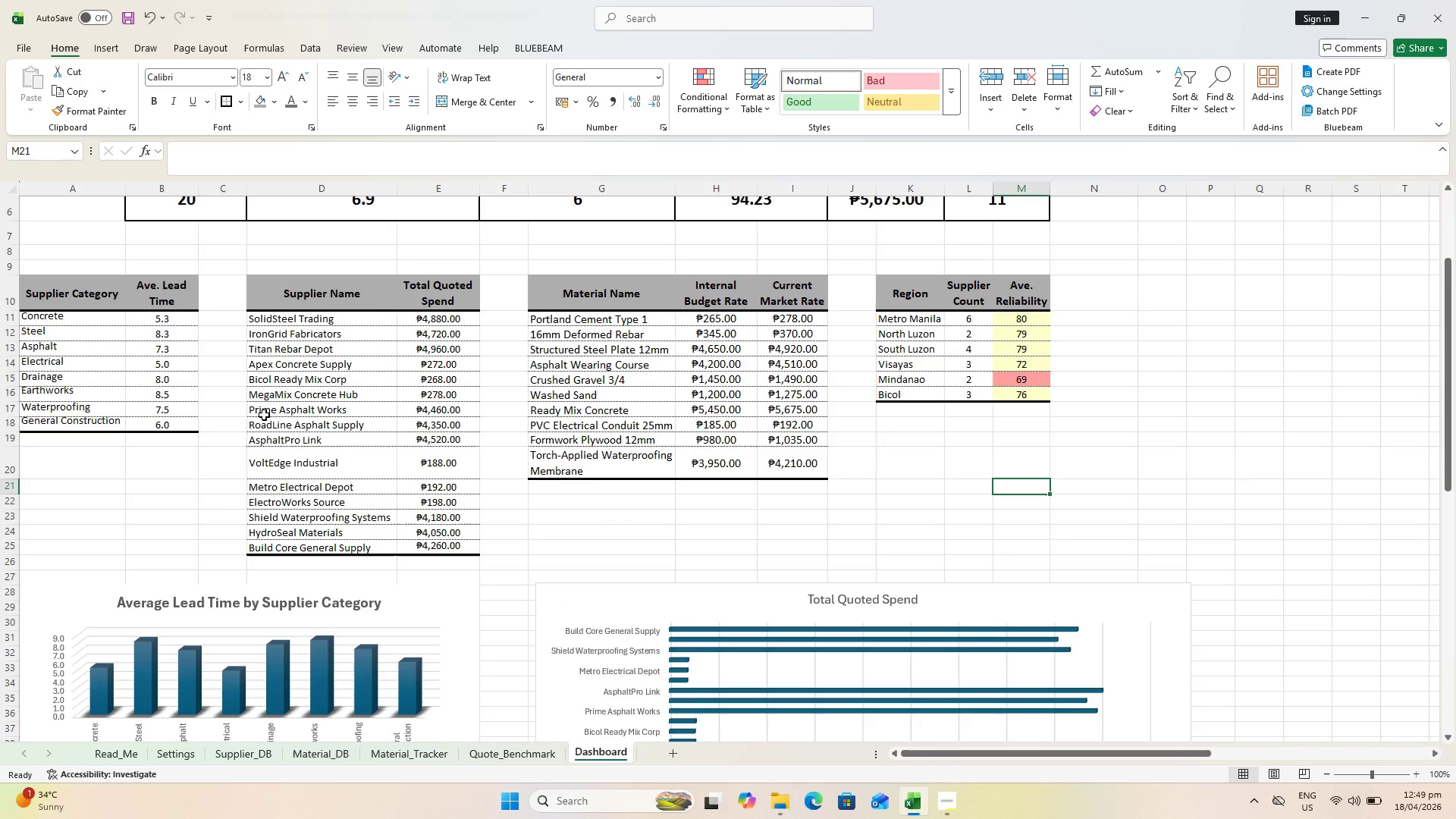 
hold_key(key=ControlLeft, duration=0.59)
scroll: coordinate [626, 497], scroll_direction: up, amount: 3.0
 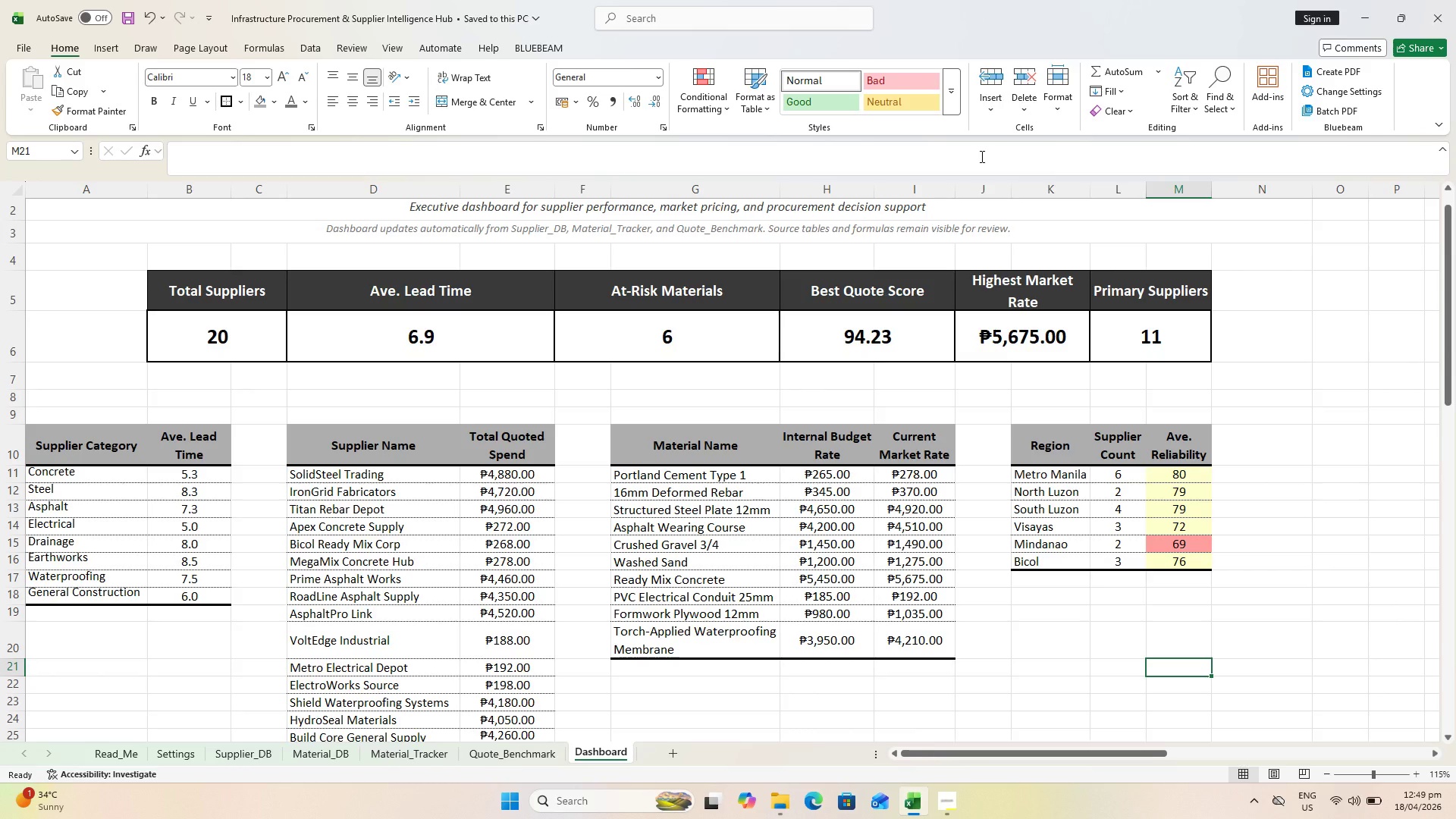 
wait(16.95)
 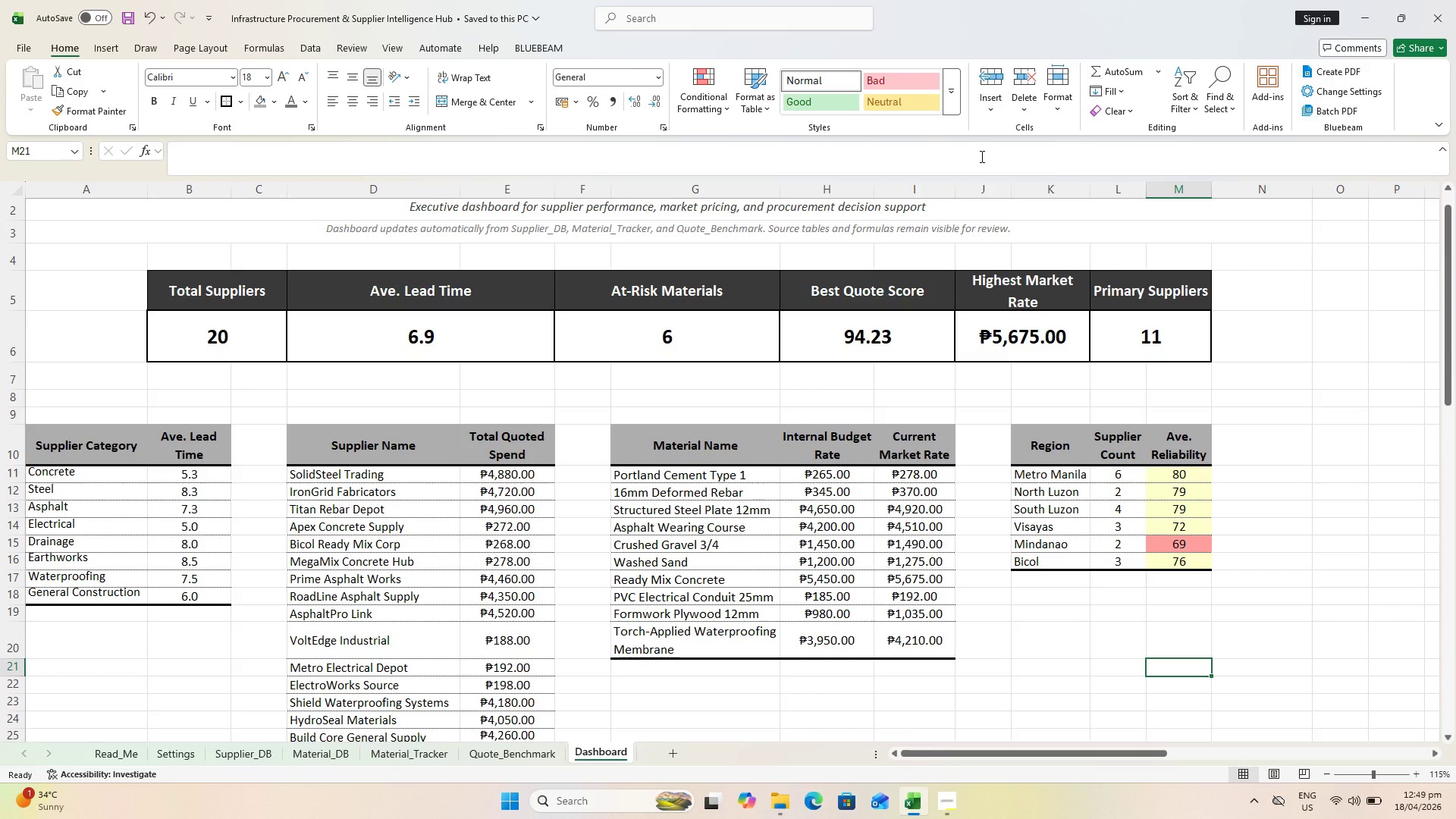 
left_click([237, 284])
 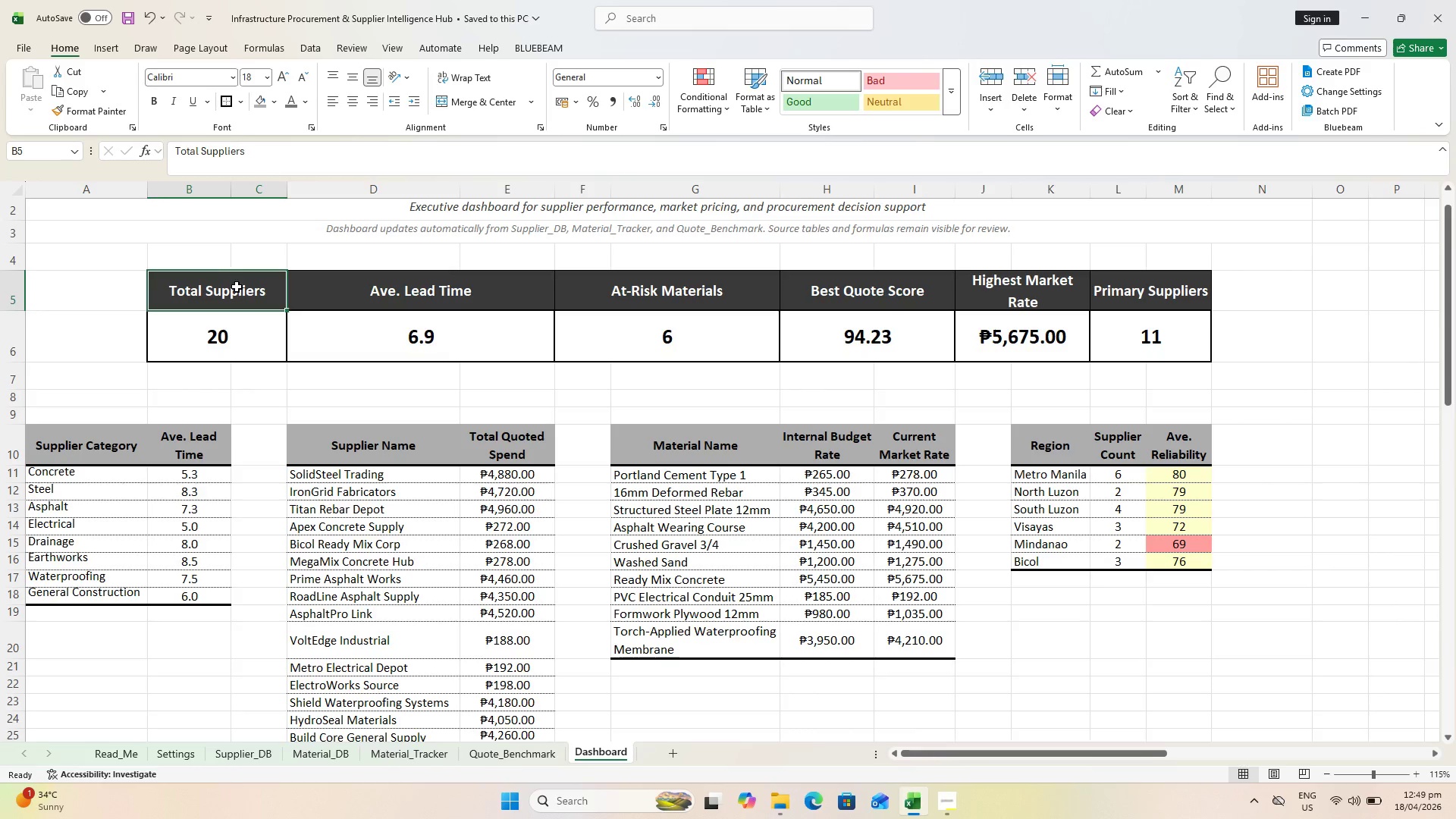 
hold_key(key=ShiftLeft, duration=0.64)
left_click_drag(start_coordinate=[1127, 291], to_coordinate=[1131, 291])
 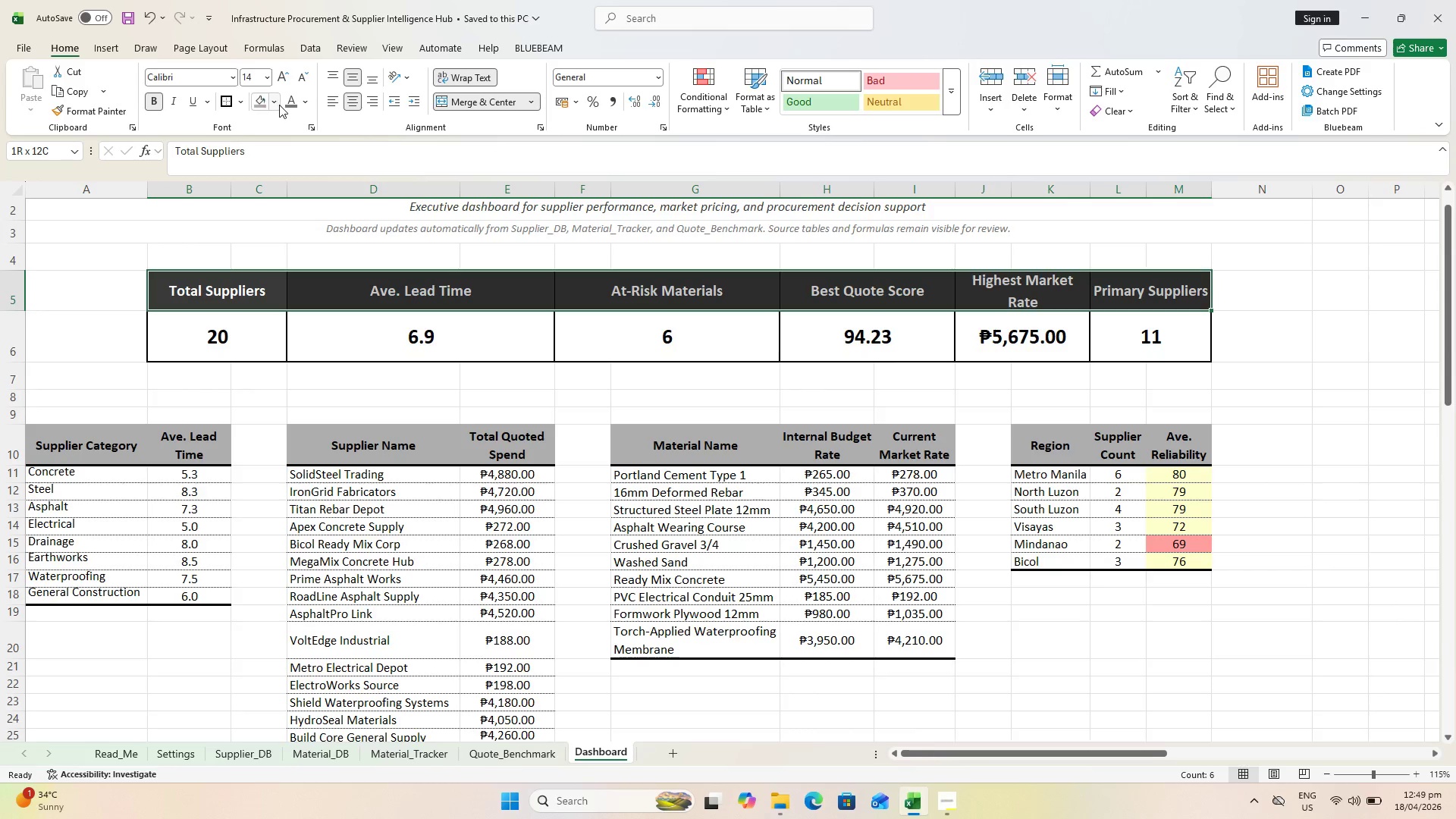 
left_click([279, 105])
 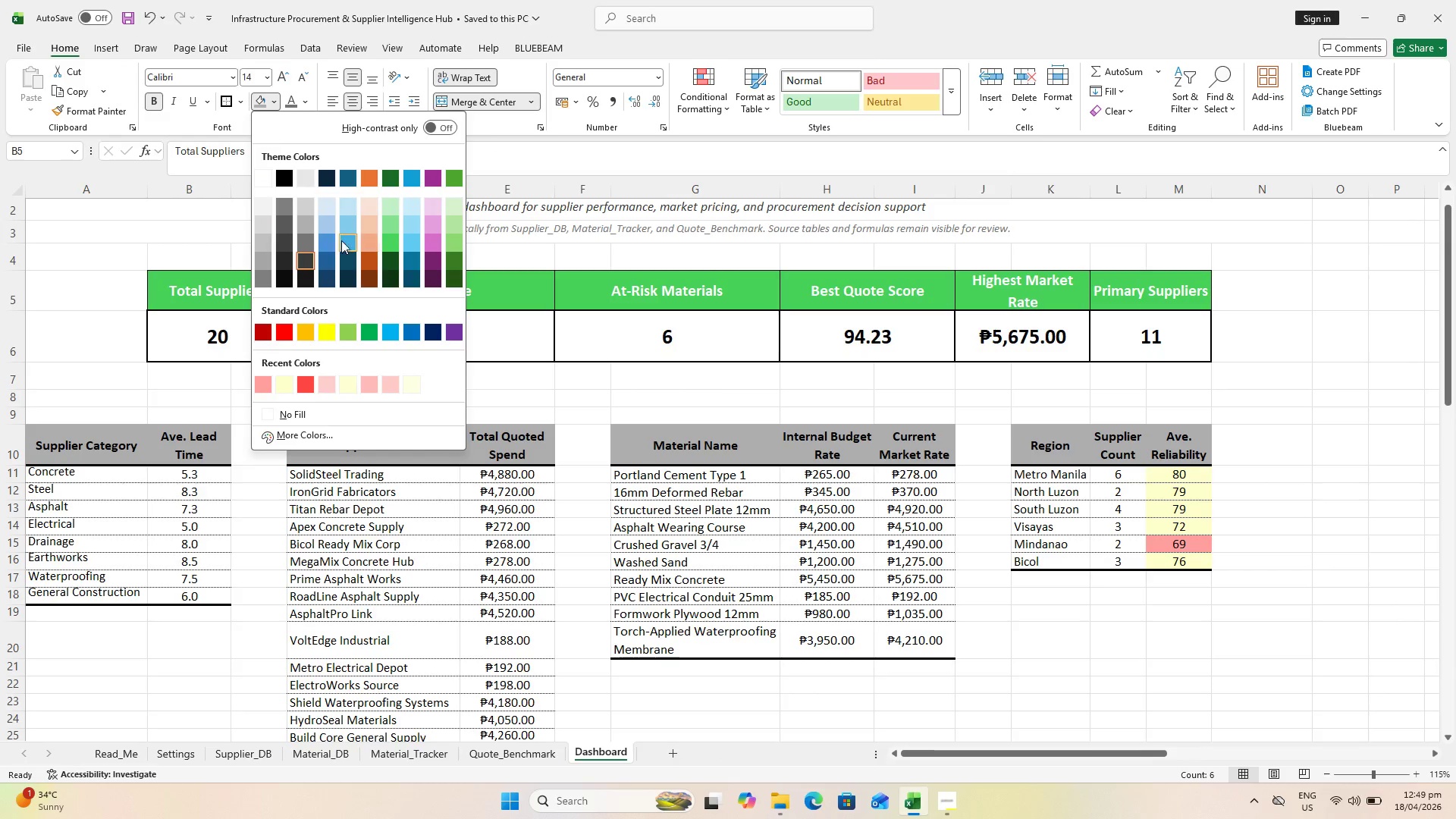 
left_click([410, 279])
 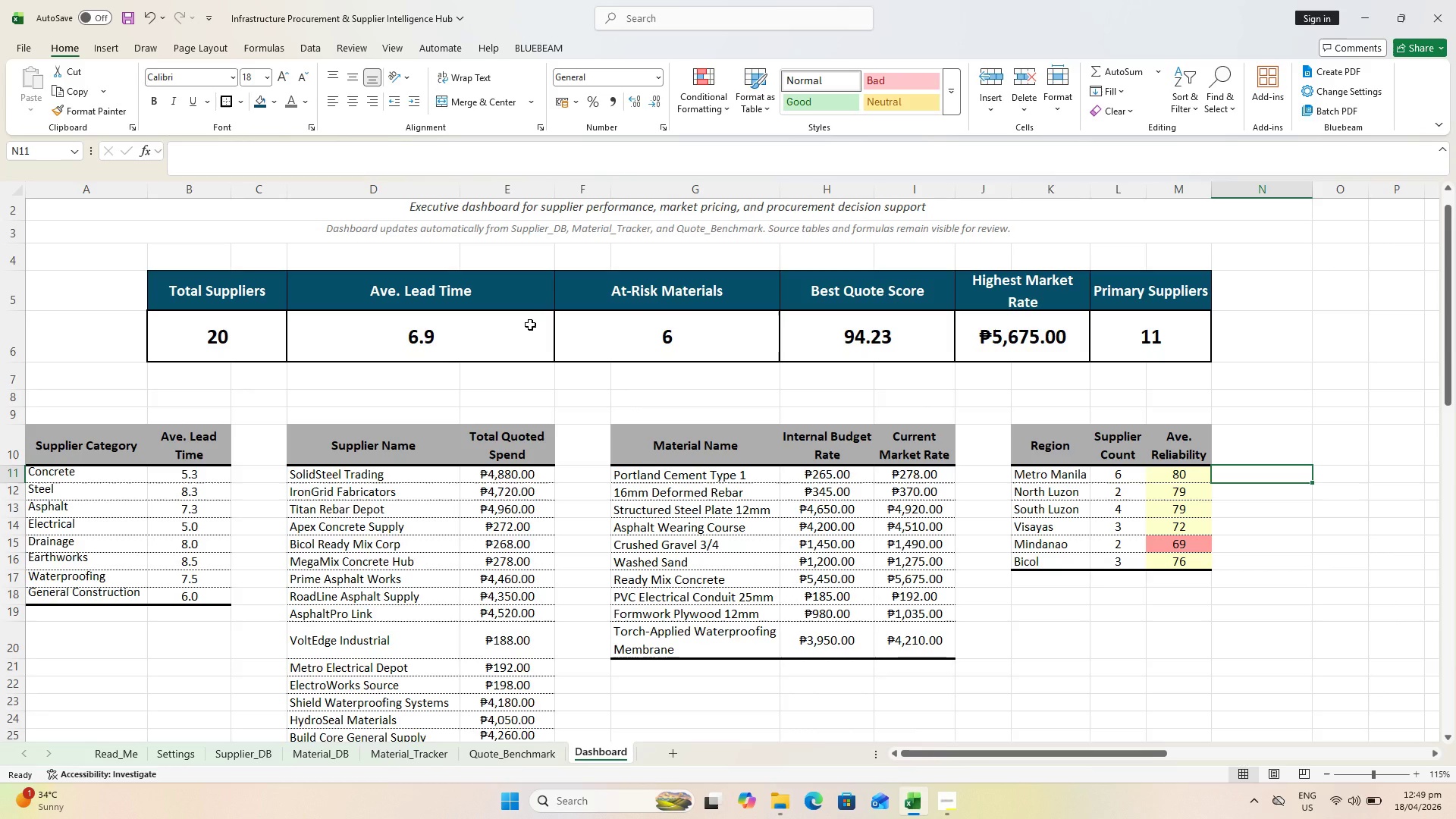 
wait(13.47)
 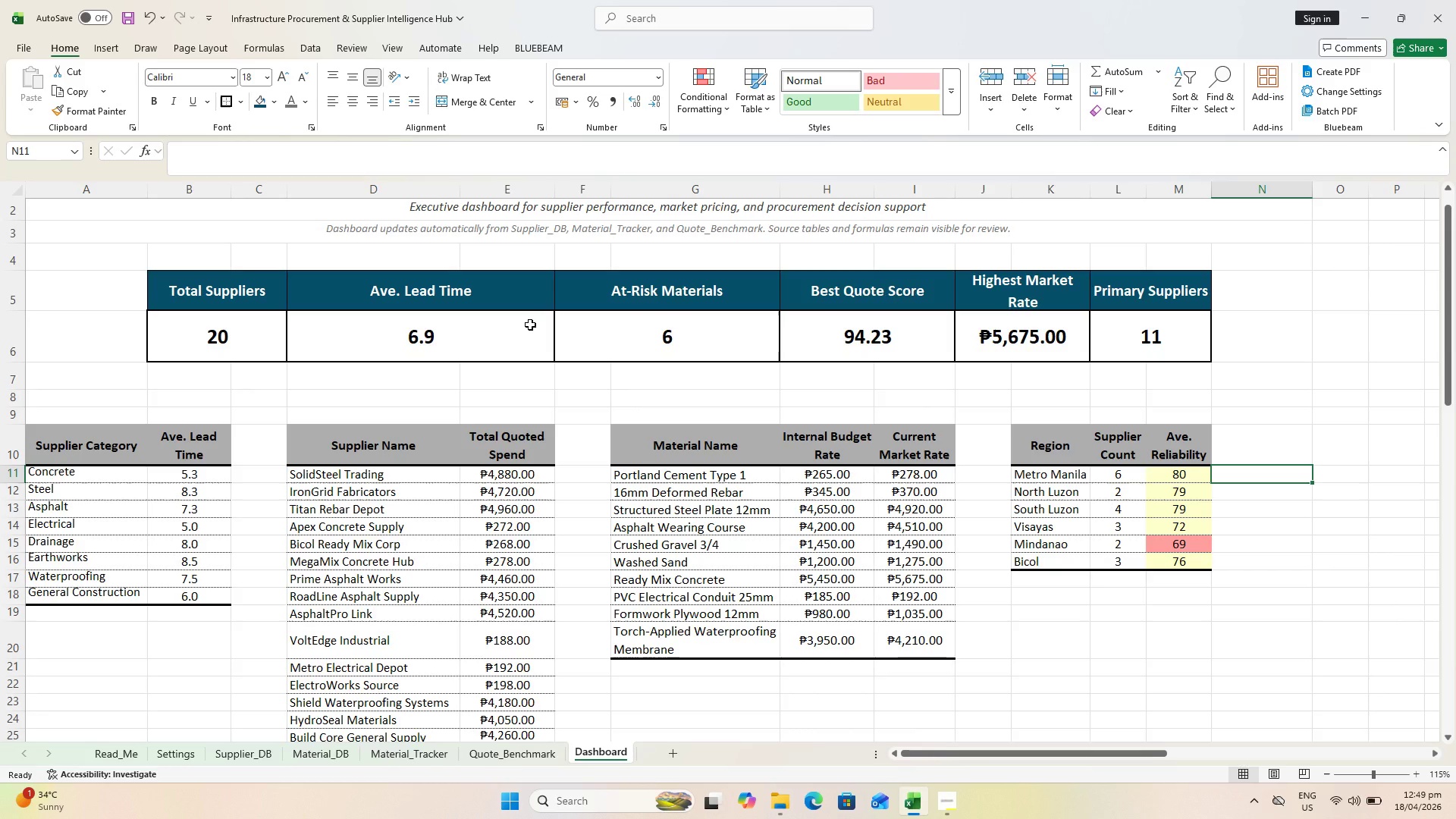 
scroll: coordinate [391, 457], scroll_direction: down, amount: 1.0
 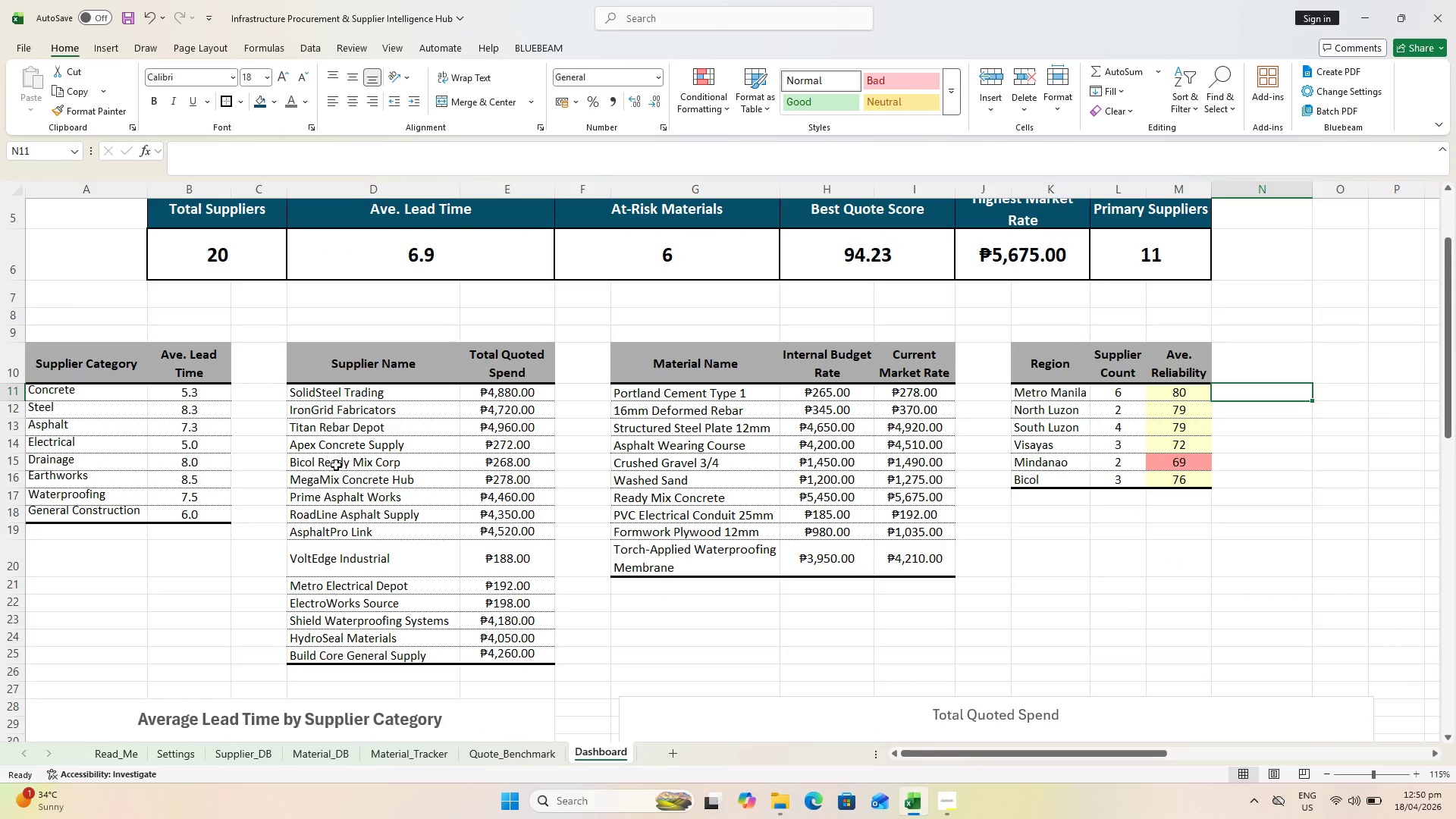 
left_click([356, 387])
 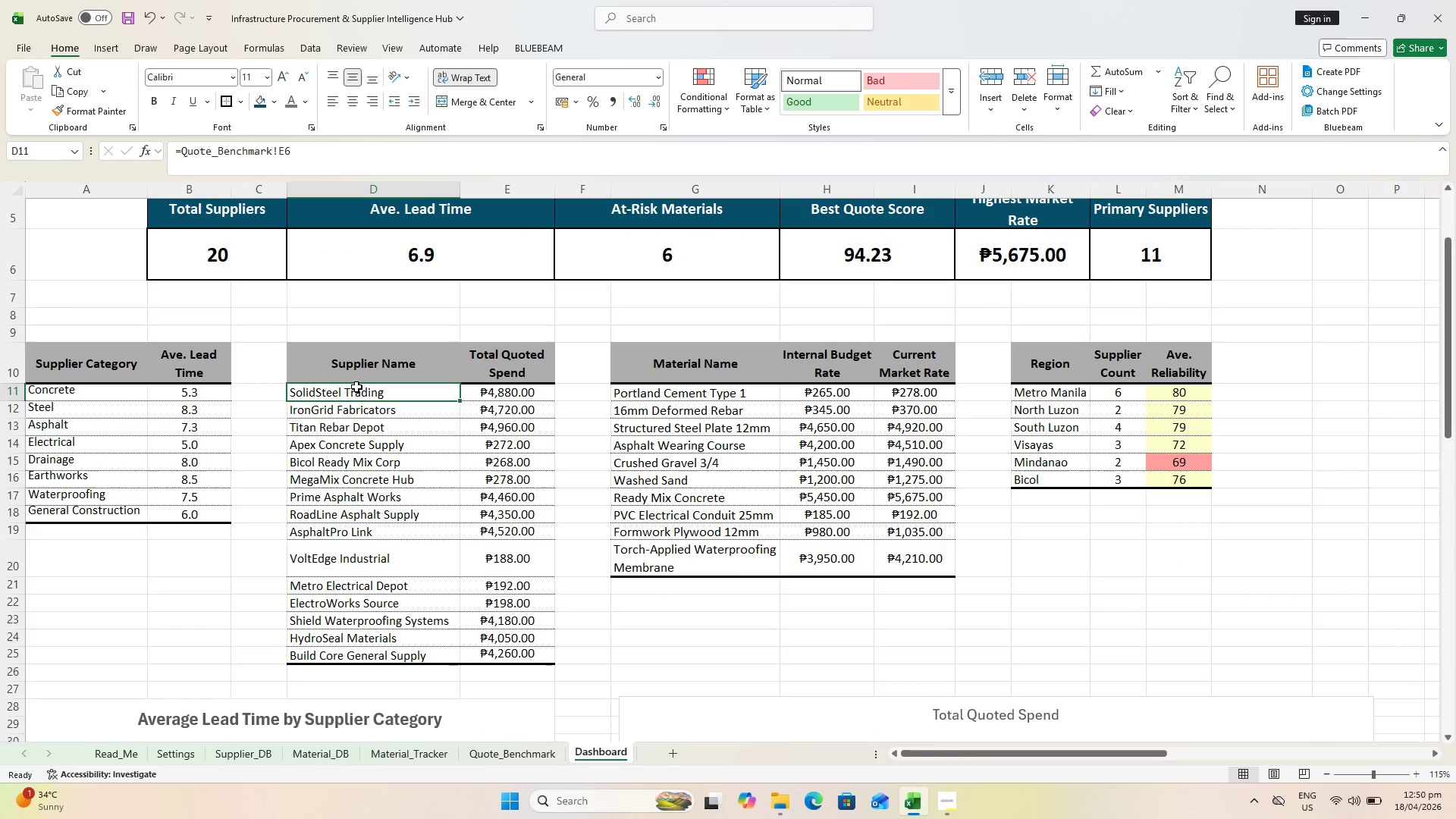 
hold_key(key=ShiftLeft, duration=0.92)
left_click([366, 657])
 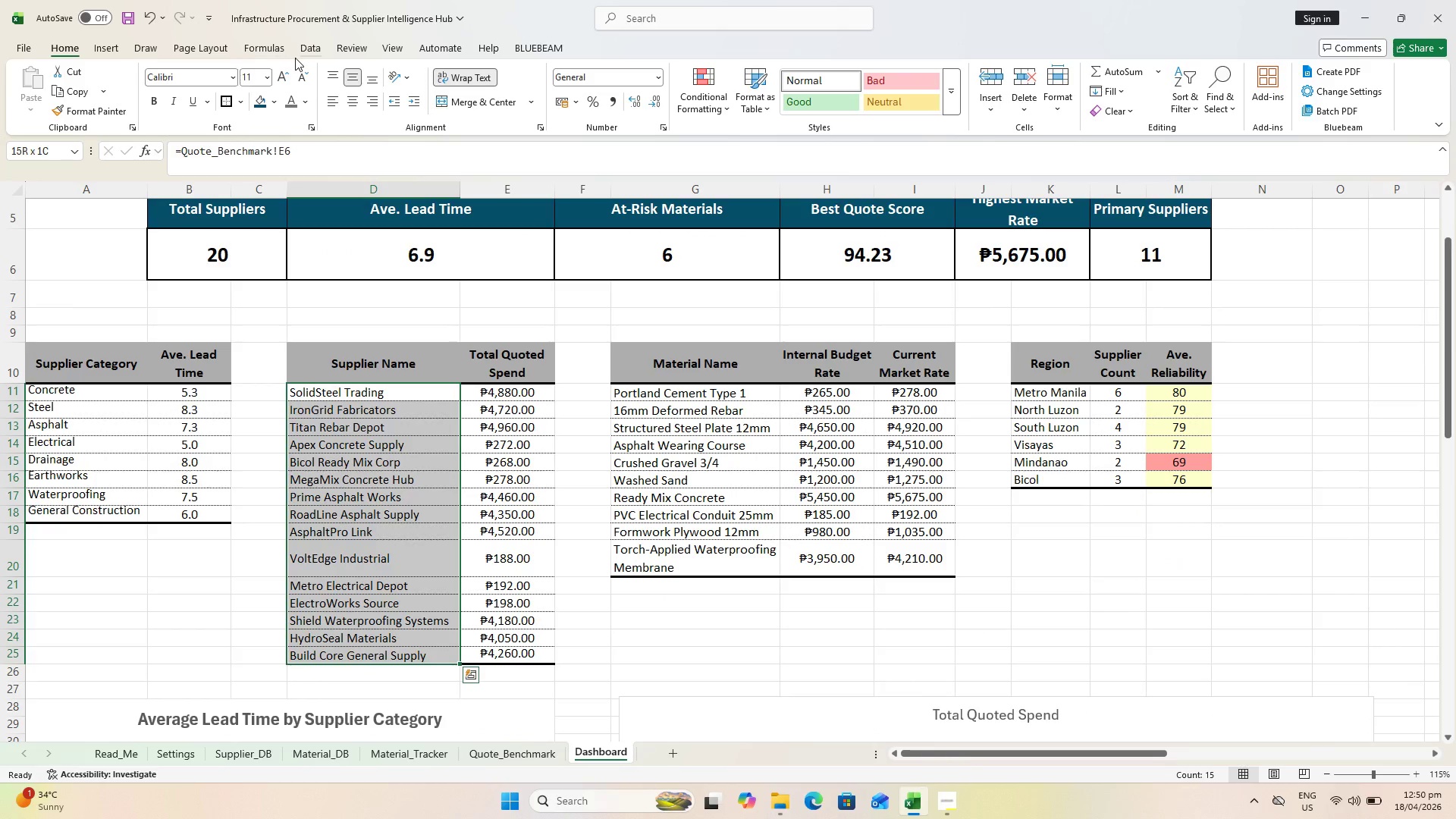 
left_click([301, 81])
 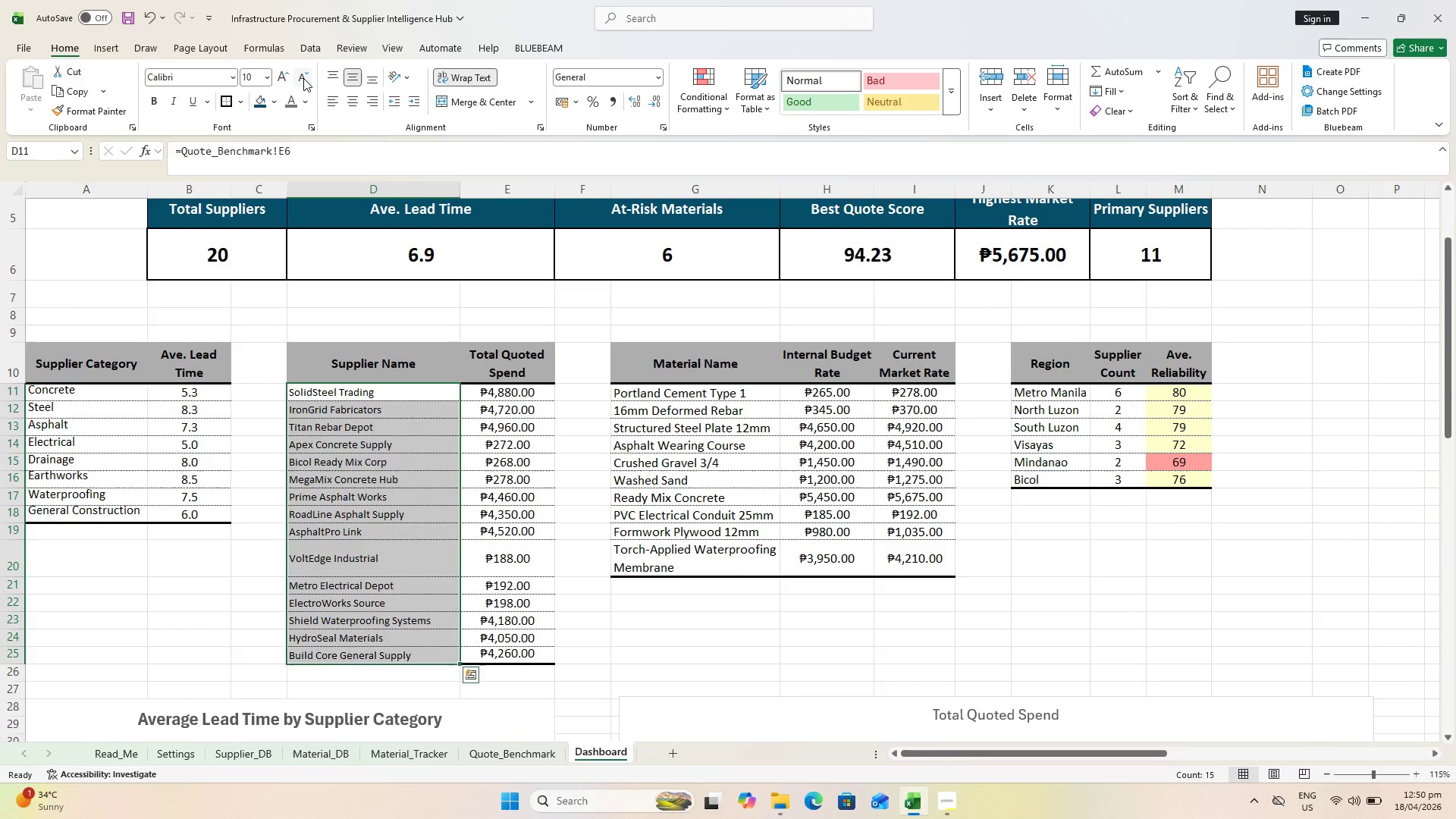 
mouse_move([193, 61])
 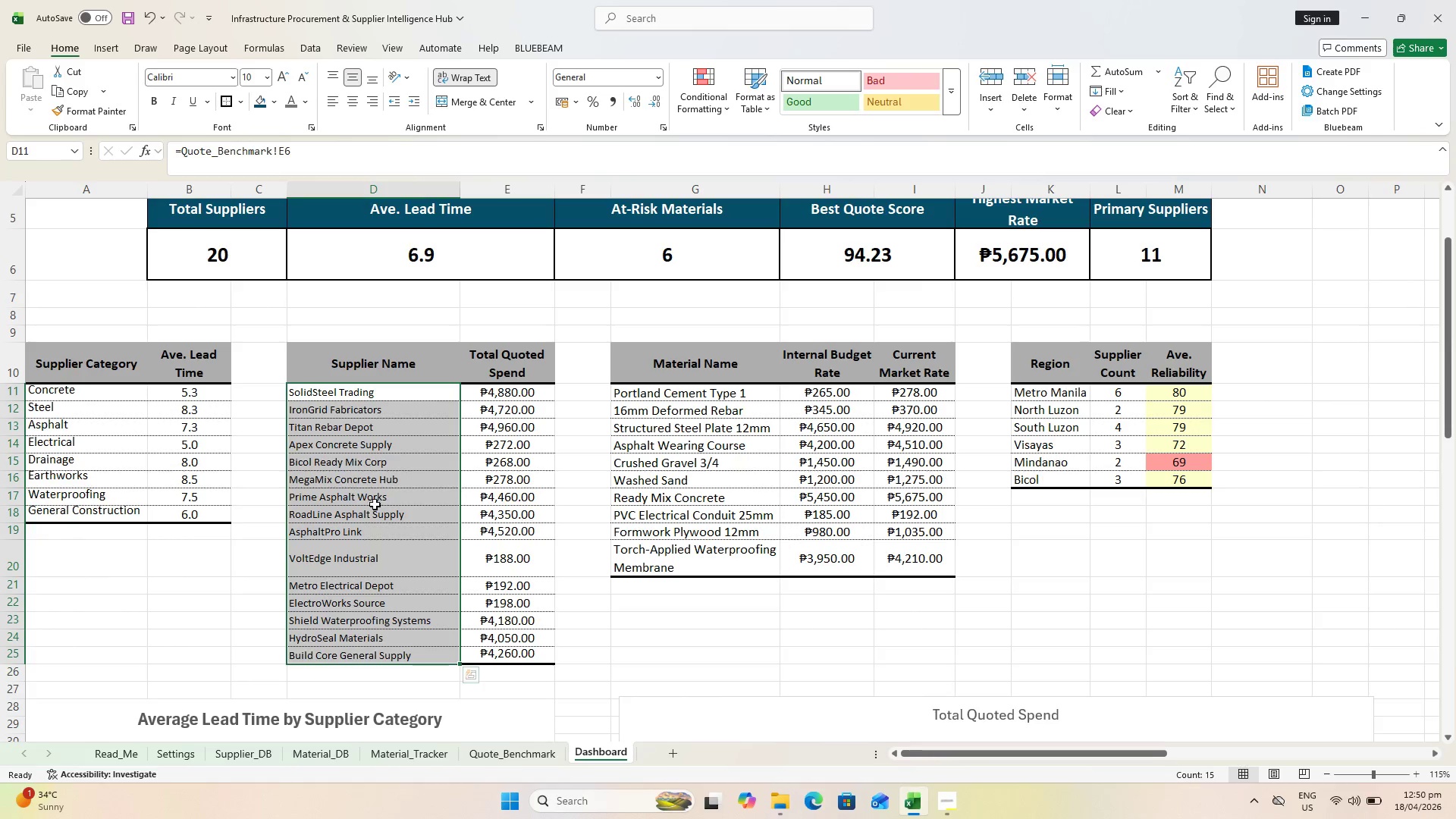 
left_click([66, 391])
 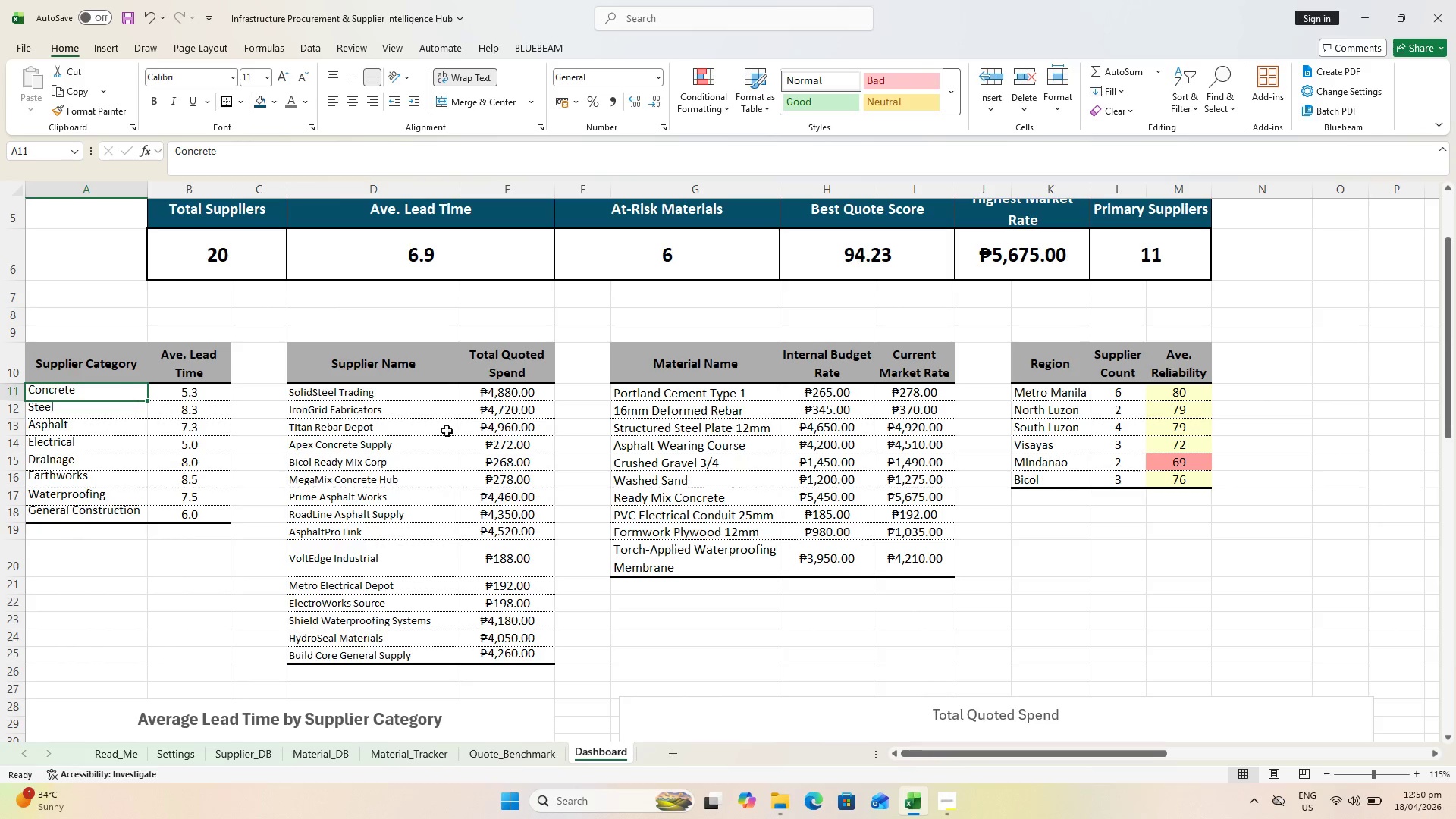 
hold_key(key=ShiftLeft, duration=0.95)
left_click_drag(start_coordinate=[1170, 570], to_coordinate=[1177, 574])
 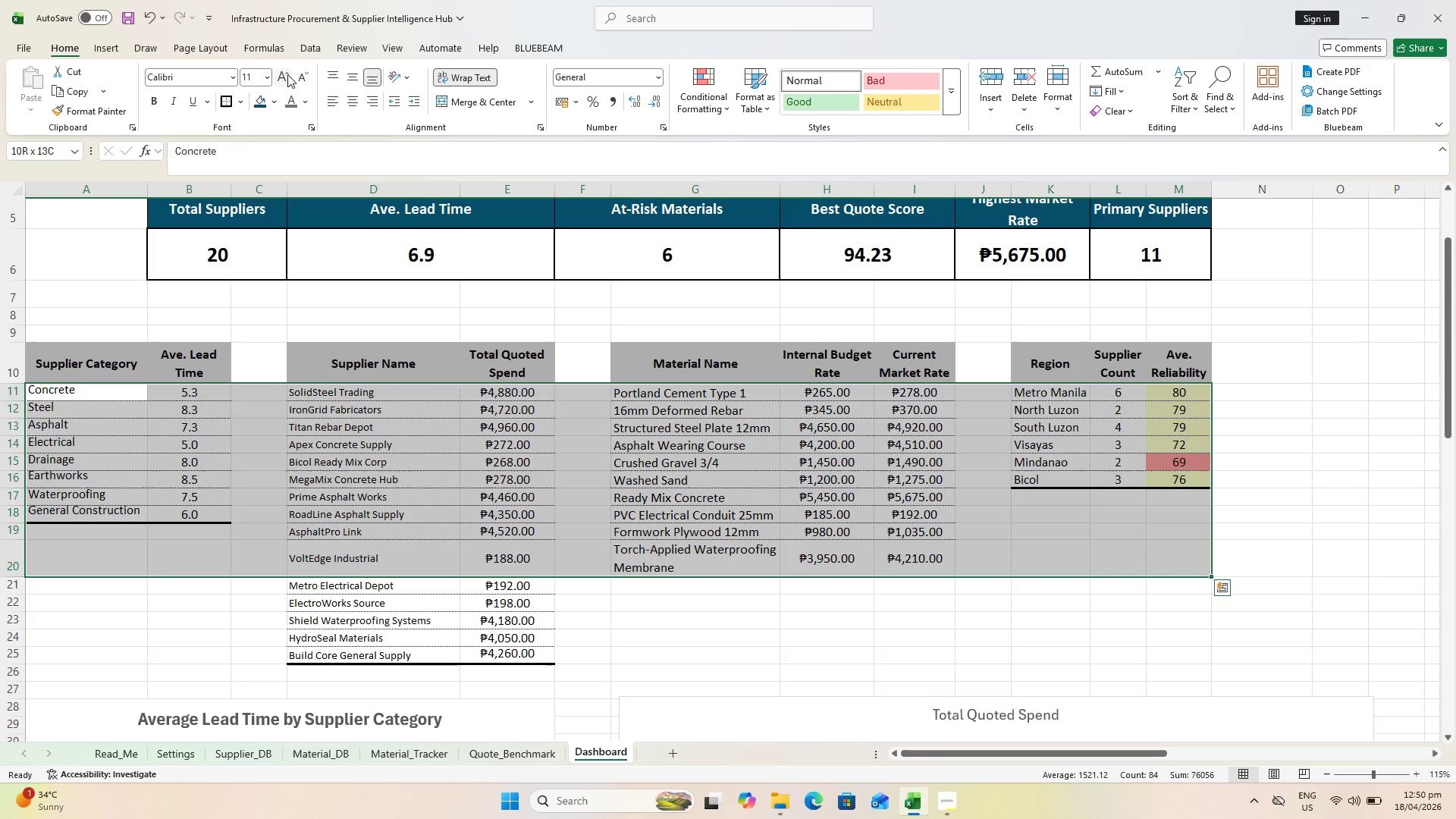 
left_click([309, 75])
 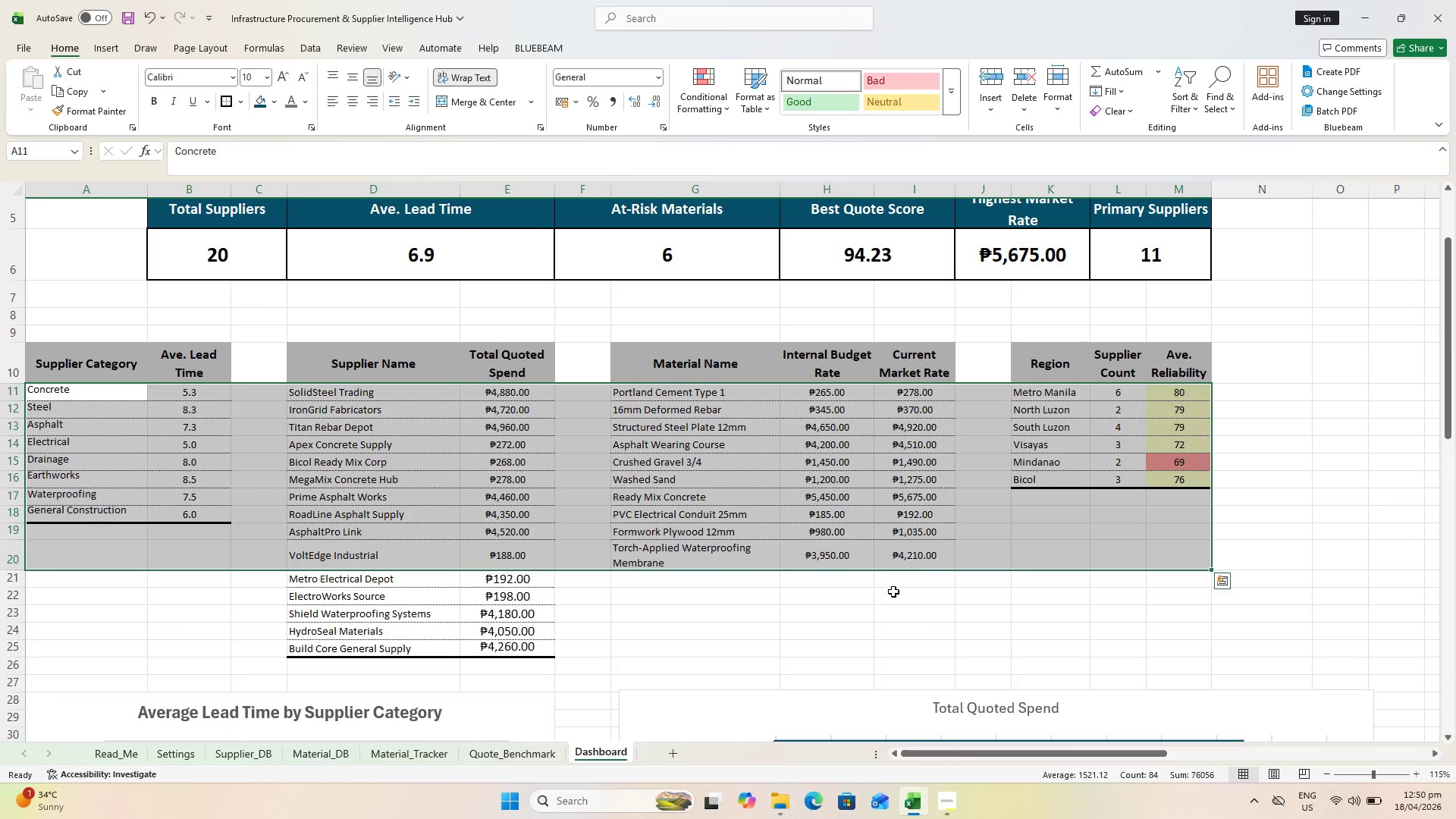 
left_click_drag(start_coordinate=[874, 607], to_coordinate=[869, 610])
 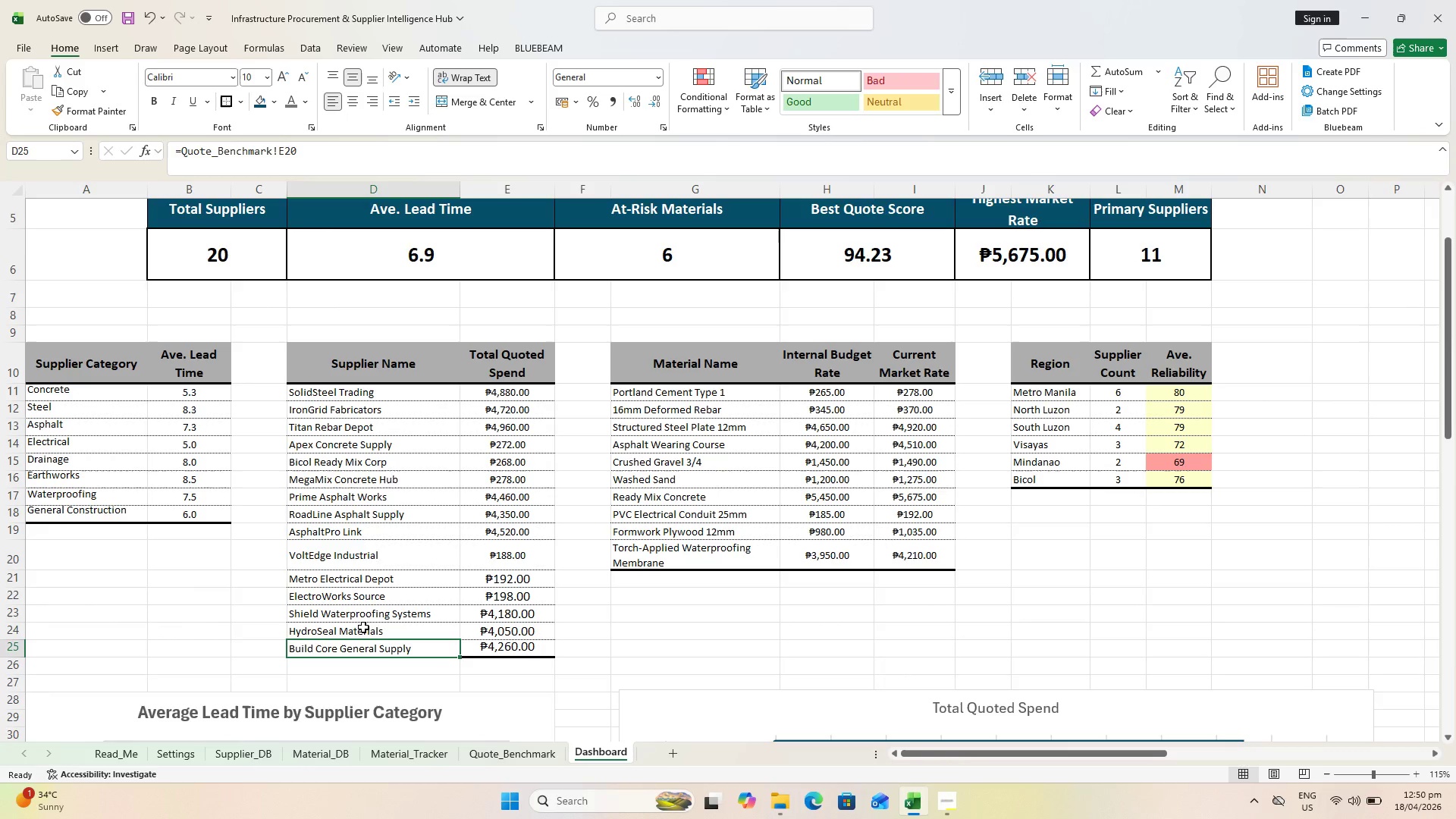 
left_click([809, 667])
 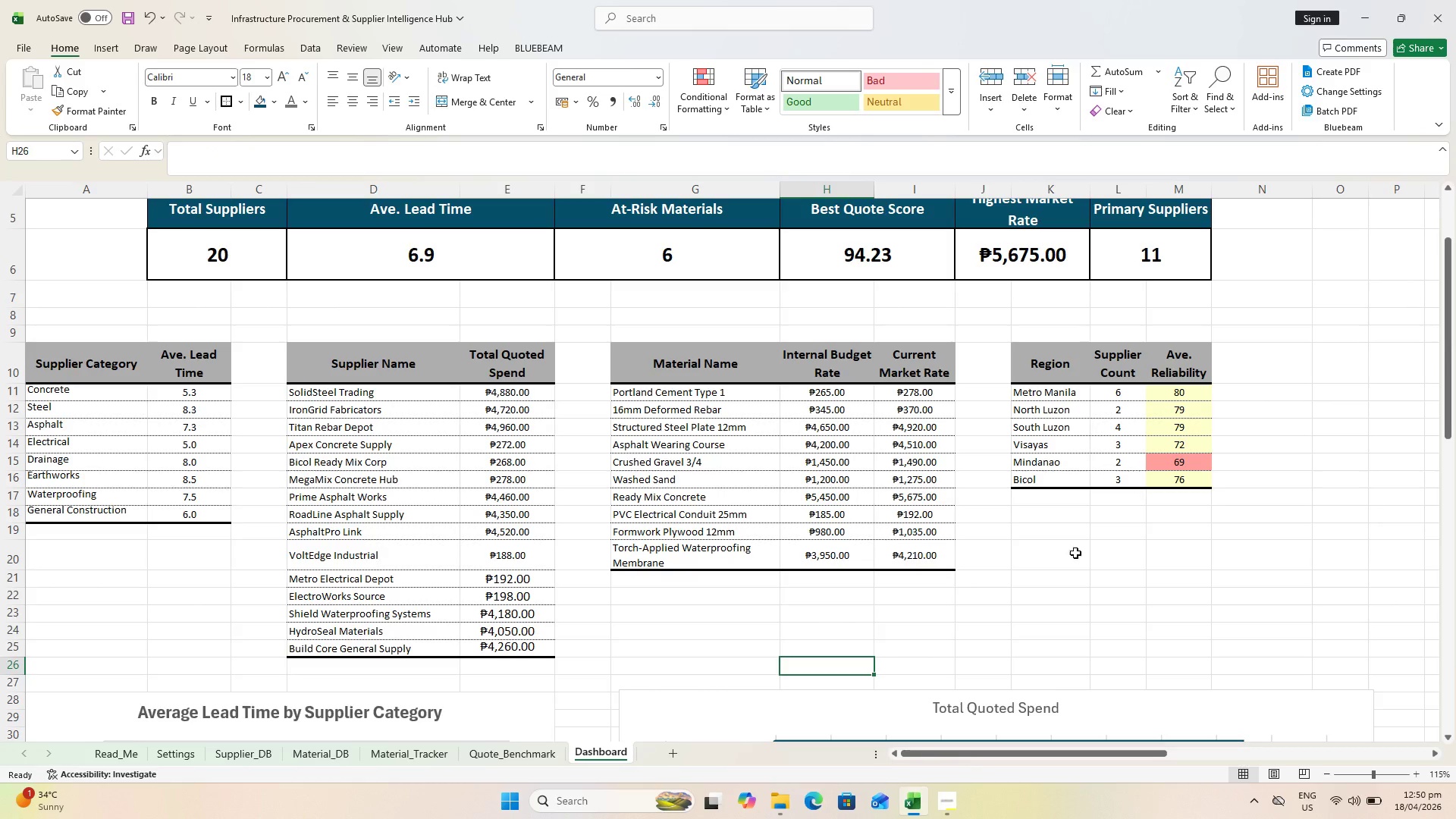 
key(Control+S)
 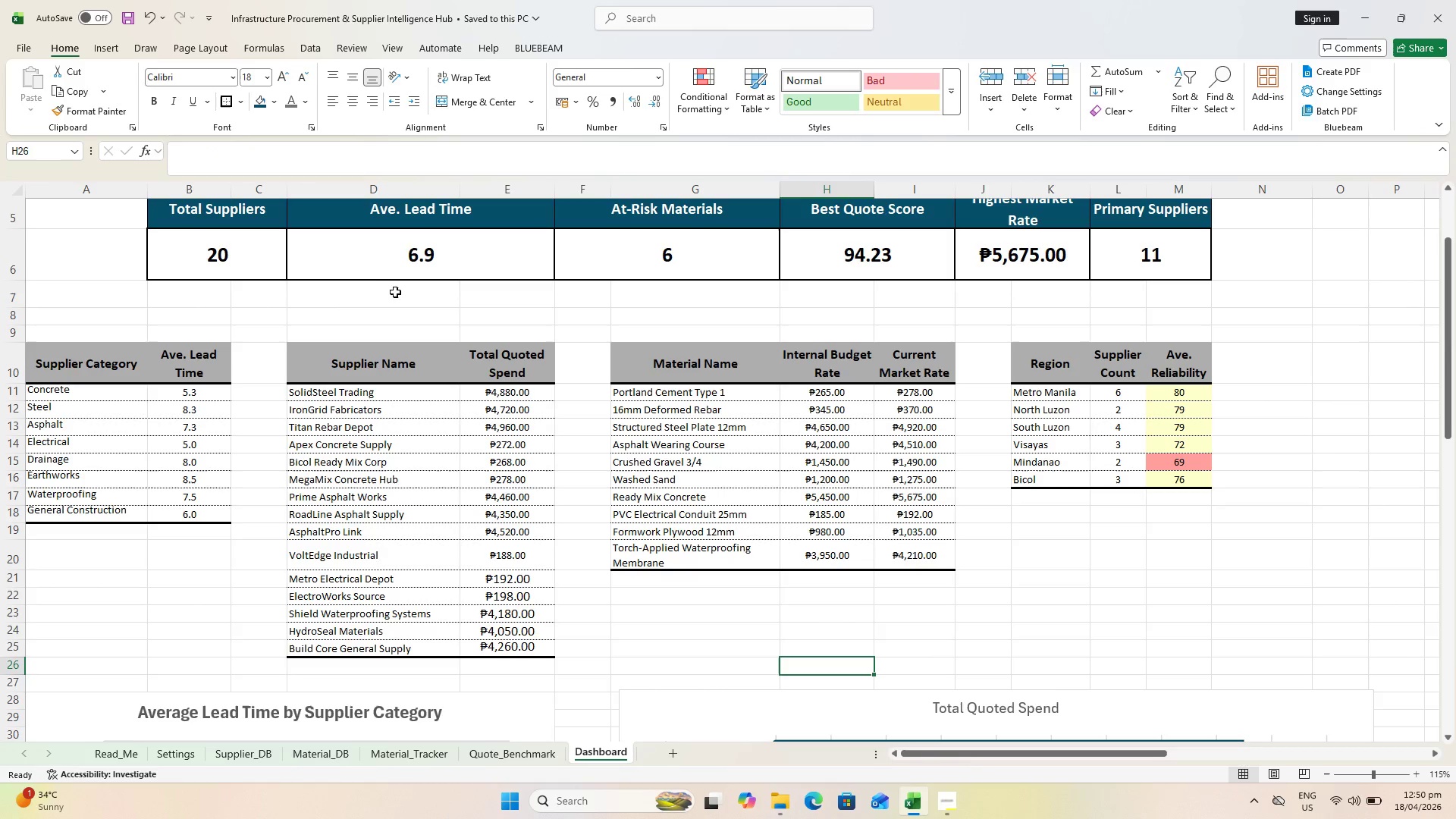 
left_click([61, 360])
 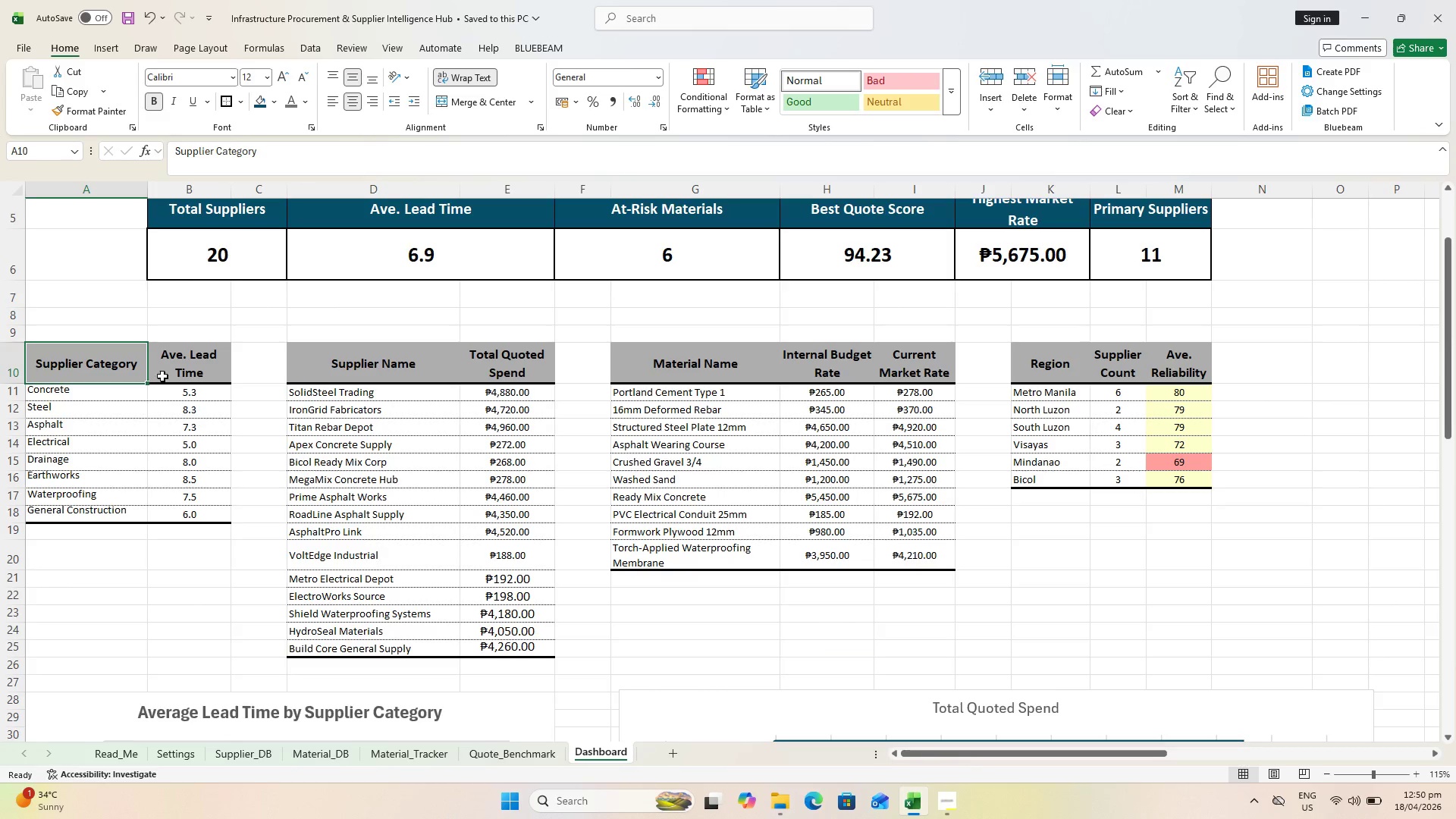 
hold_key(key=ShiftLeft, duration=0.89)
left_click([1157, 363])
 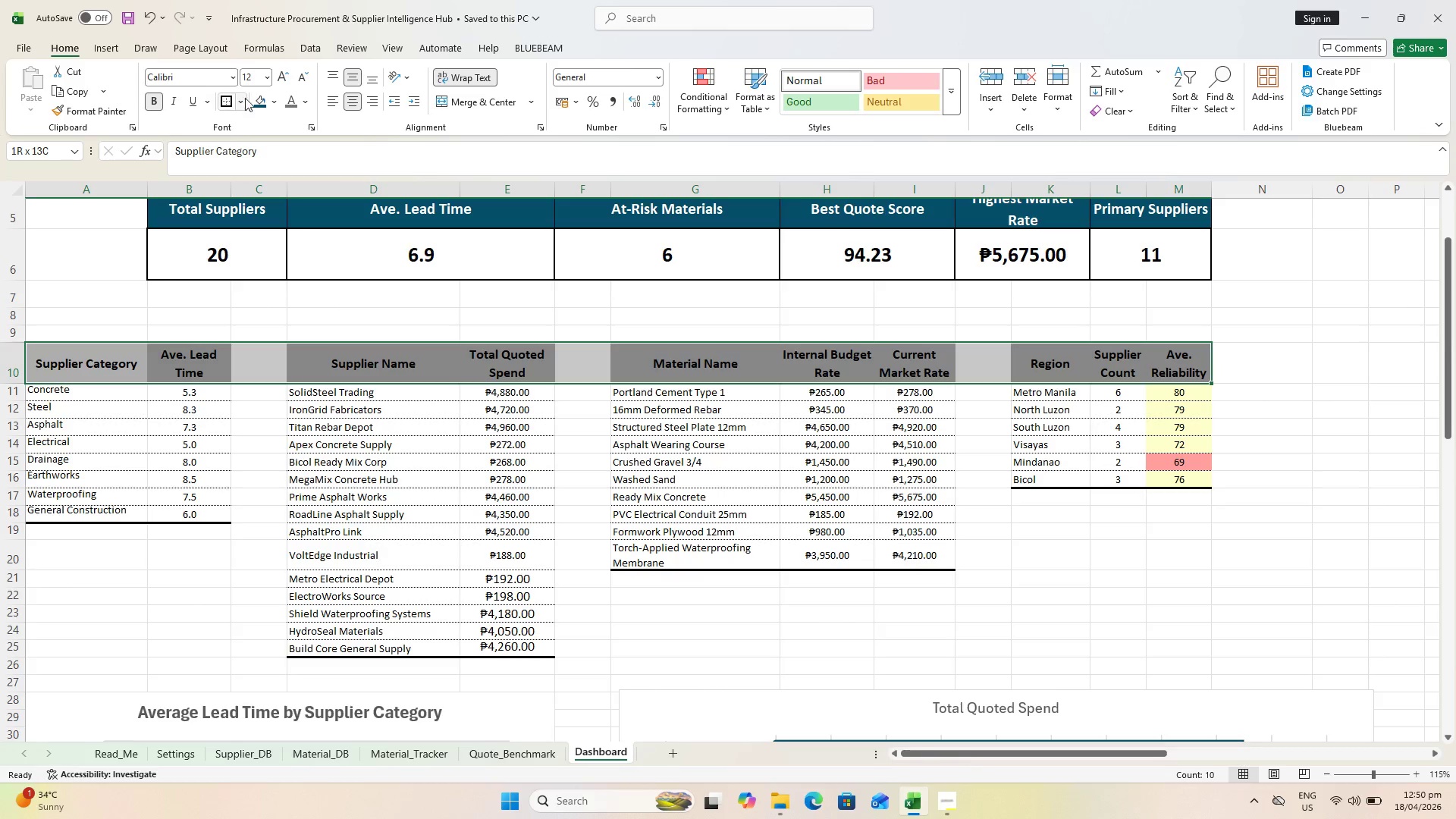 
left_click([302, 85])
 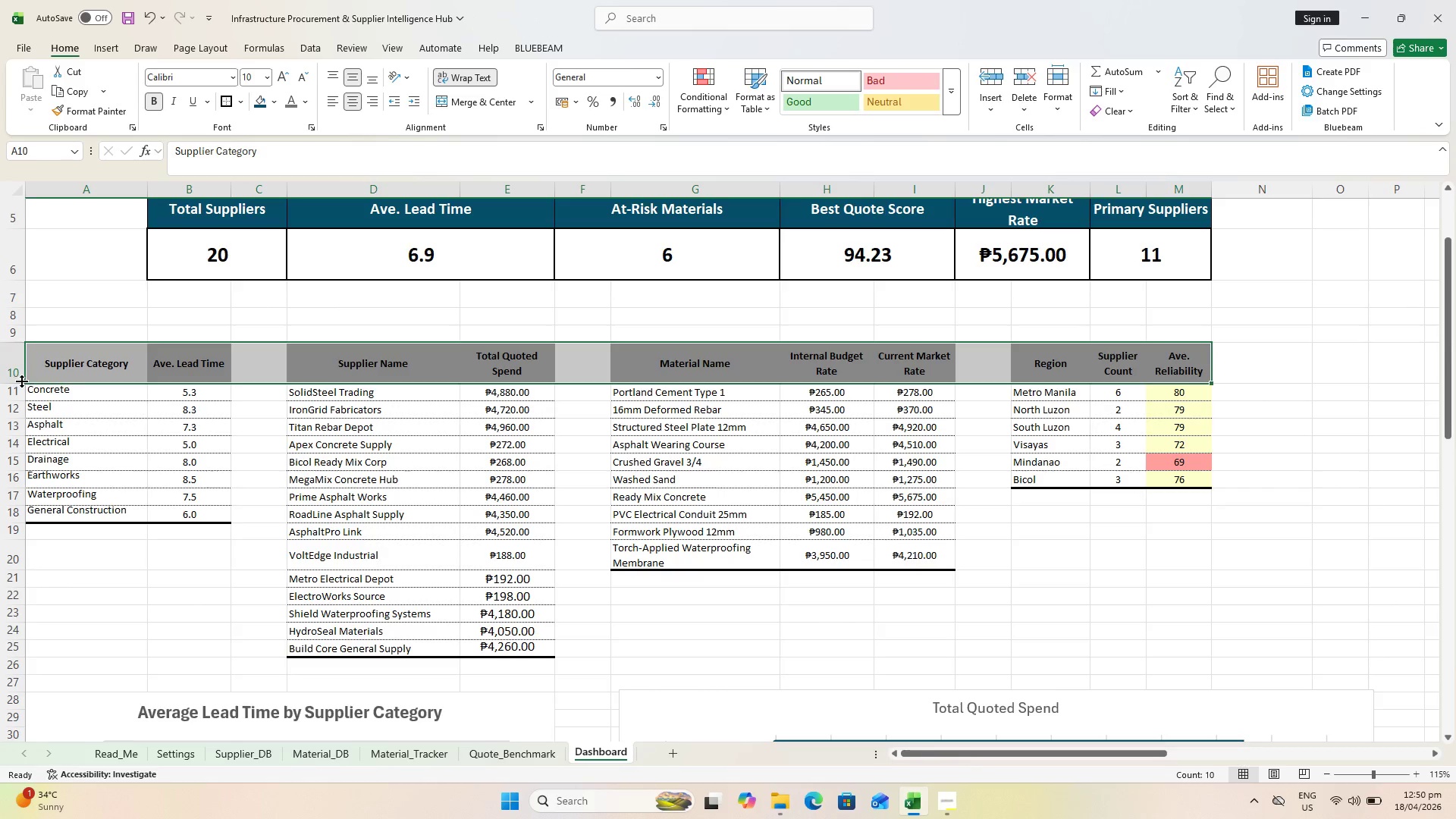 
double_click([20, 381])
 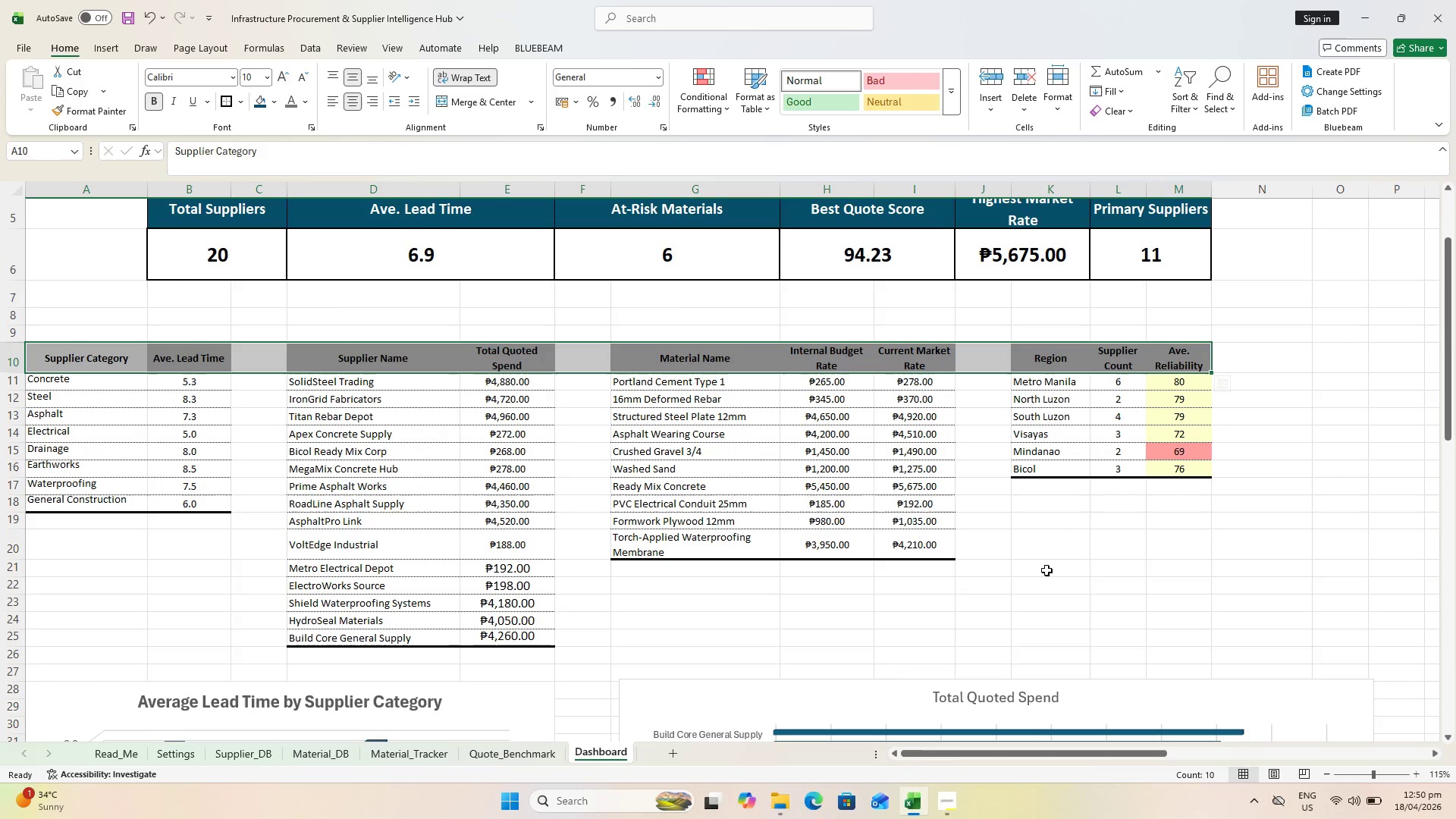 
left_click([1147, 582])
 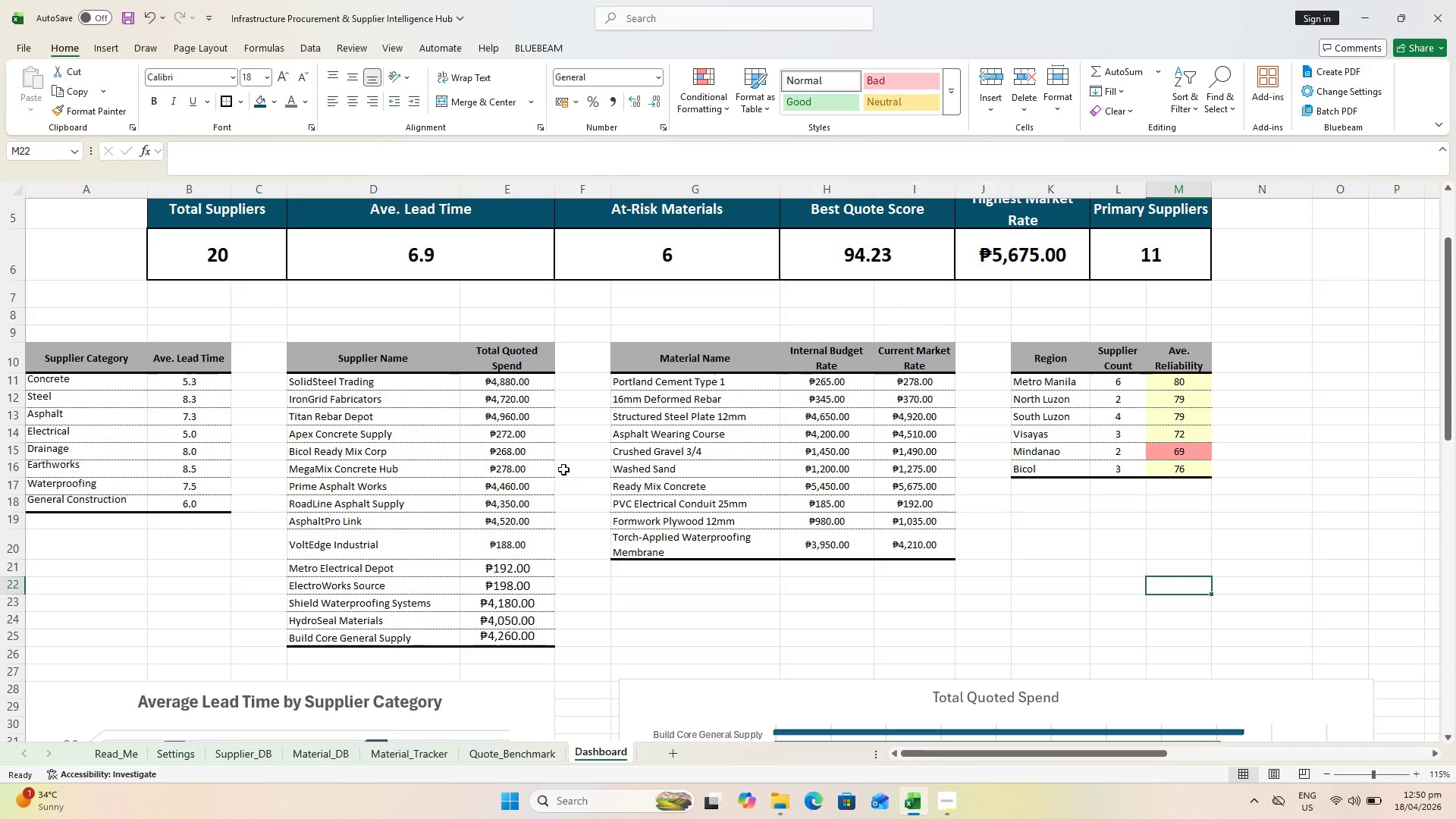 
scroll: coordinate [534, 443], scroll_direction: up, amount: 1.0
 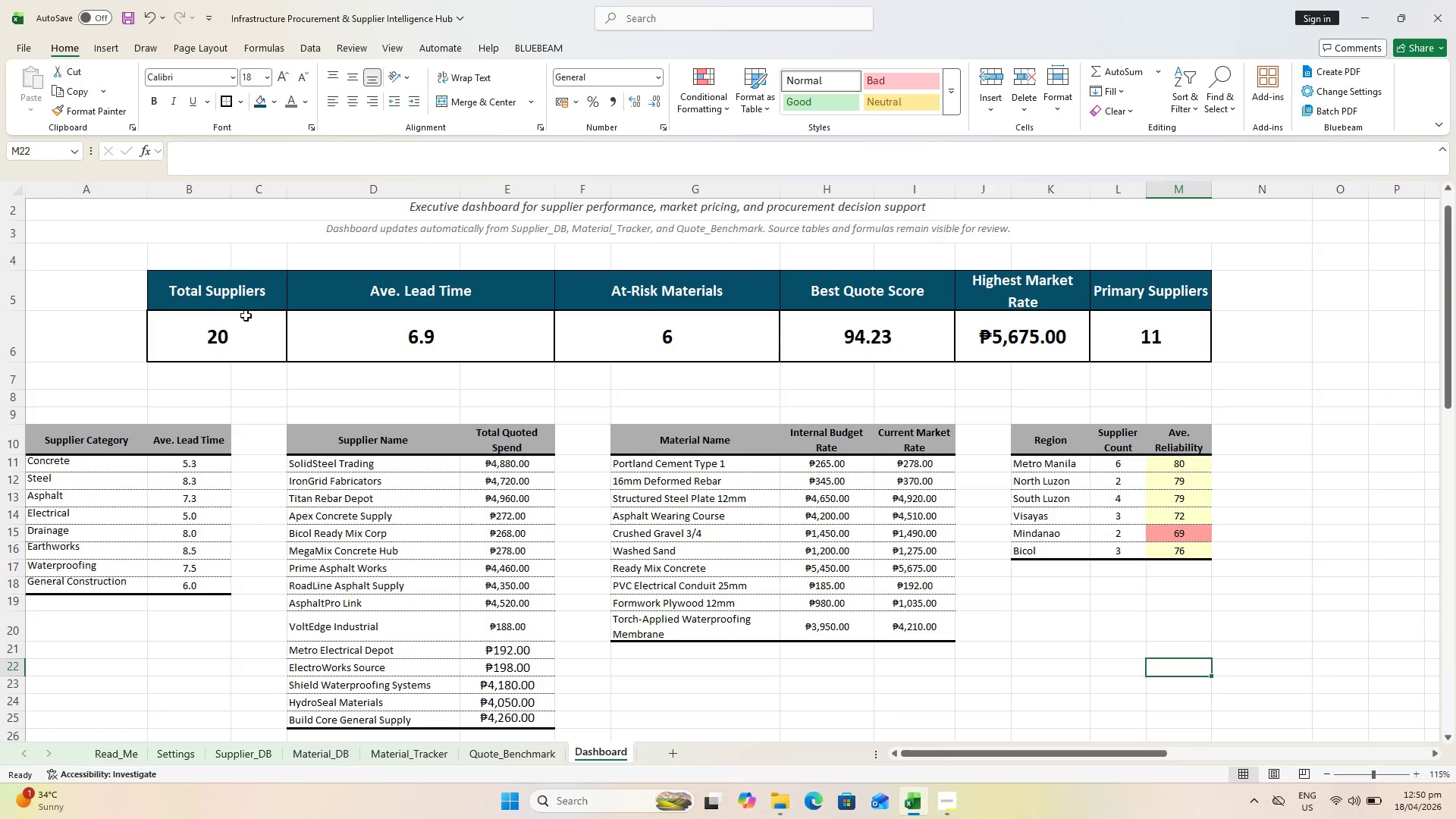 
left_click([194, 295])
 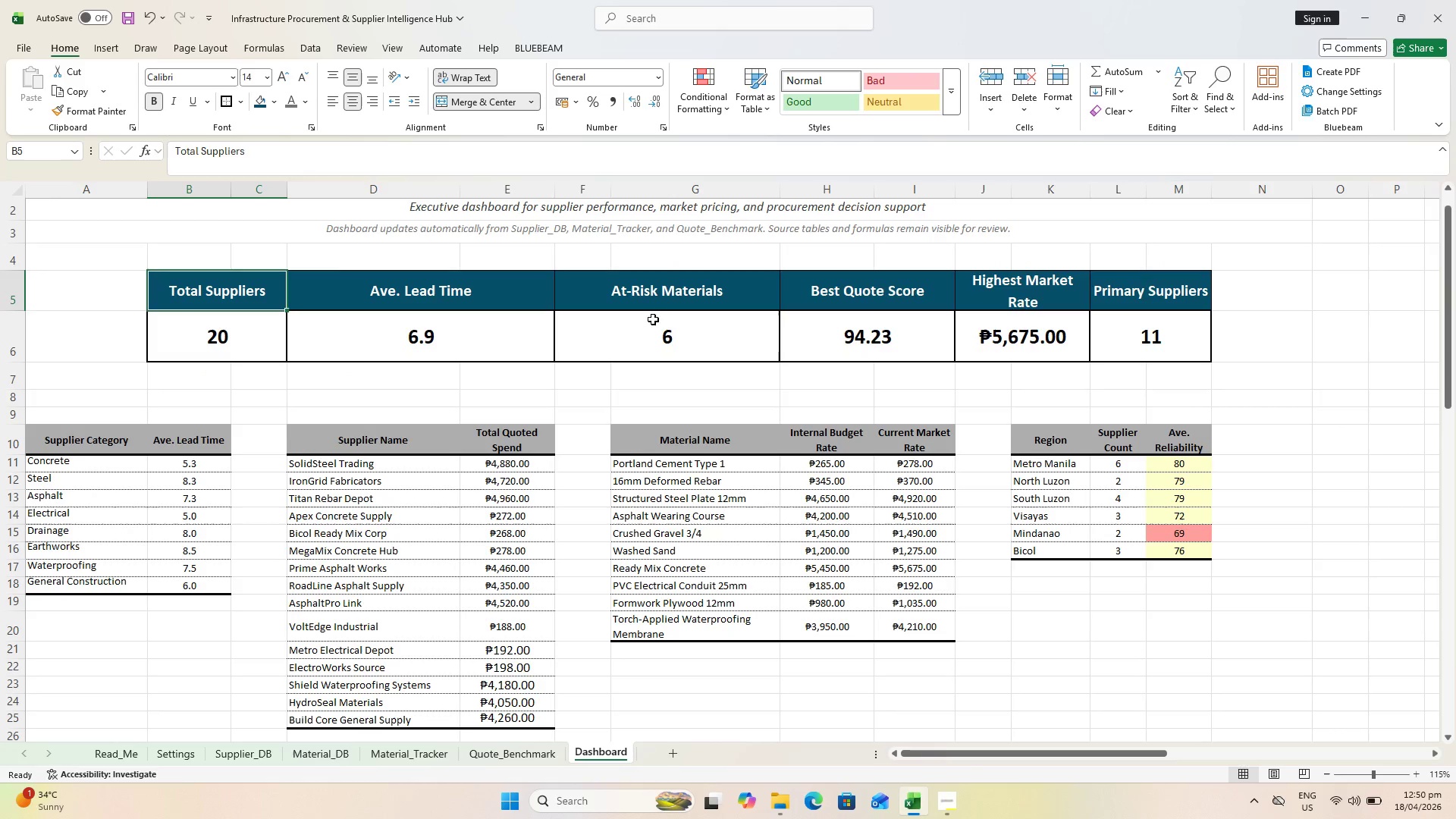 
hold_key(key=ShiftLeft, duration=0.78)
left_click([1197, 294])
 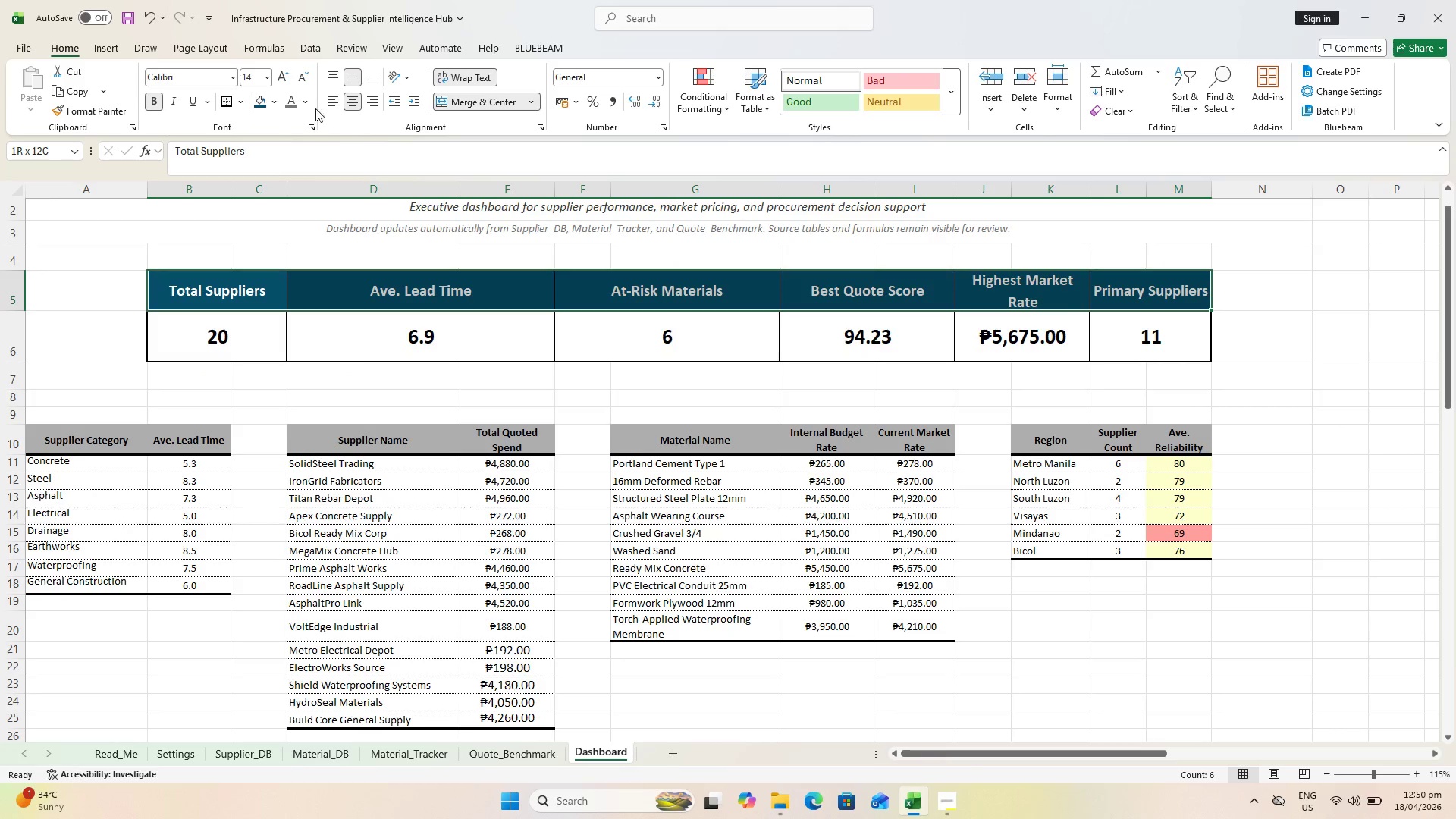 
left_click([307, 80])
 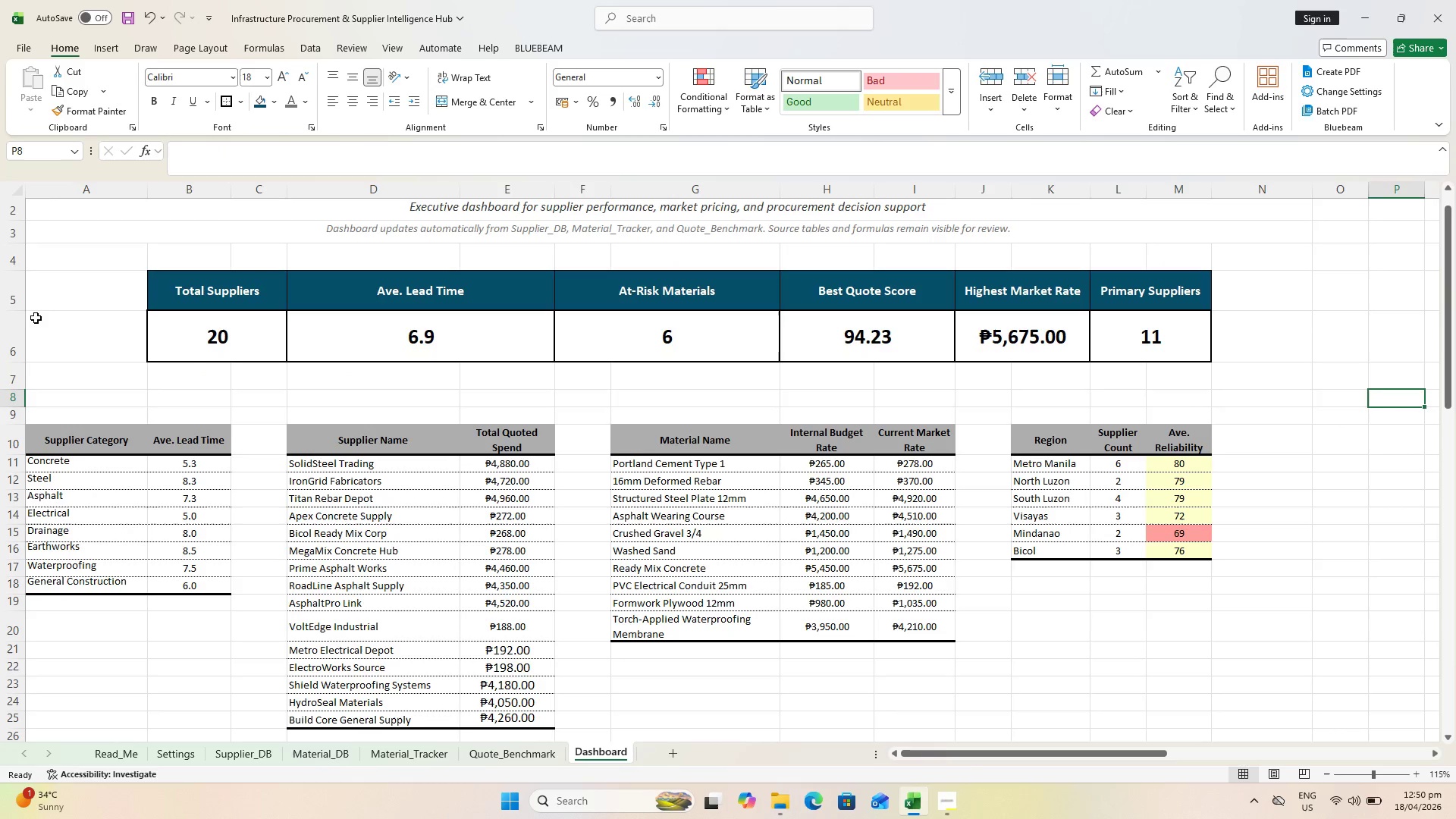 
double_click([16, 308])
 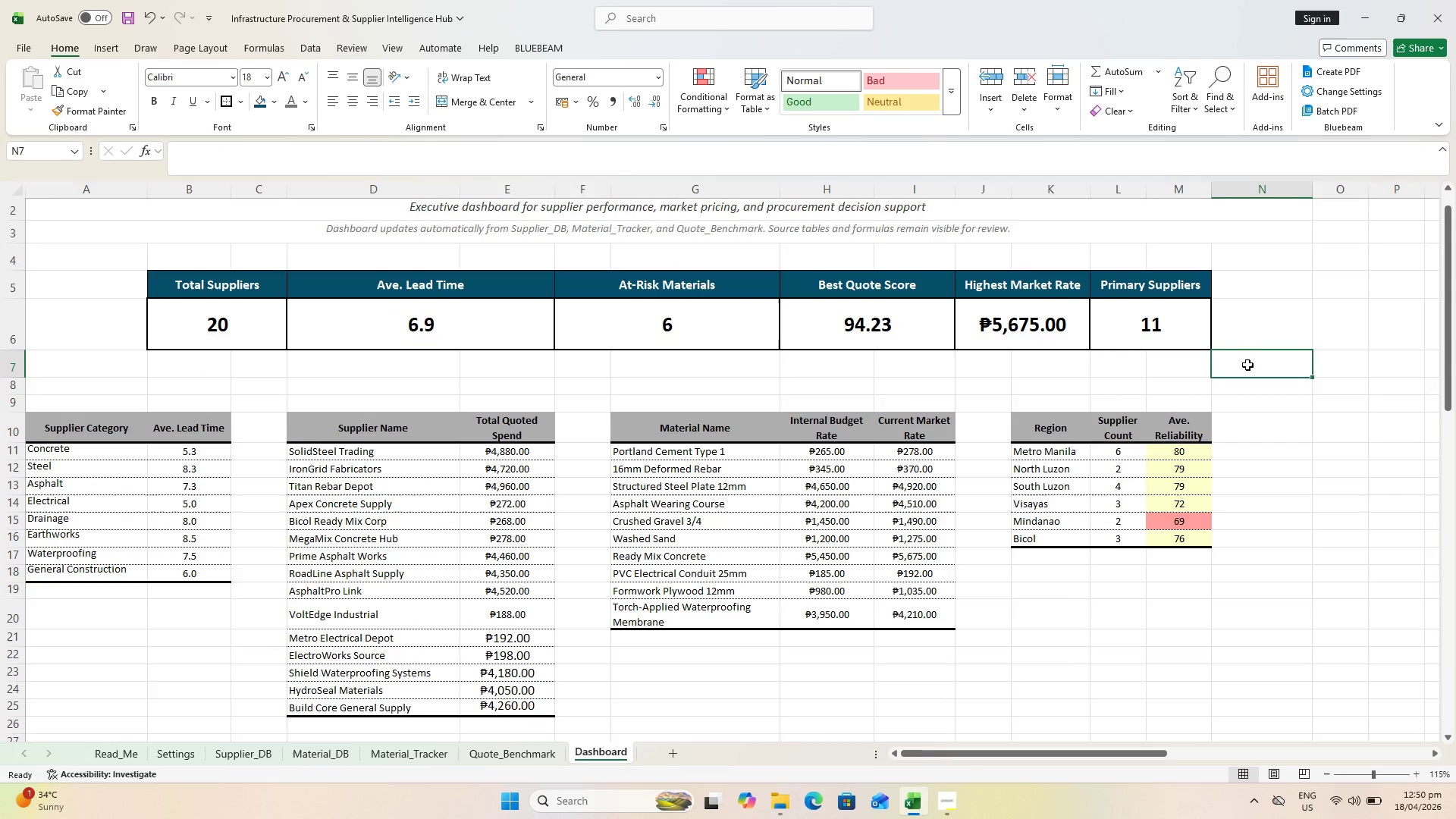 
scroll: coordinate [284, 321], scroll_direction: up, amount: 1.0
 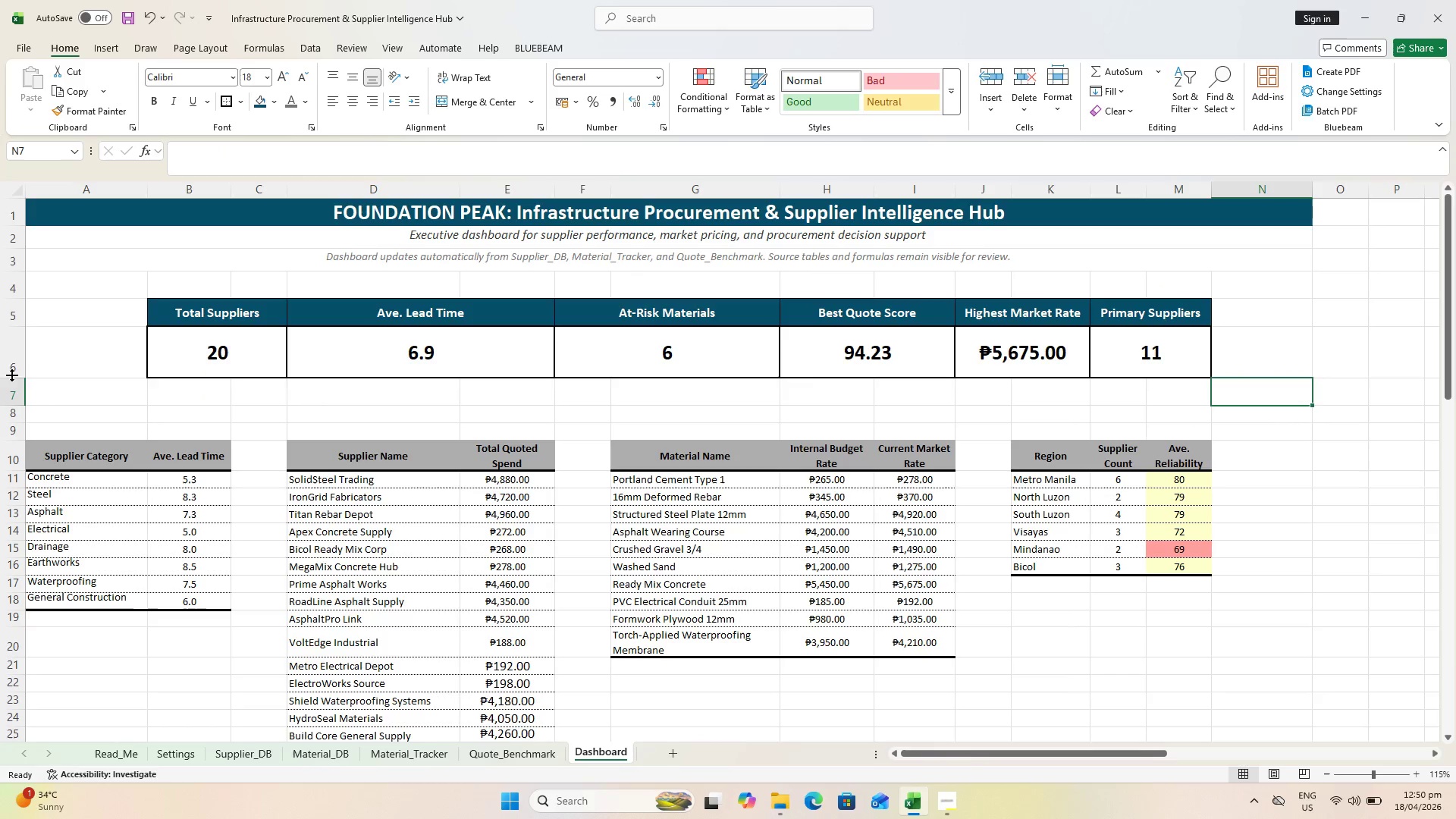 
left_click([4, 353])
 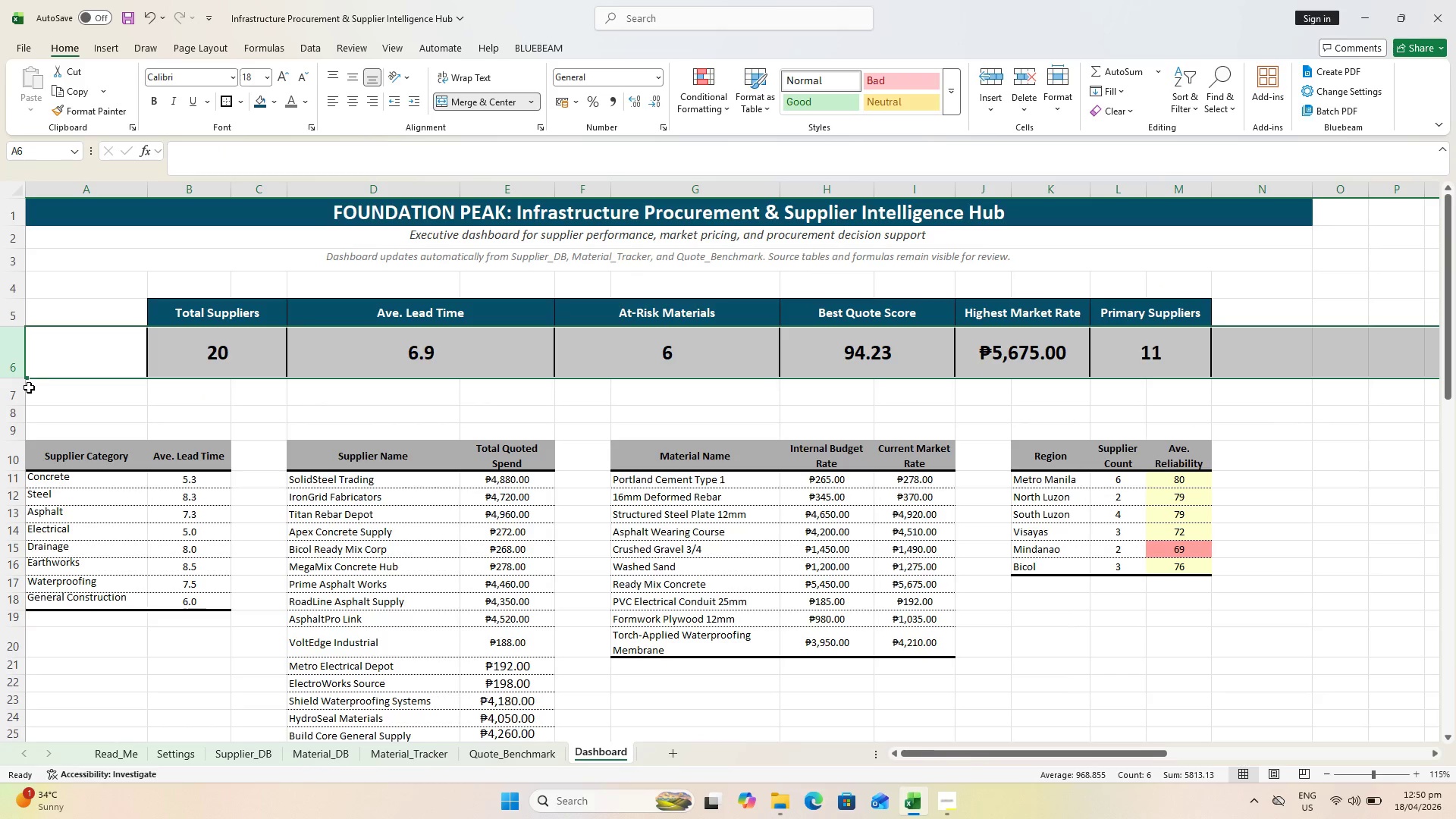 
left_click_drag(start_coordinate=[17, 378], to_coordinate=[17, 366])
 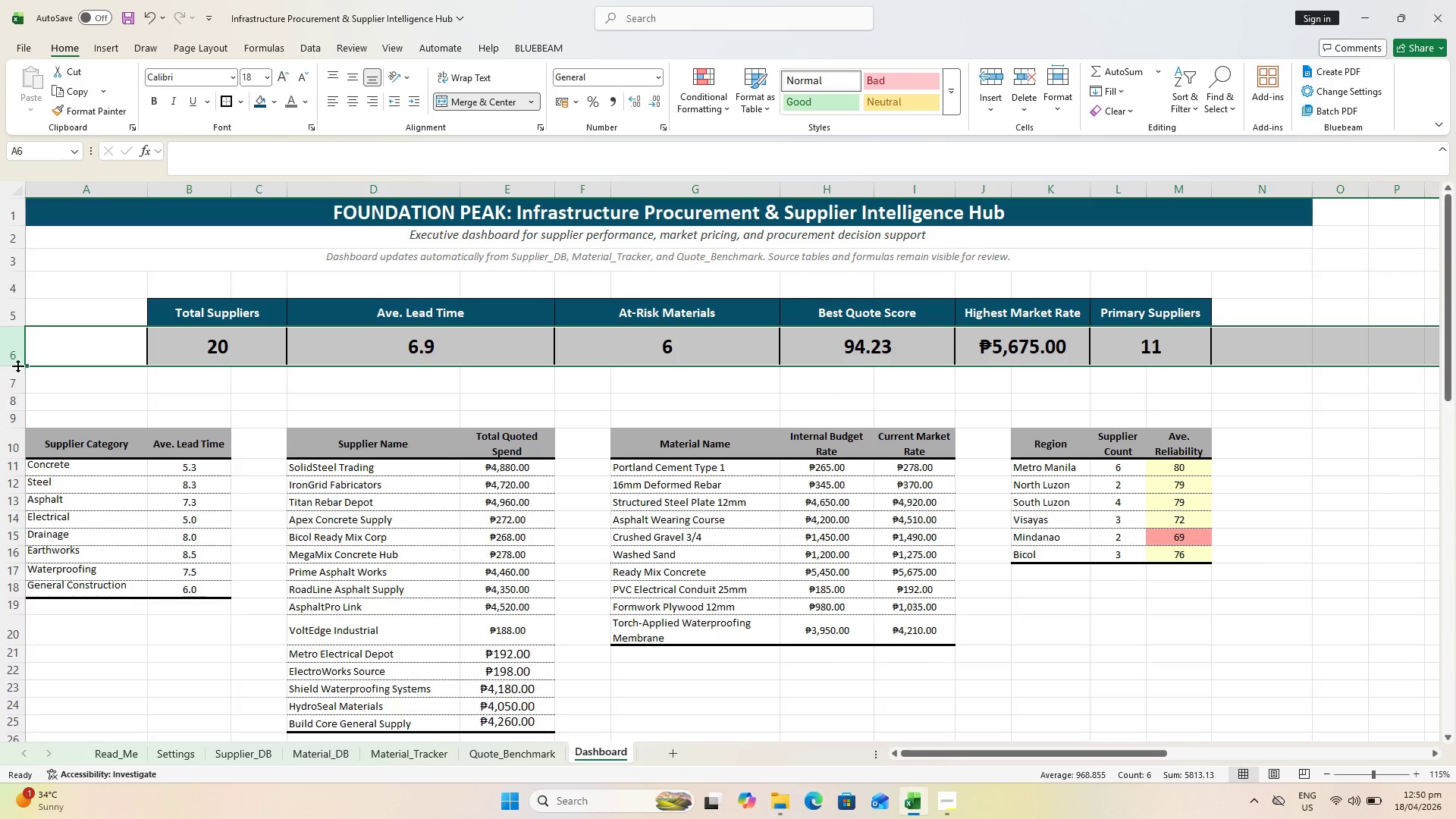 
key(Control+Z)
 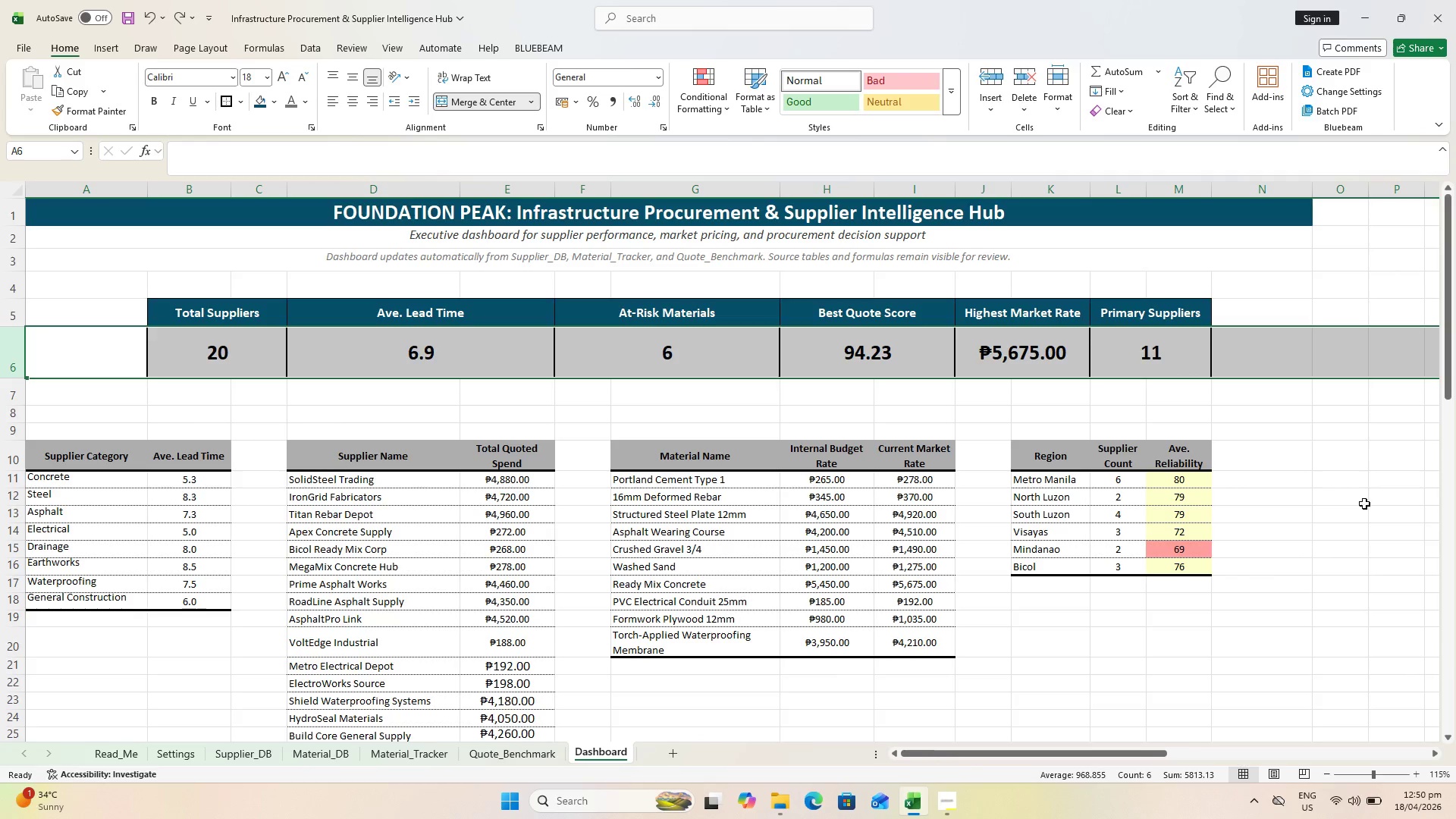 
left_click([1381, 500])
 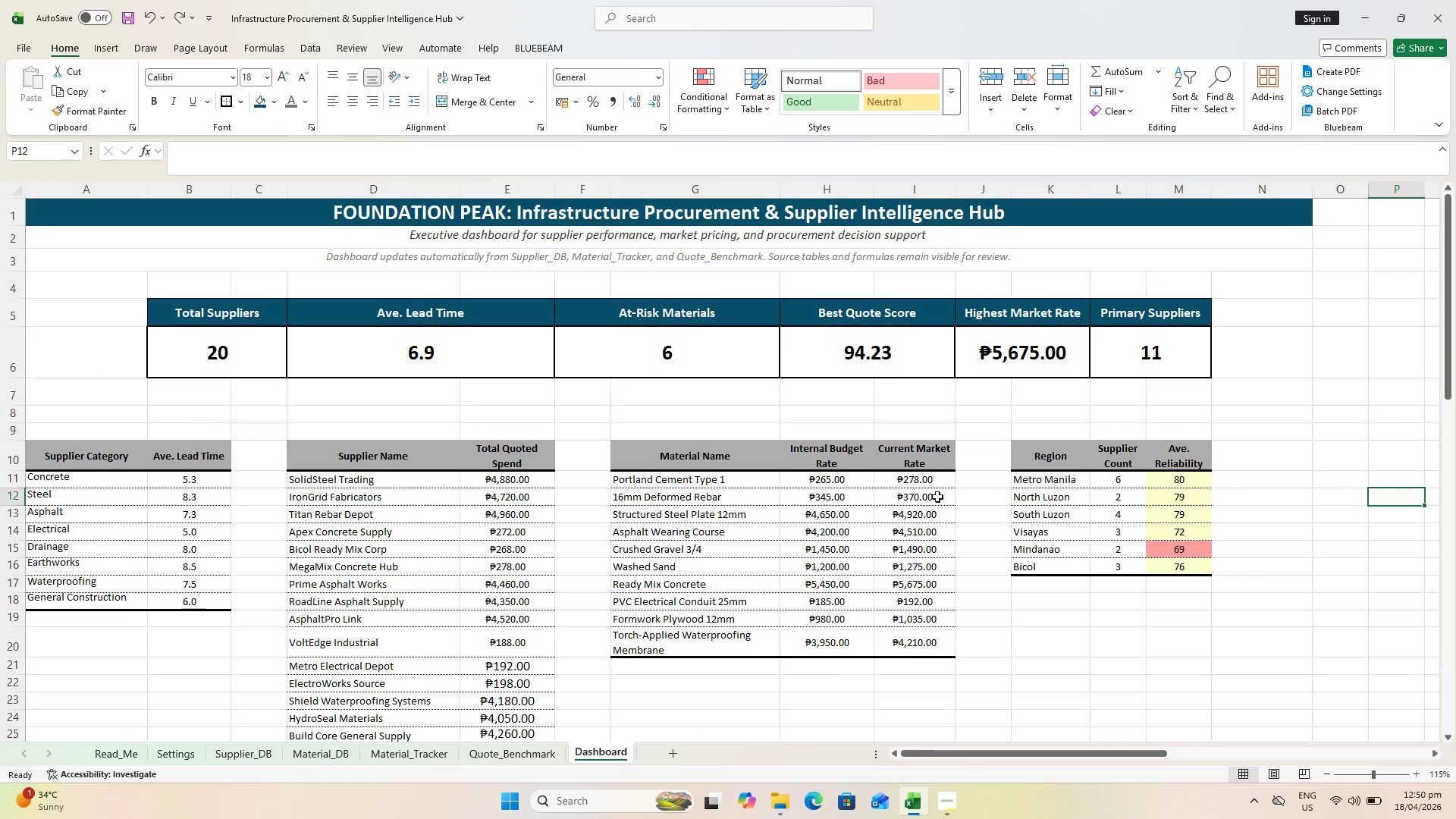 
scroll: coordinate [935, 494], scroll_direction: up, amount: 1.0
 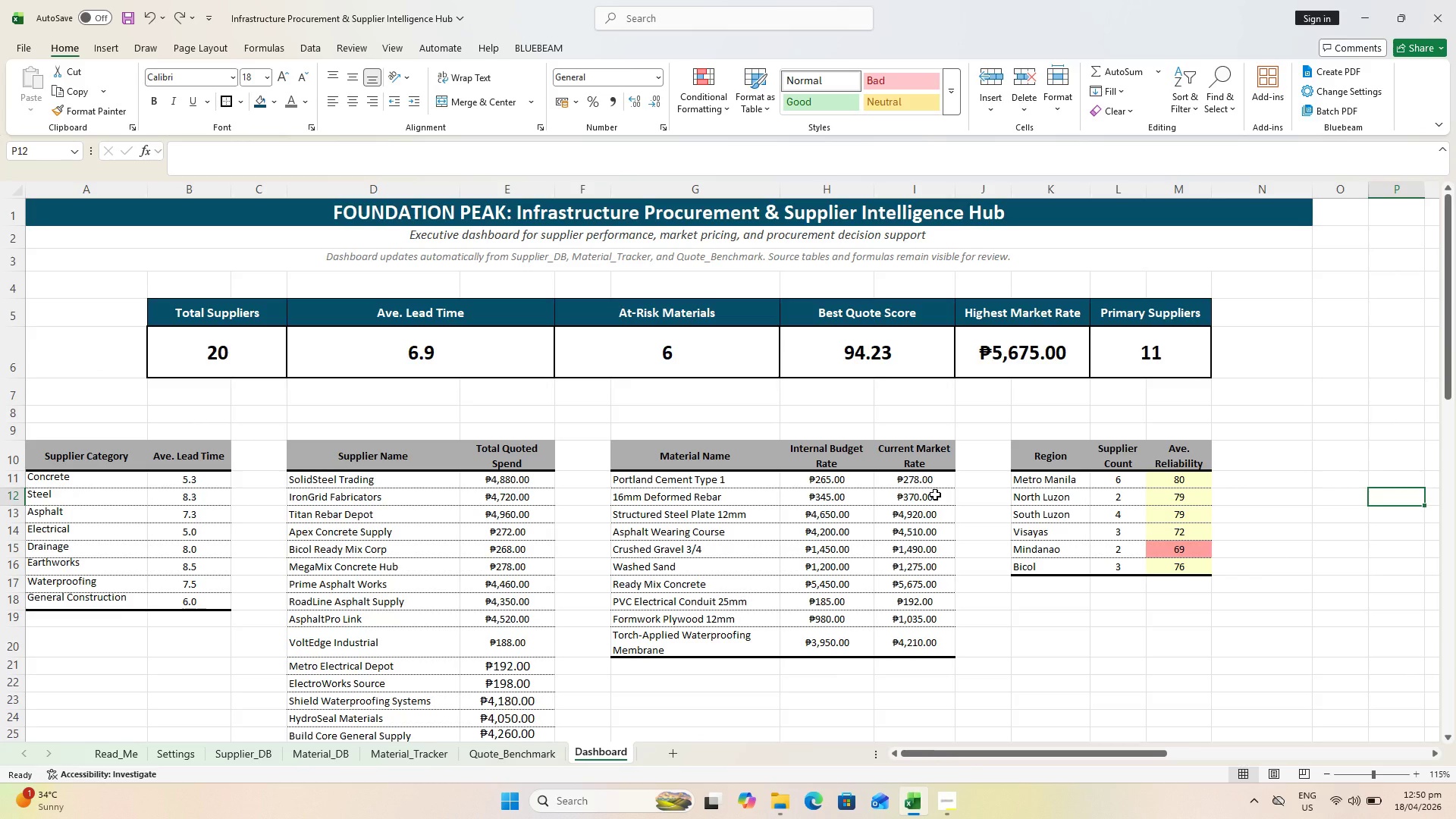 
key(Control+S)
 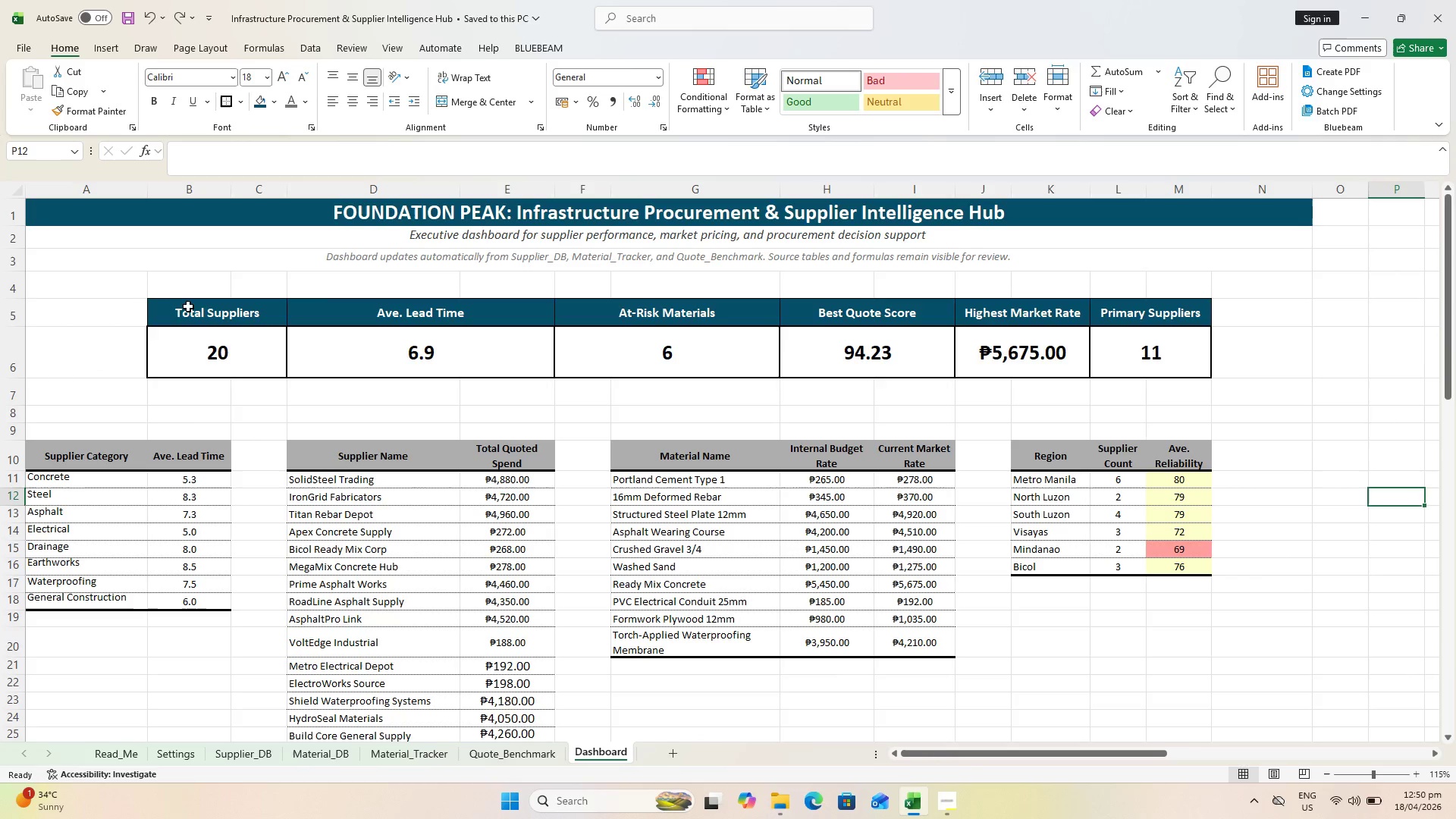 
hold_key(key=ShiftLeft, duration=0.84)
 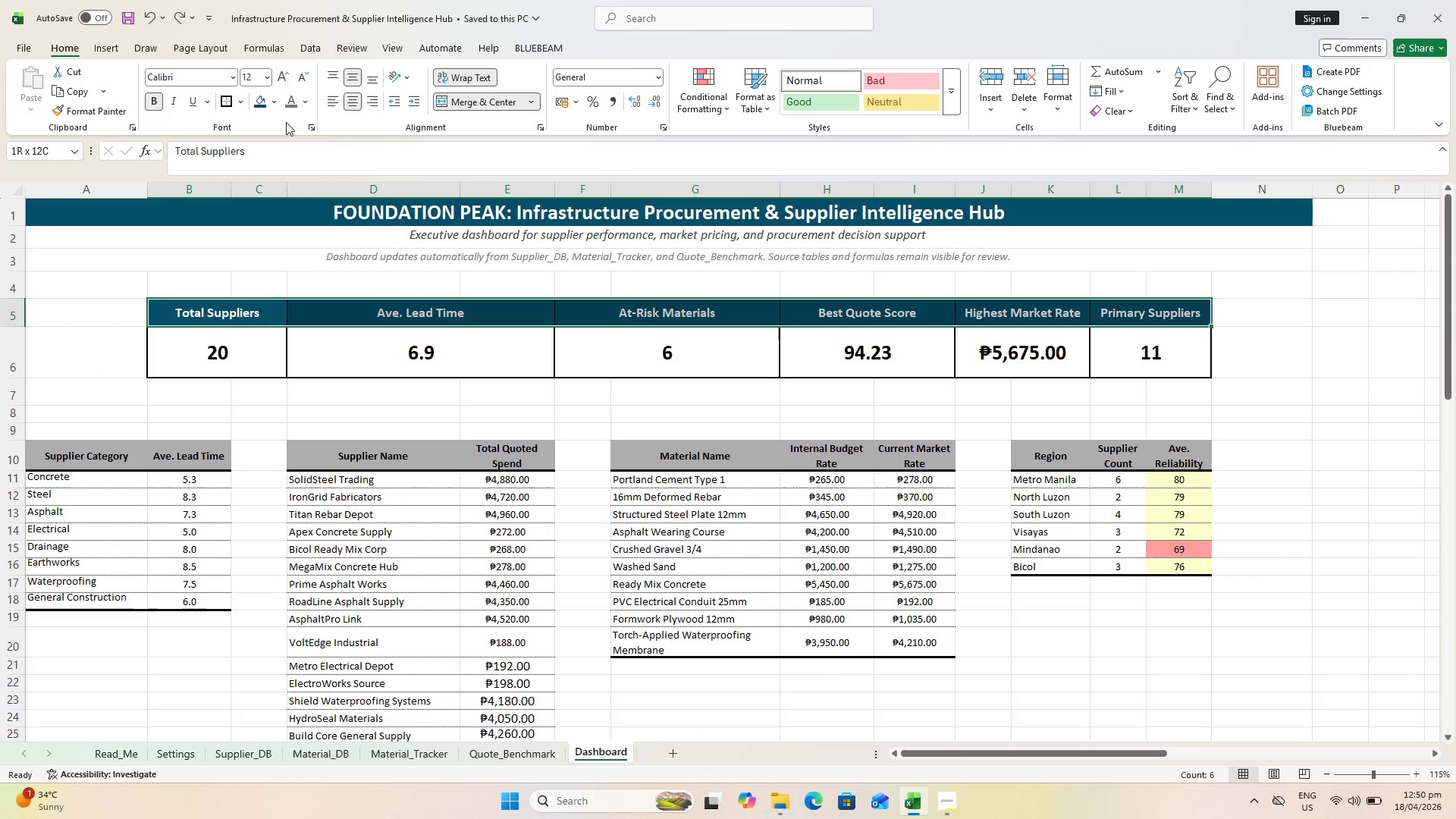 
left_click([277, 108])
 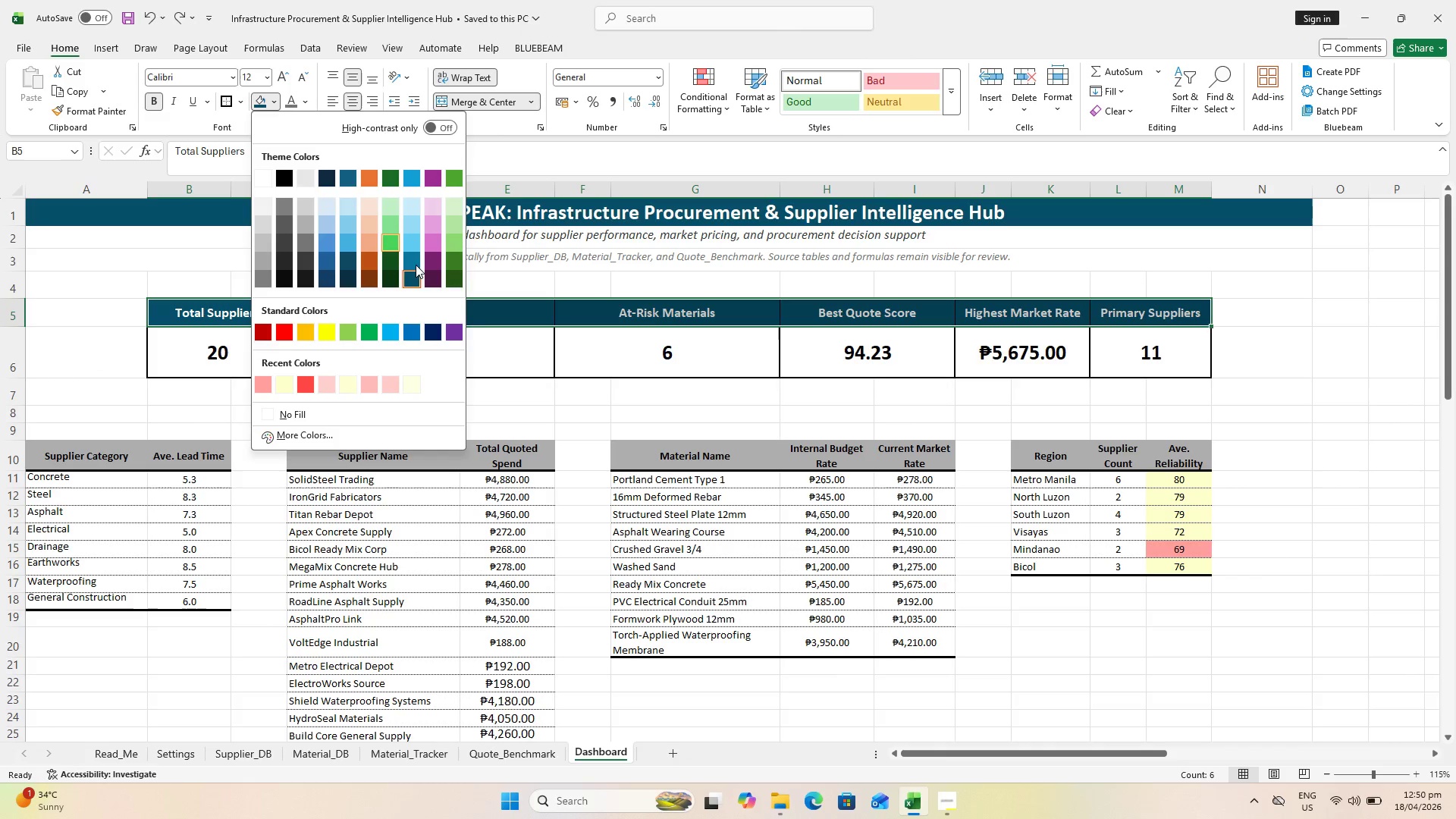 
left_click([421, 262])
 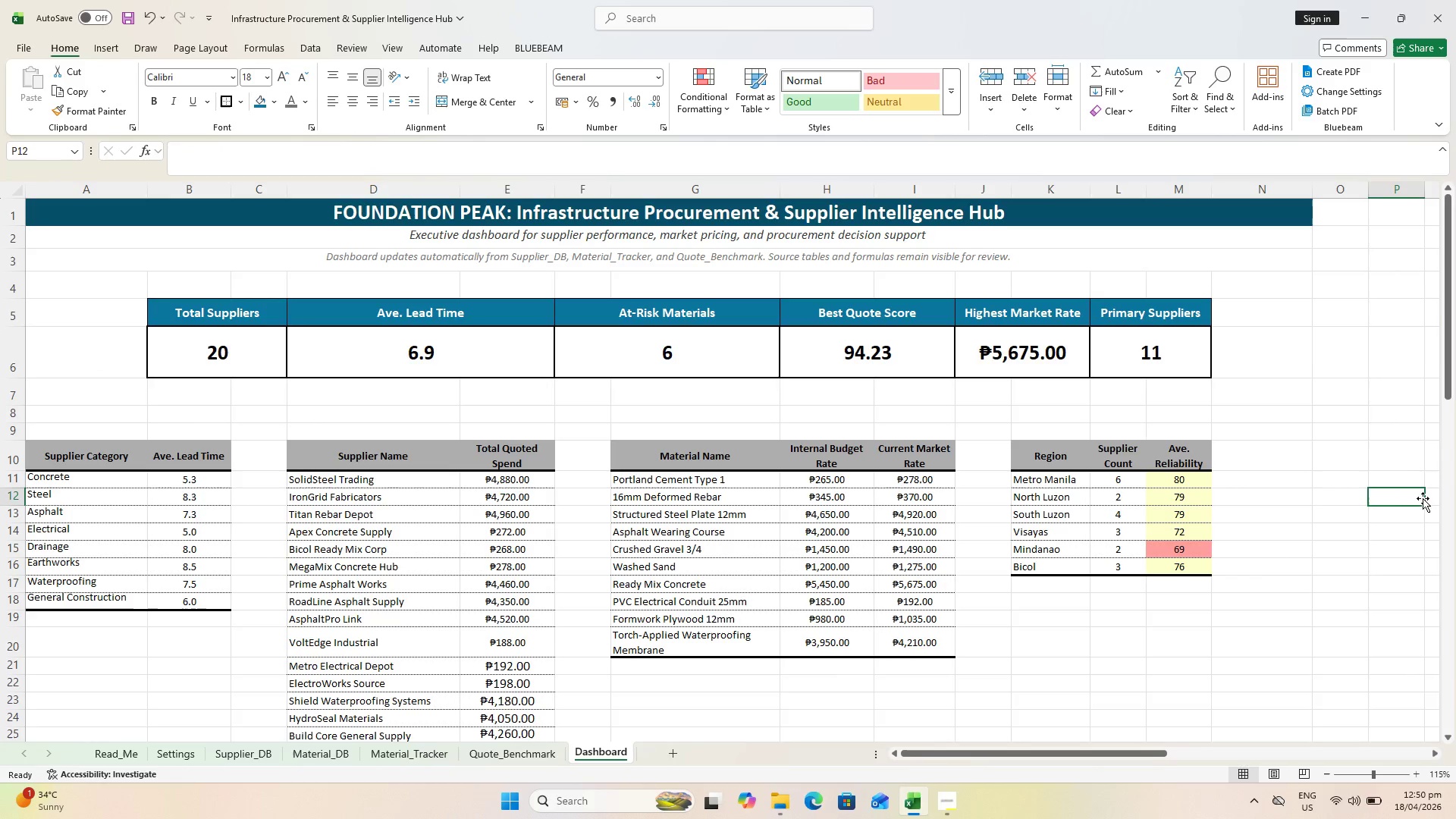 
key(Control+S)
 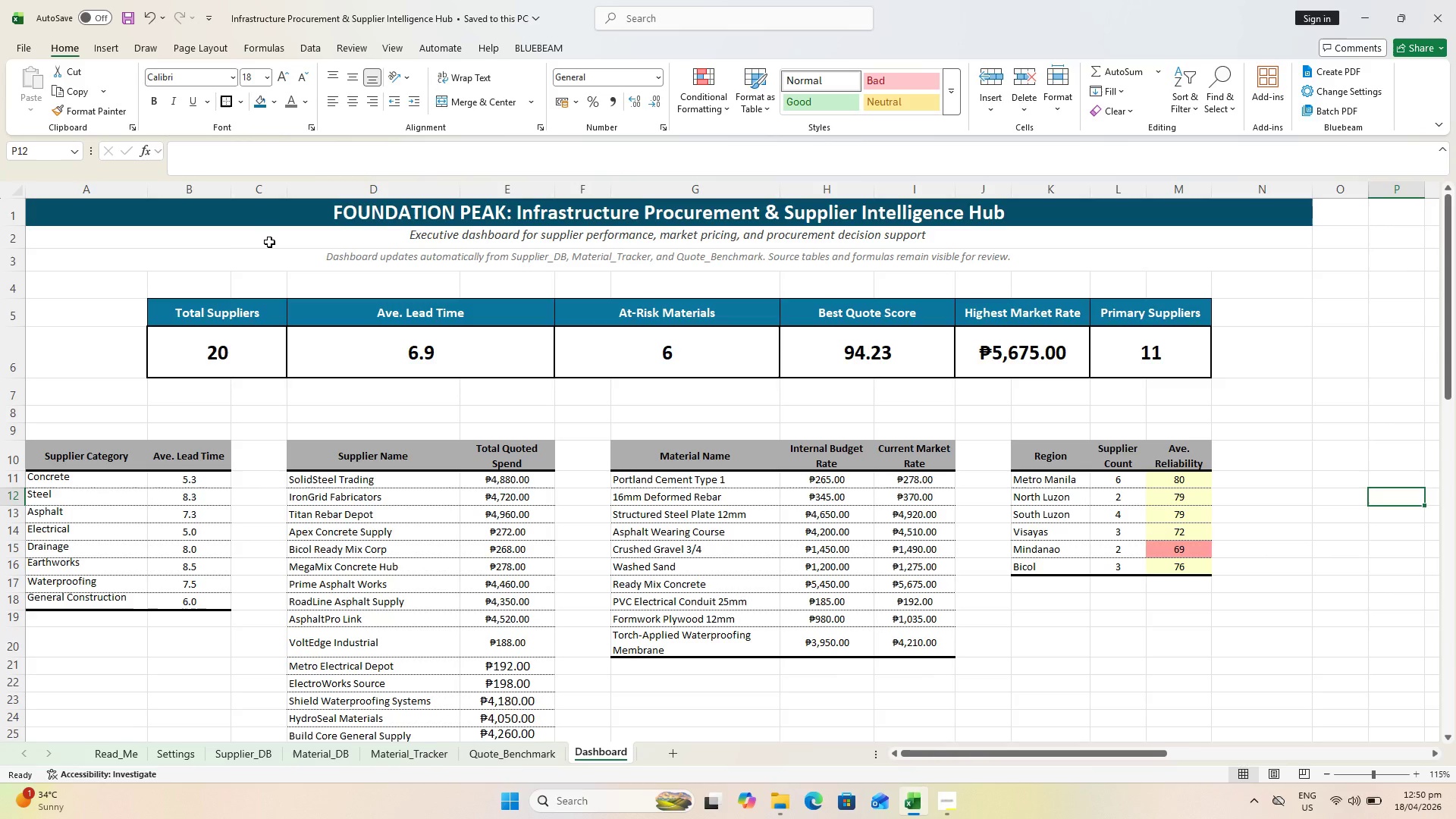 
left_click([219, 267])
 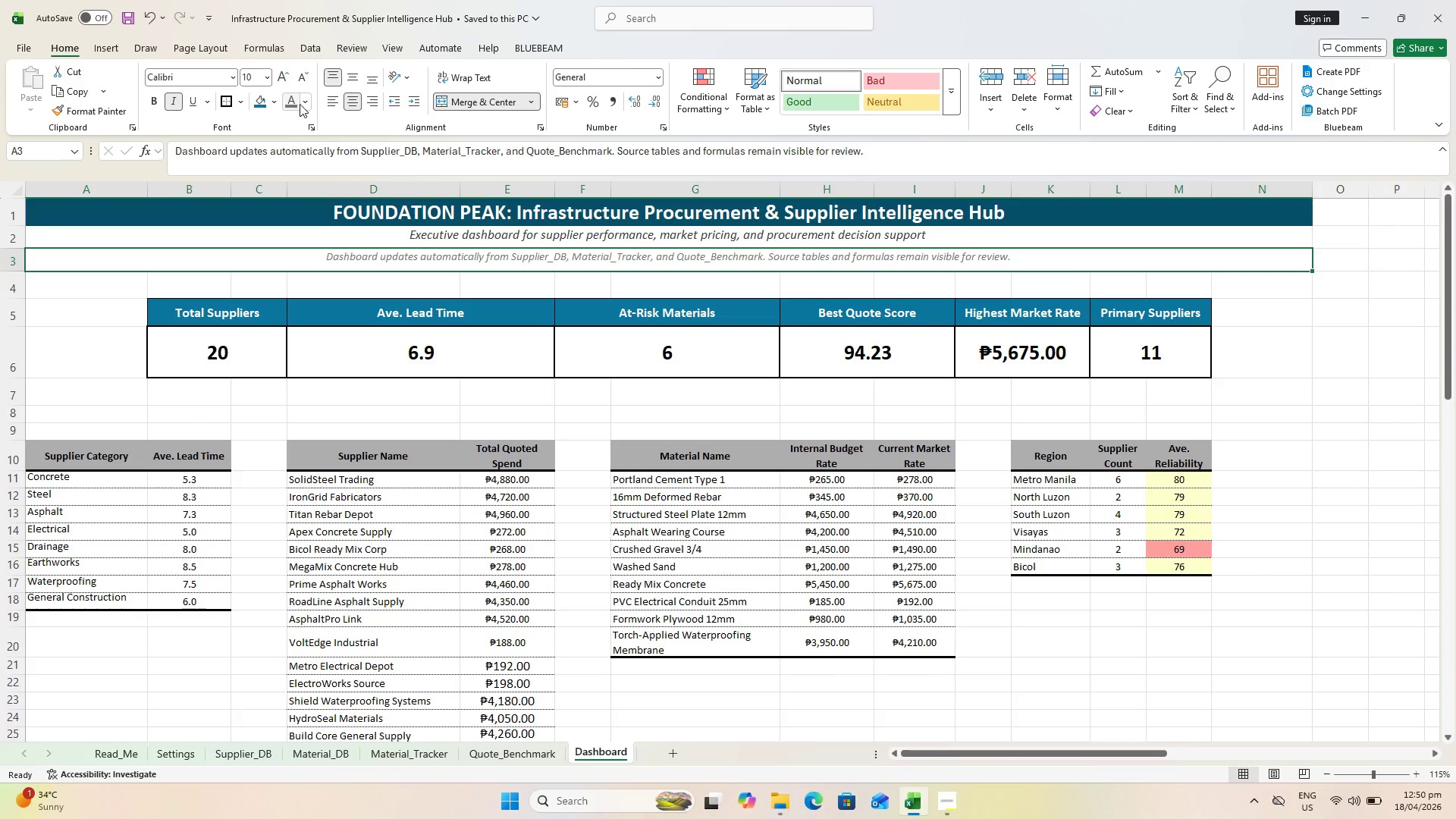 
left_click([280, 99])
 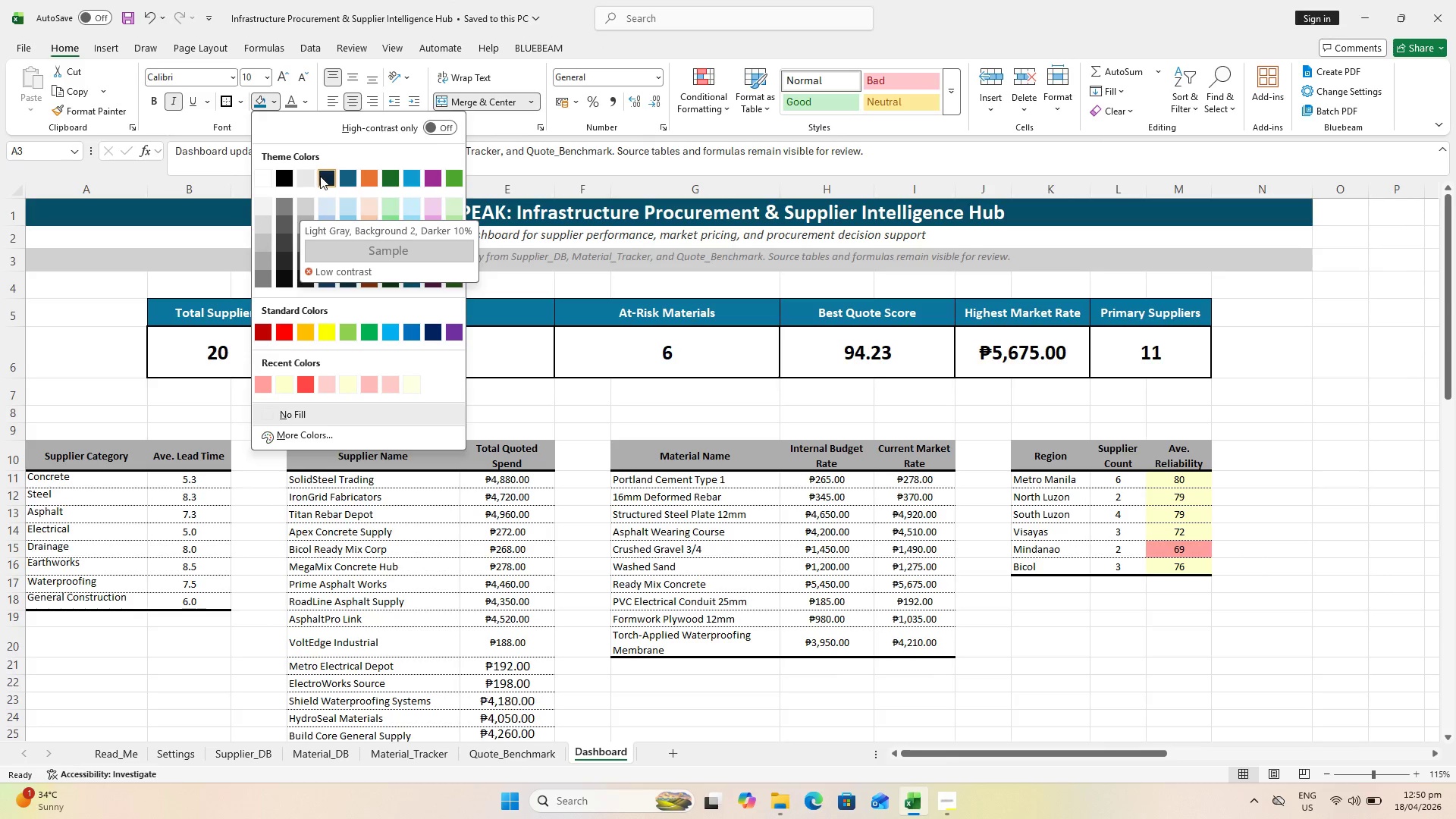 
left_click([306, 177])
 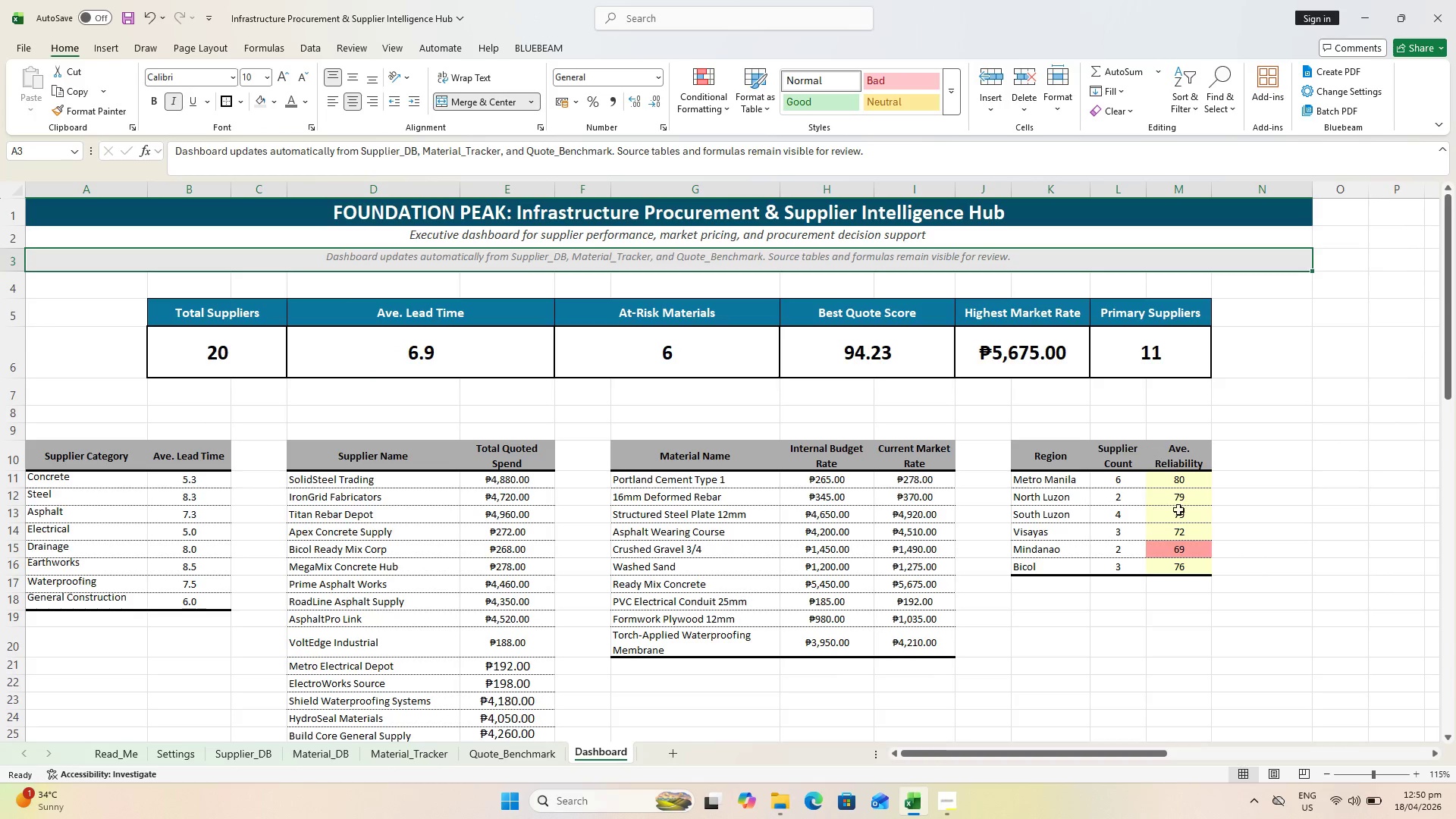 
left_click_drag(start_coordinate=[1274, 581], to_coordinate=[1267, 578])
 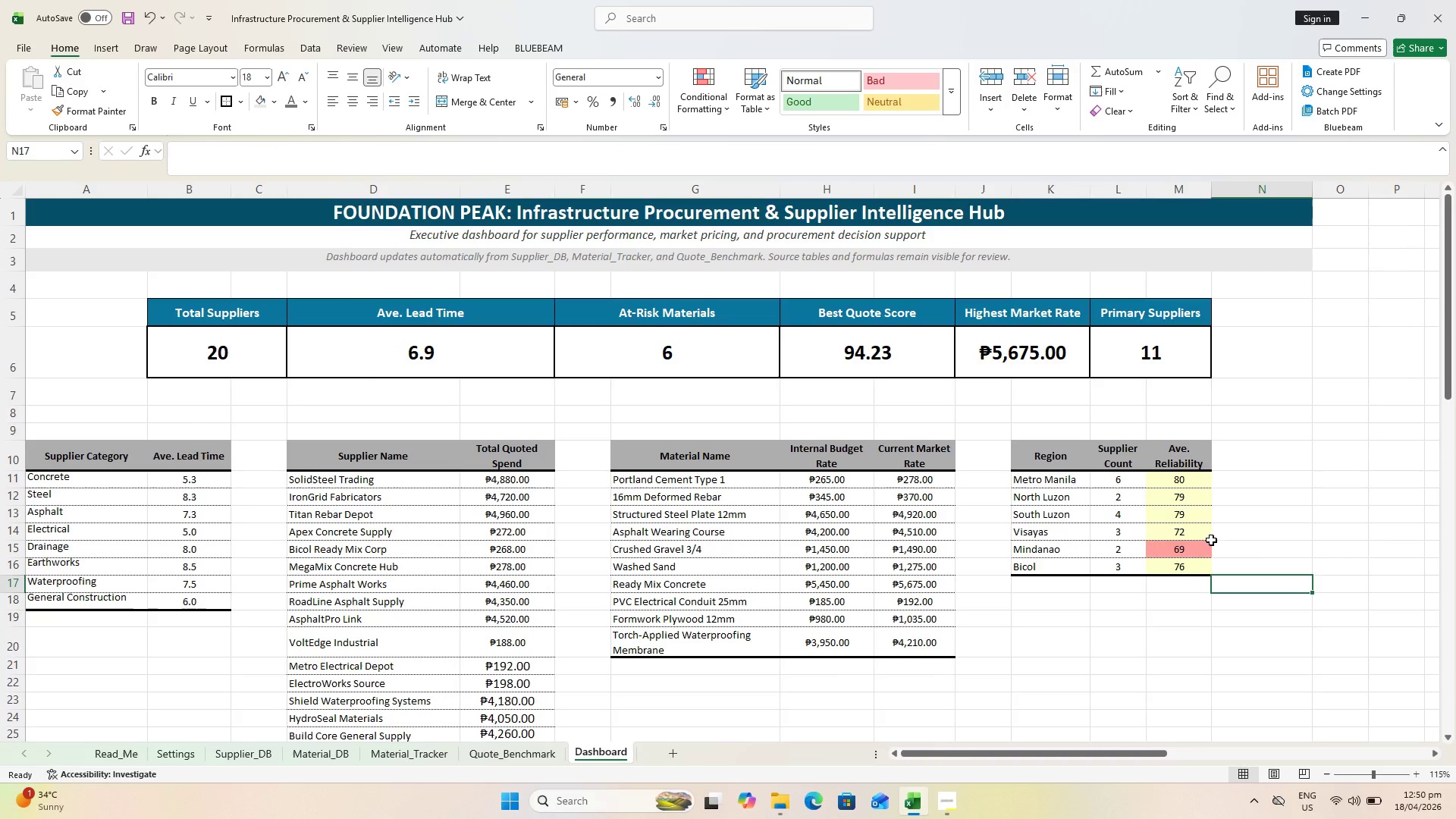 
key(Control+S)
 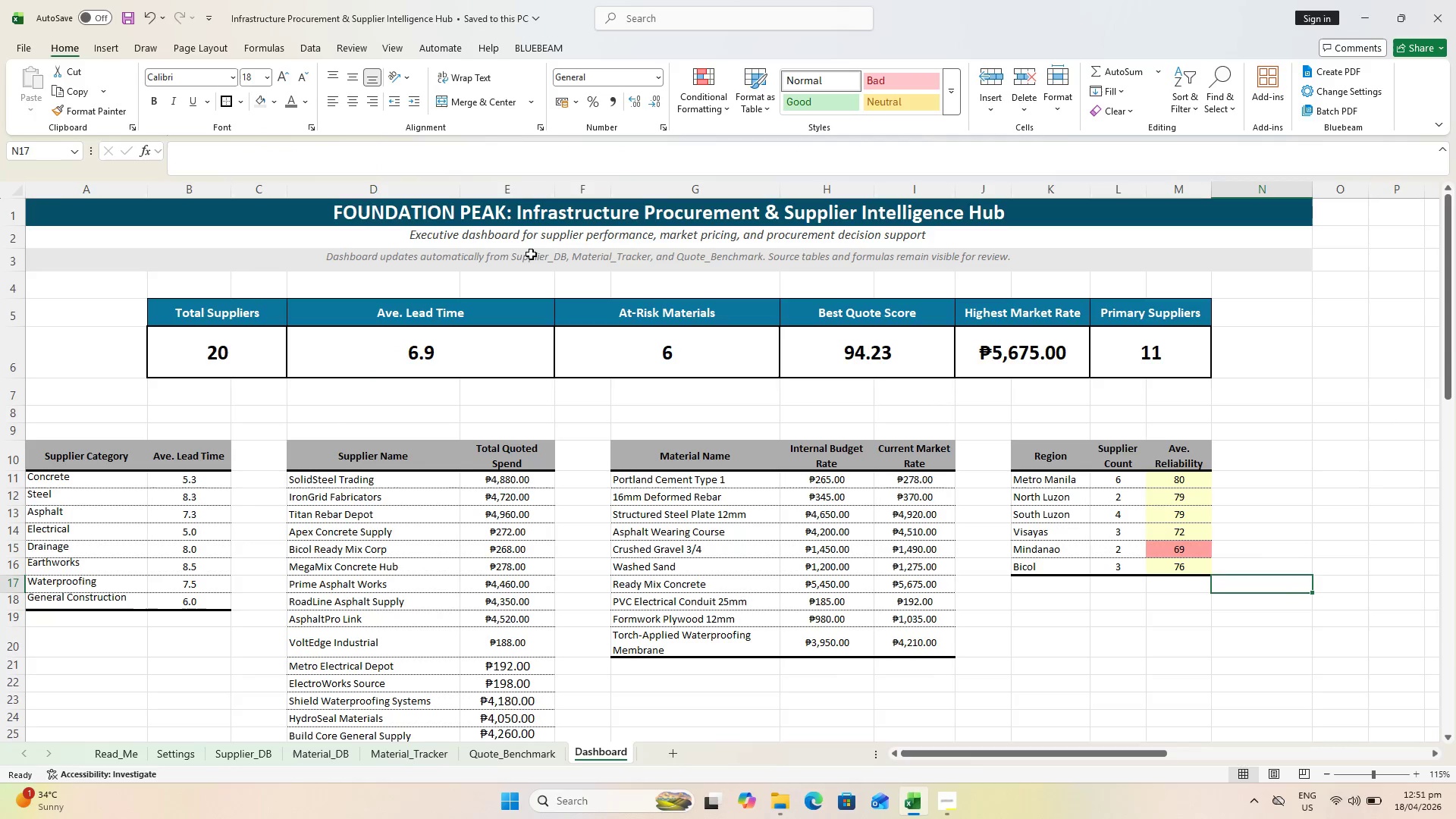 
left_click([531, 239])
 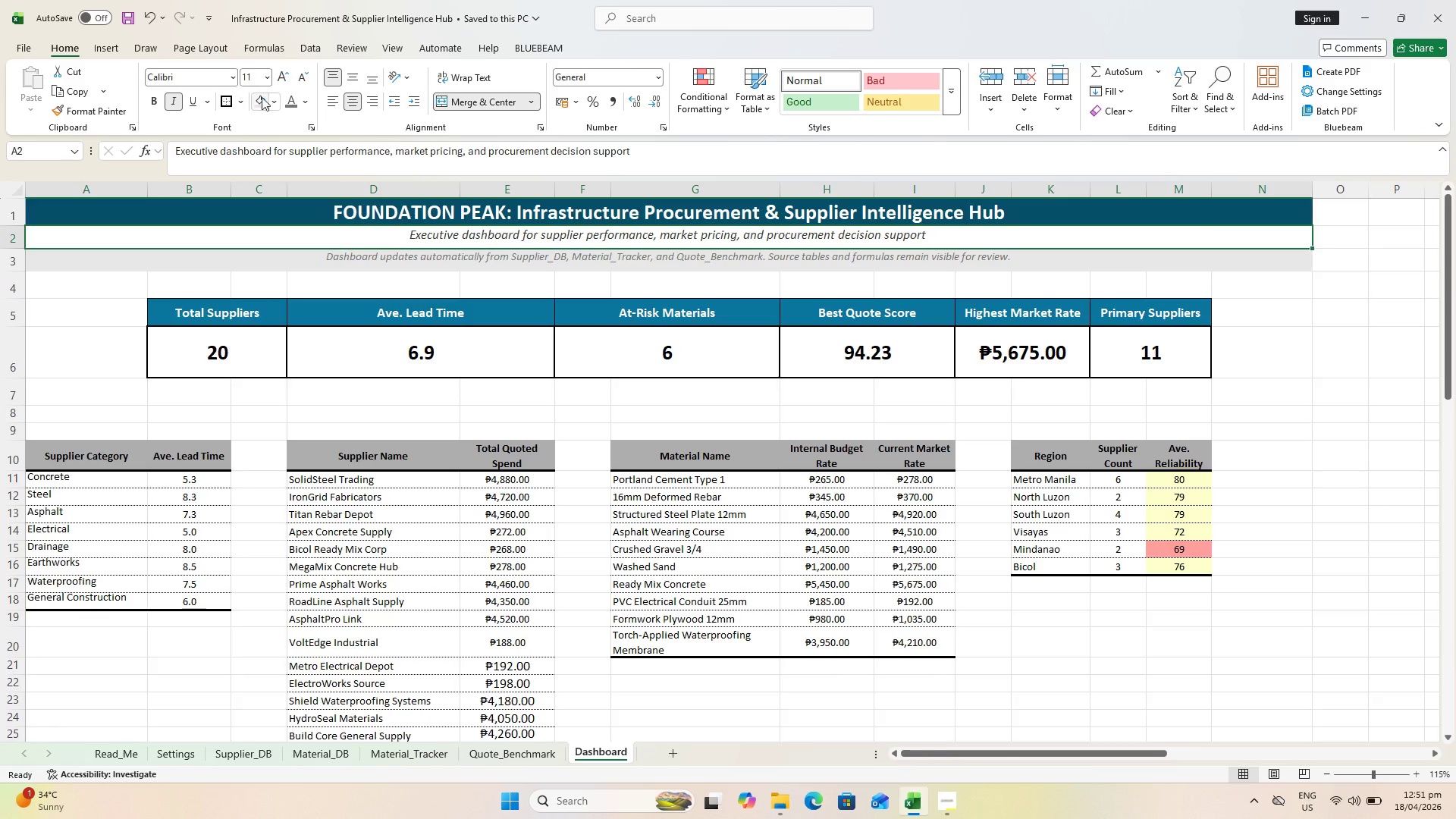 
mouse_move([312, 123])
 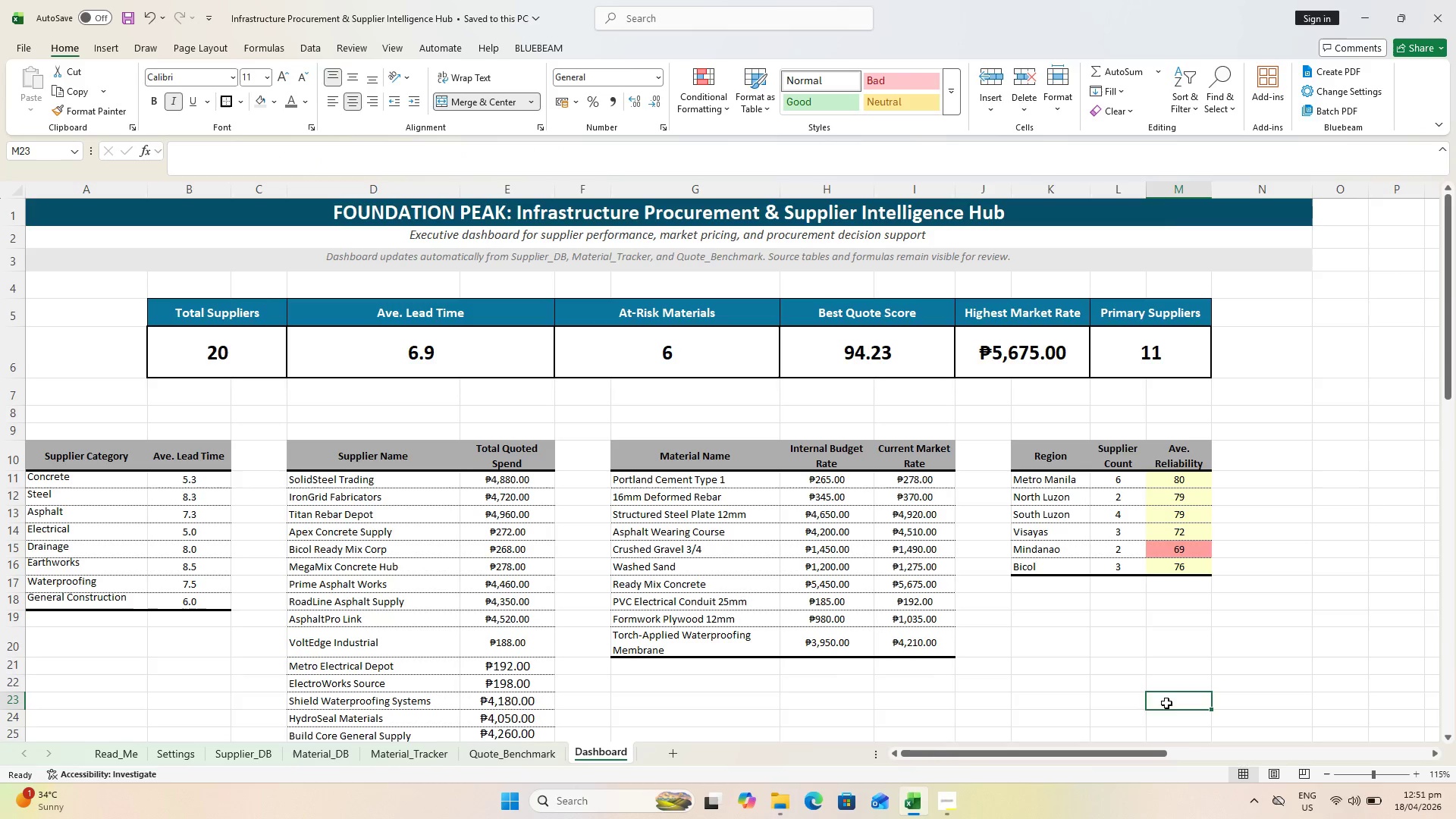 
key(Control+ControlLeft)
 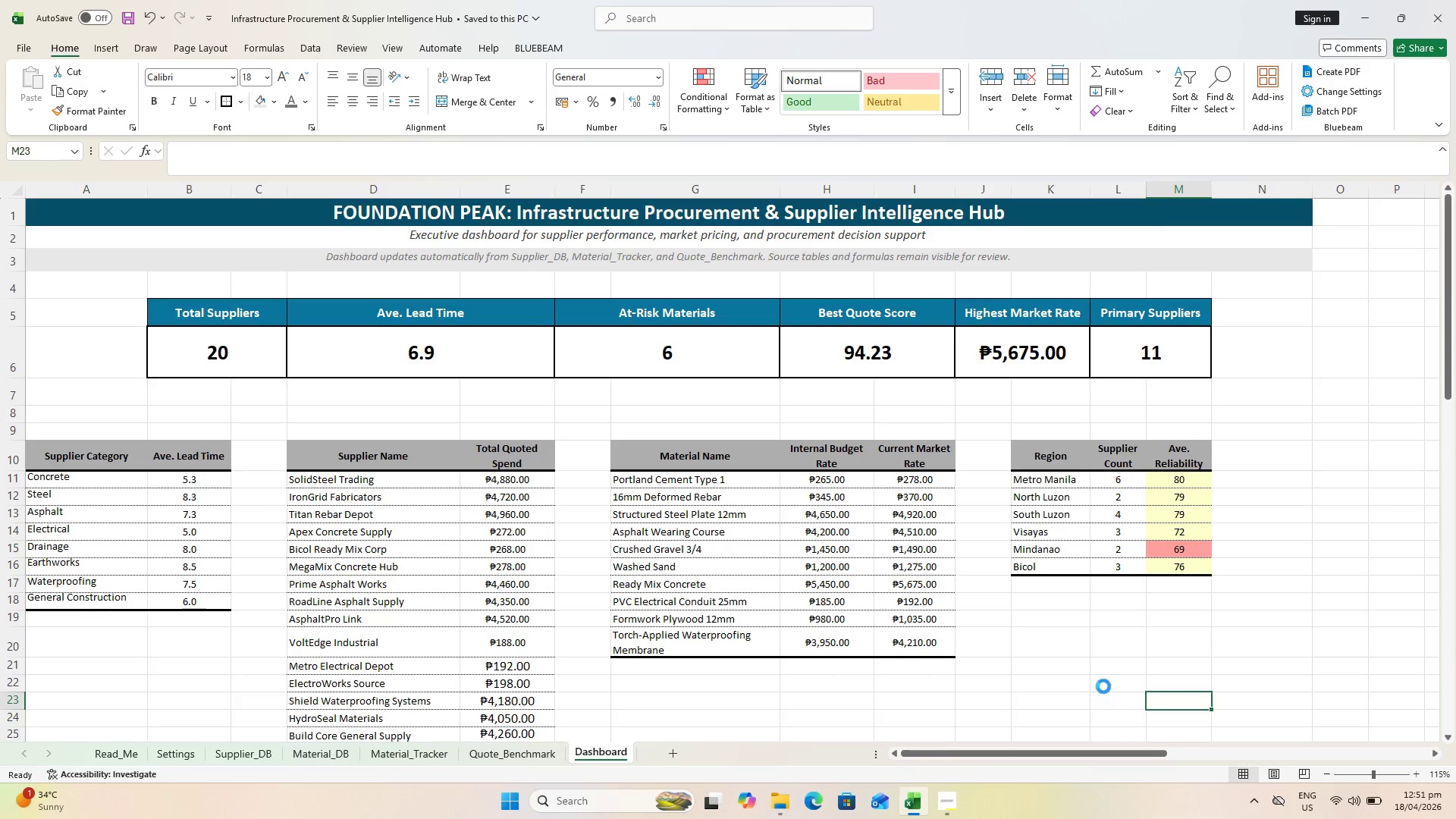 
key(Control+S)
 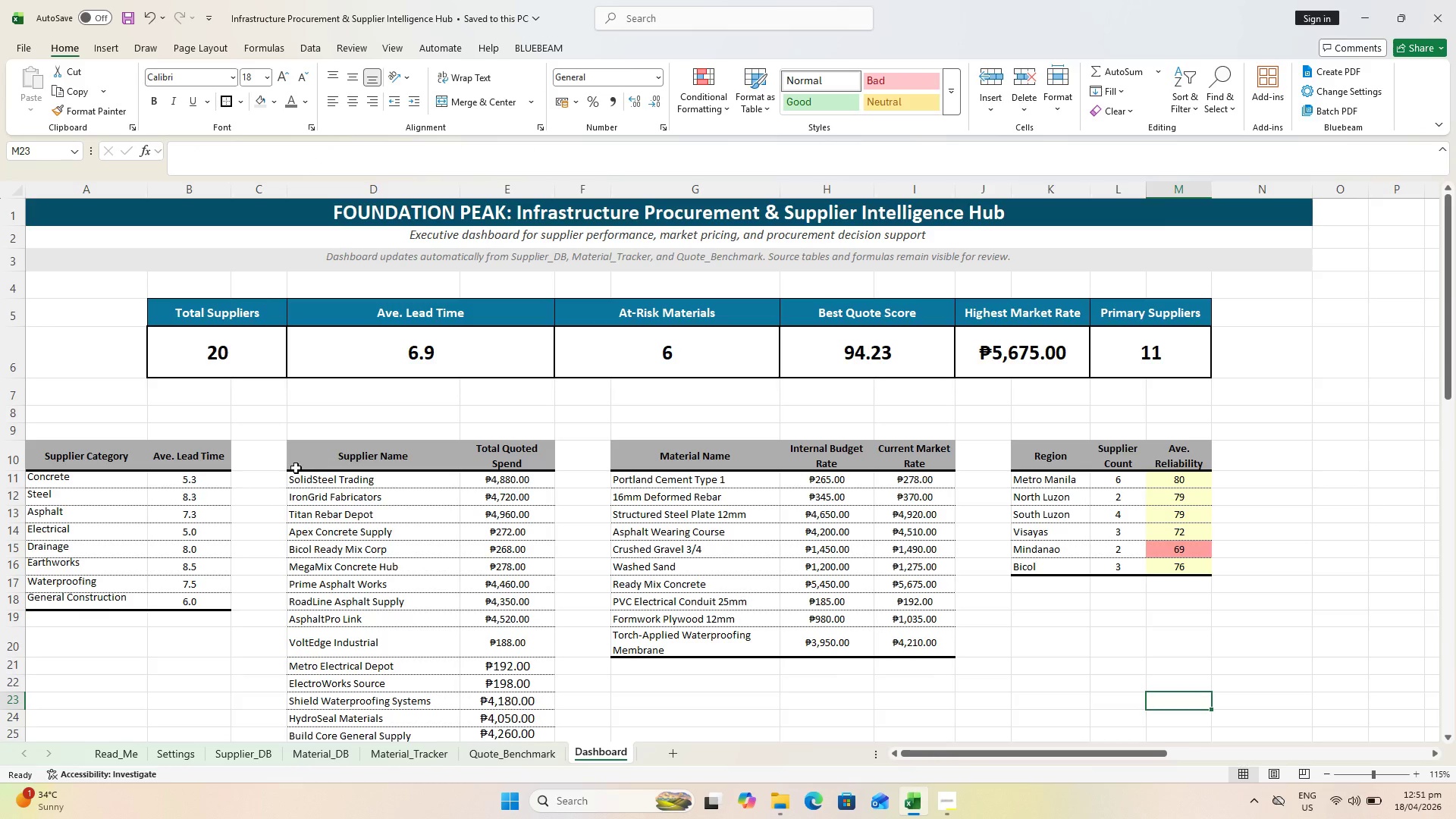 
scroll: coordinate [248, 479], scroll_direction: down, amount: 1.0
 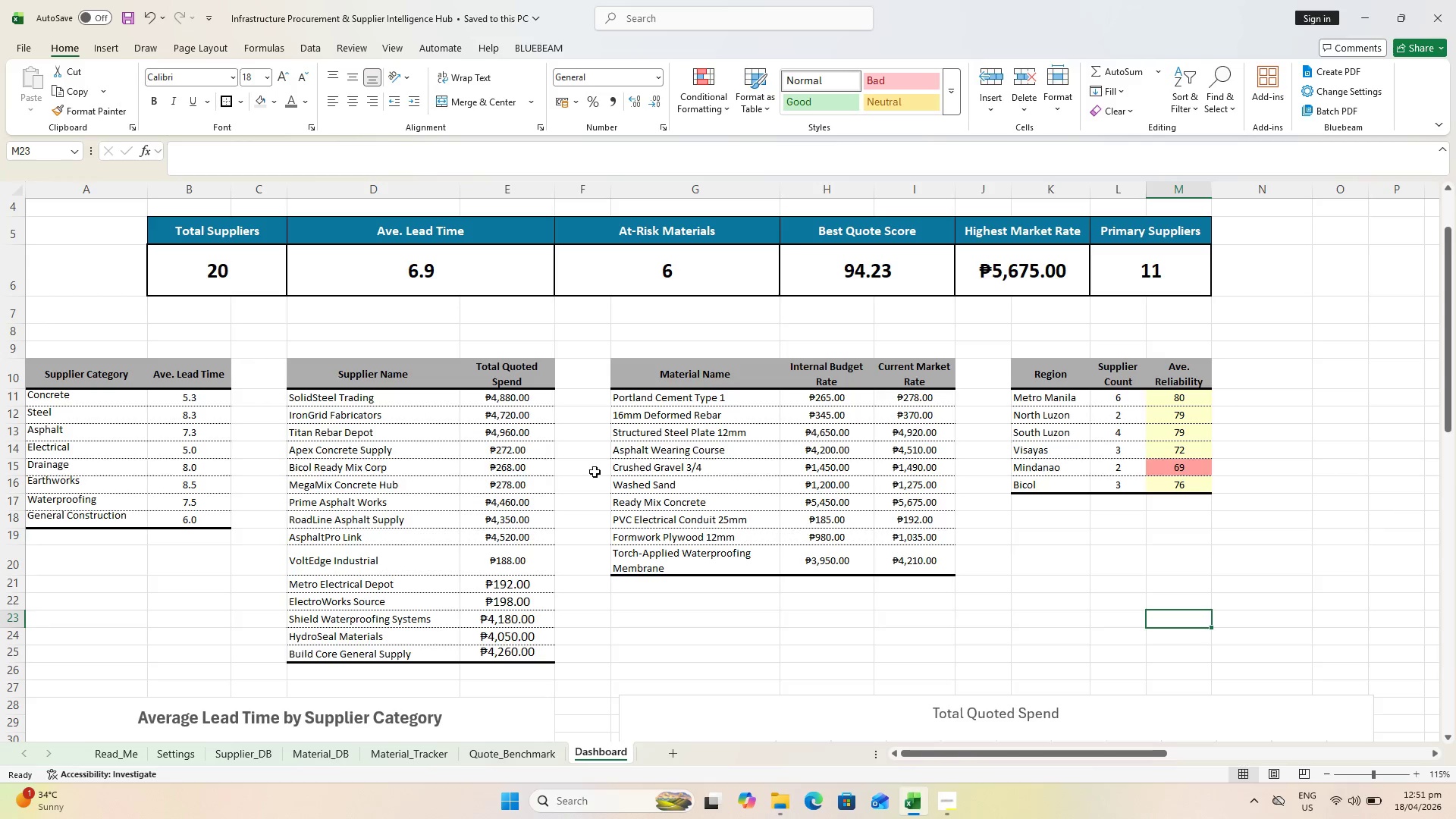 
wait(8.09)
 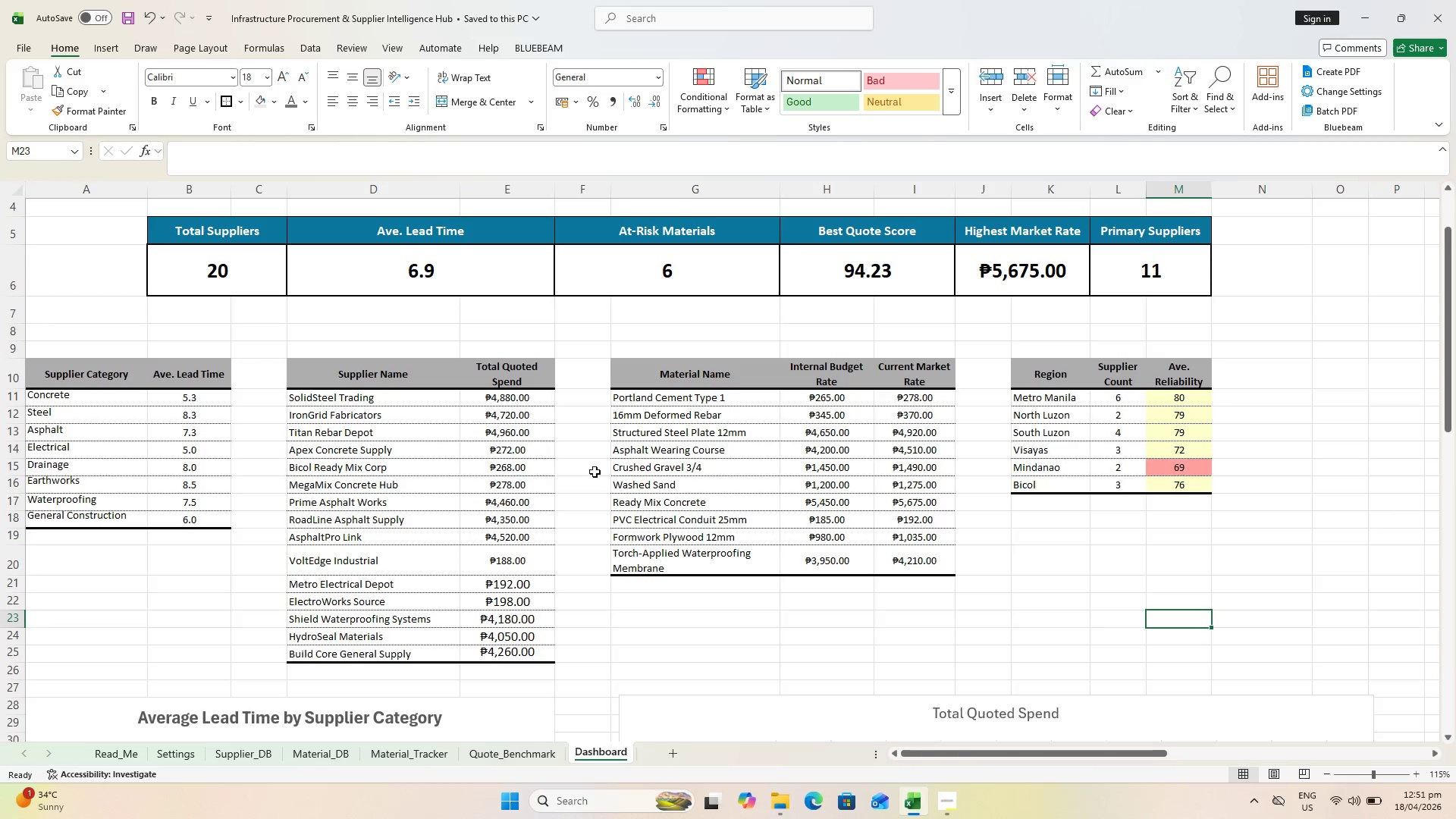 
double_click([460, 184])
 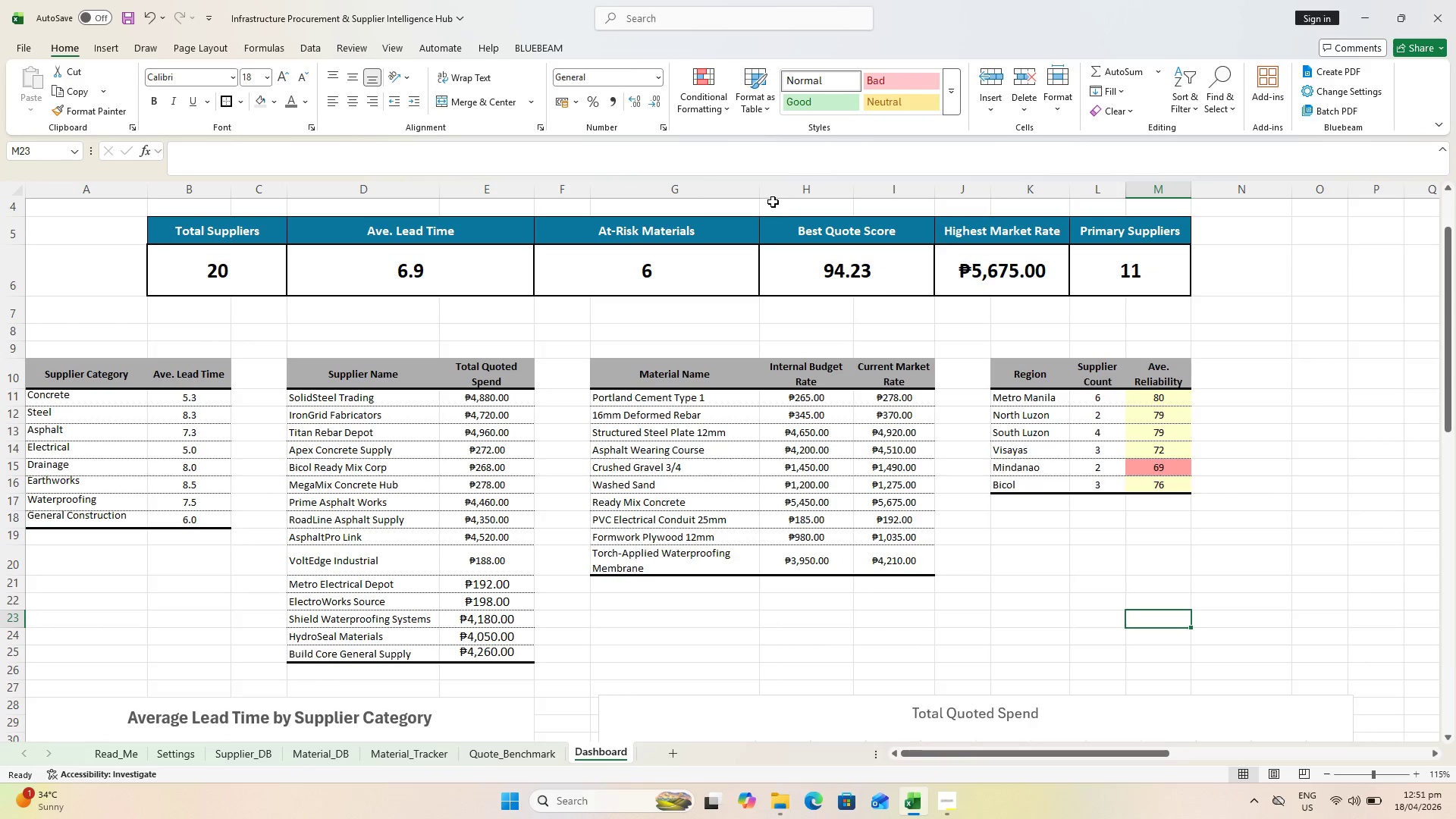 
left_click([758, 187])
 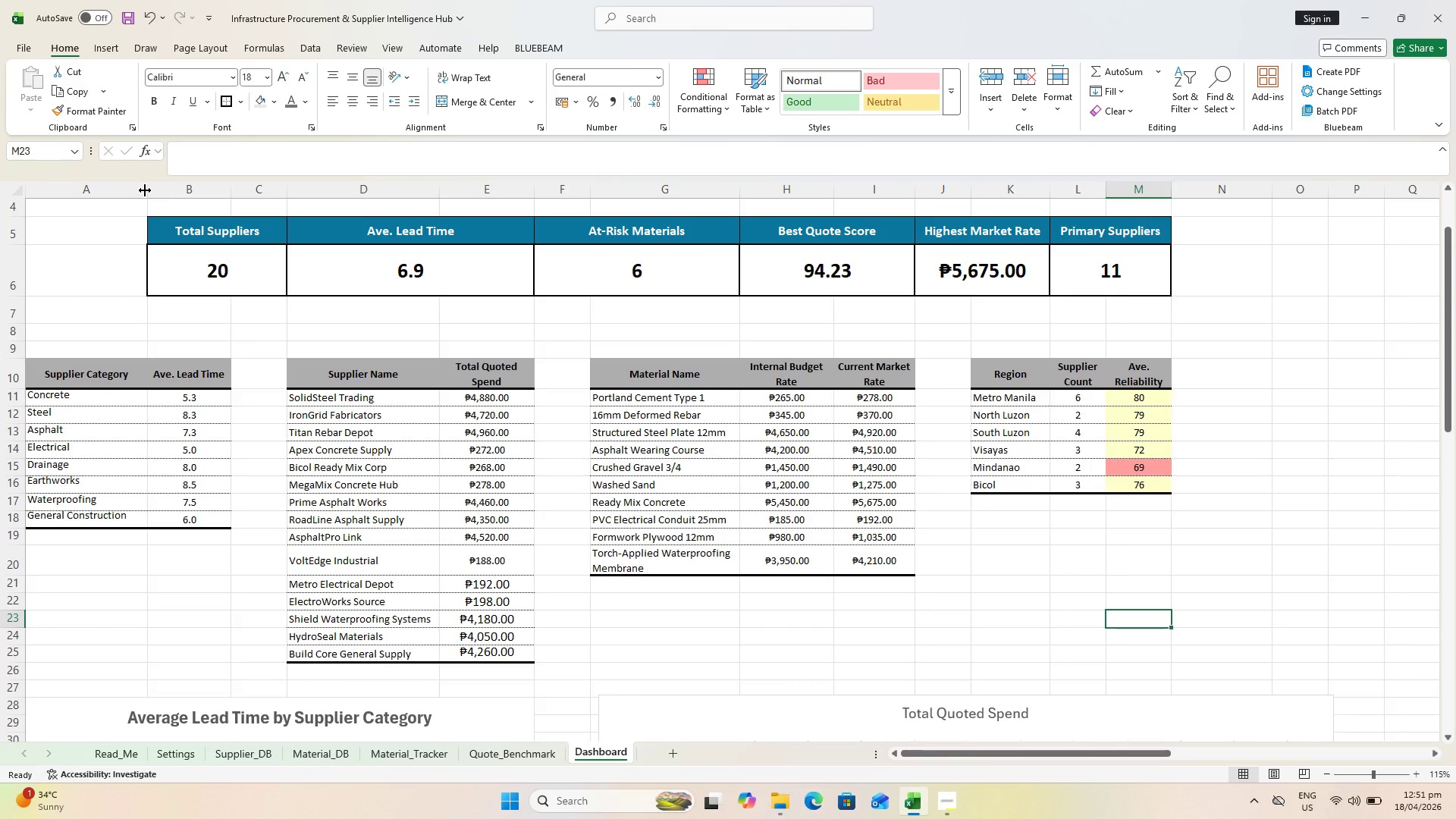 
double_click([149, 191])
 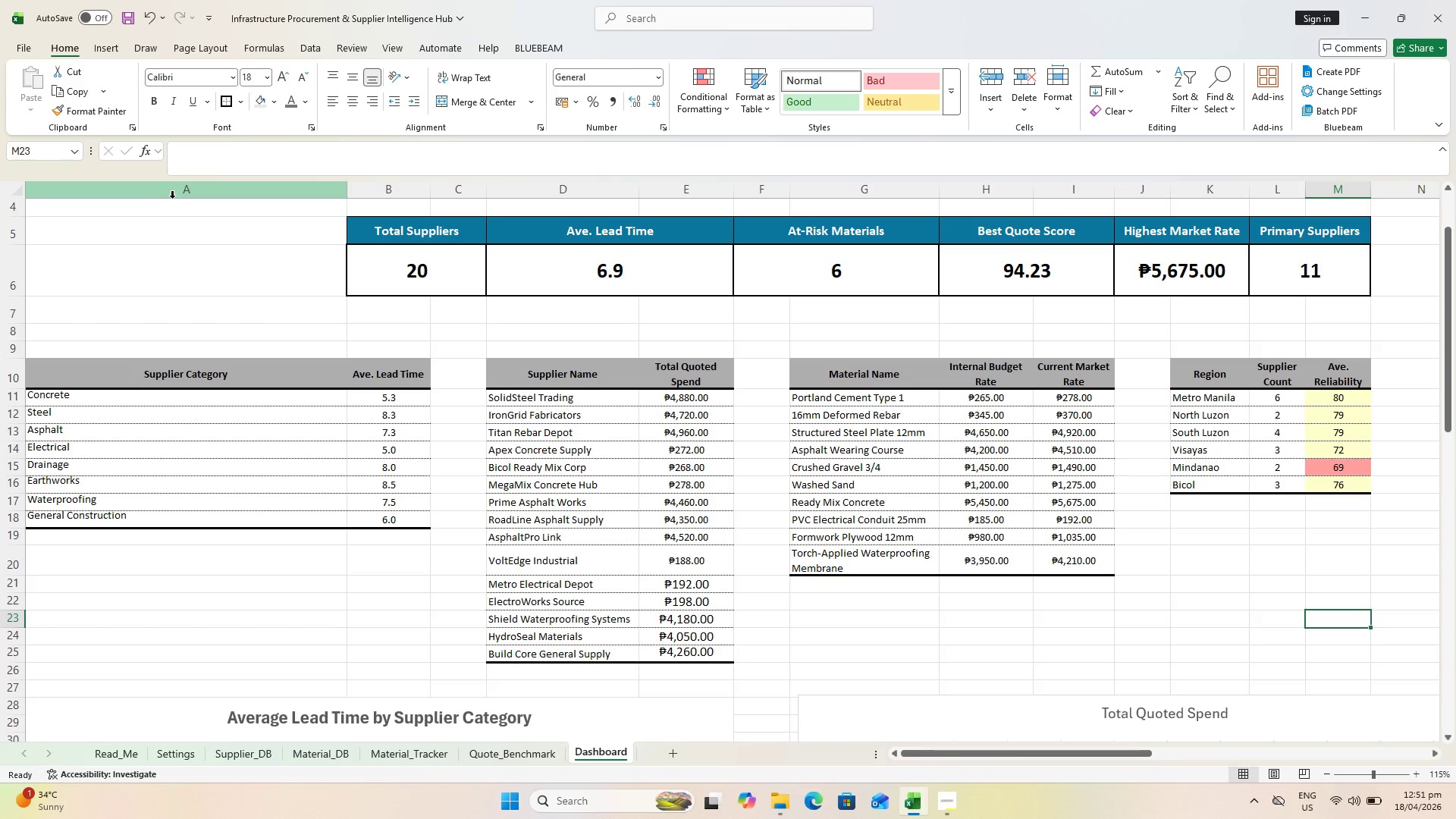 
key(Shift+ShiftLeft)
 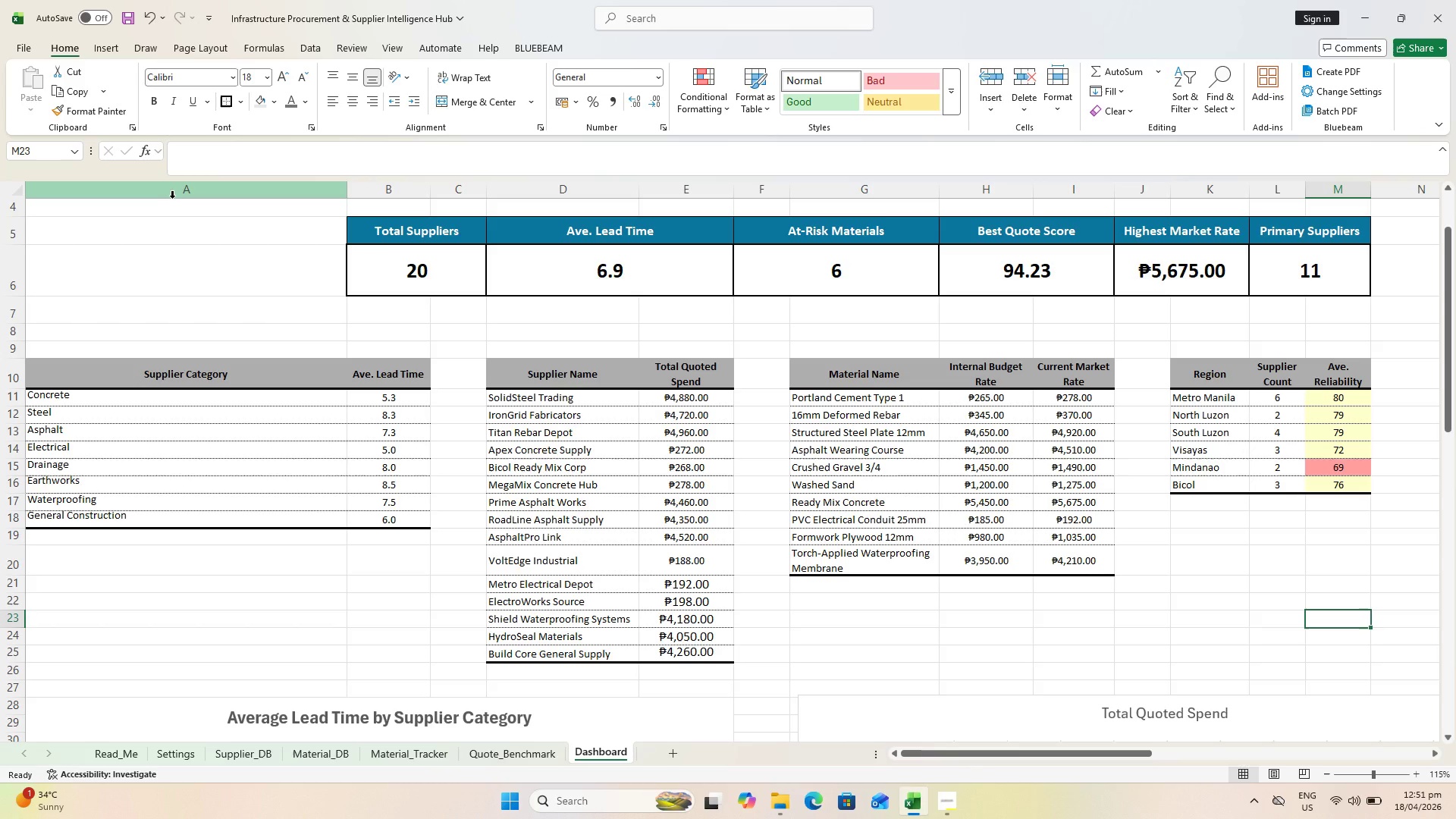 
key(Control+Z)
 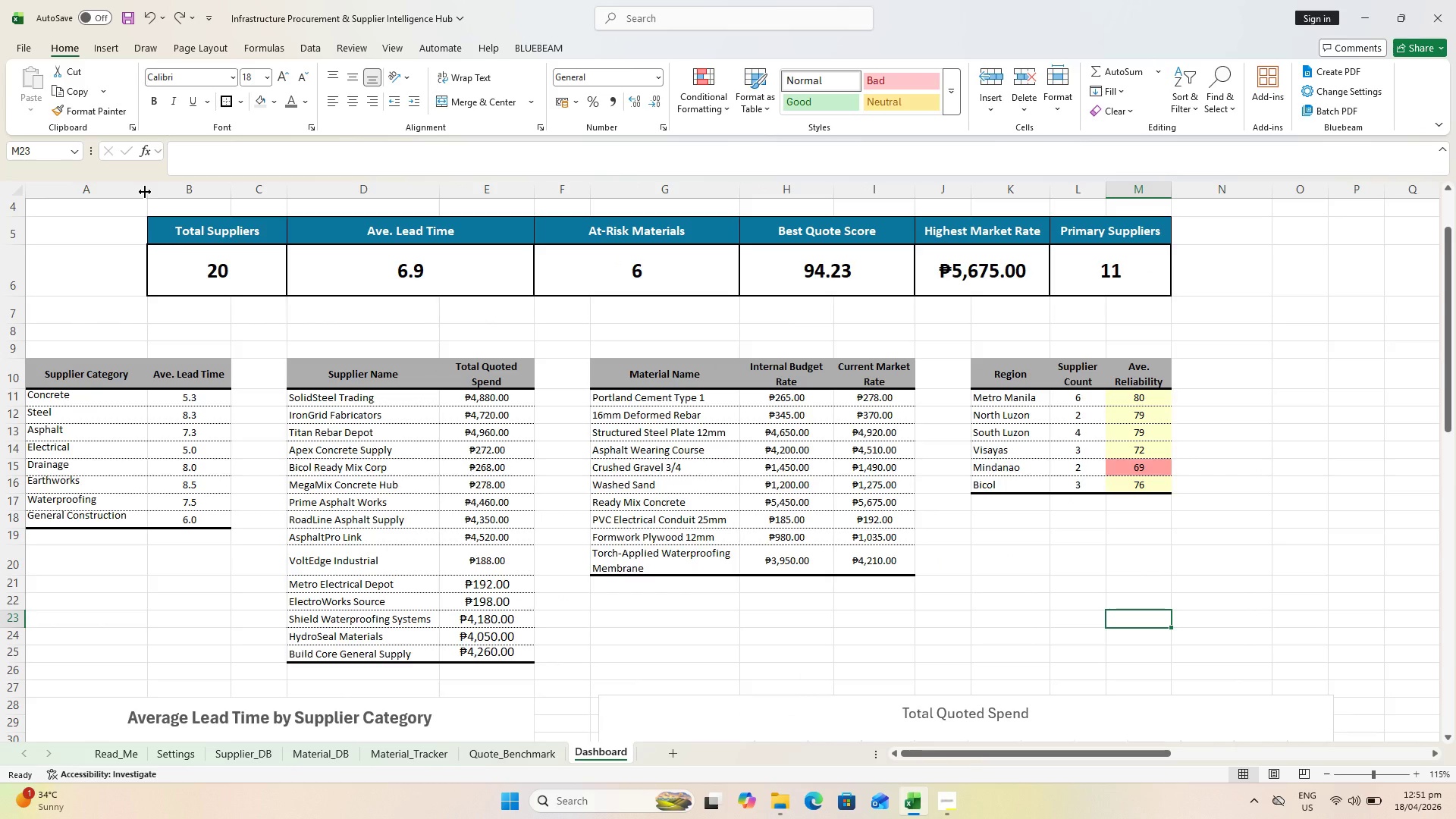 
scroll: coordinate [163, 248], scroll_direction: up, amount: 5.0
 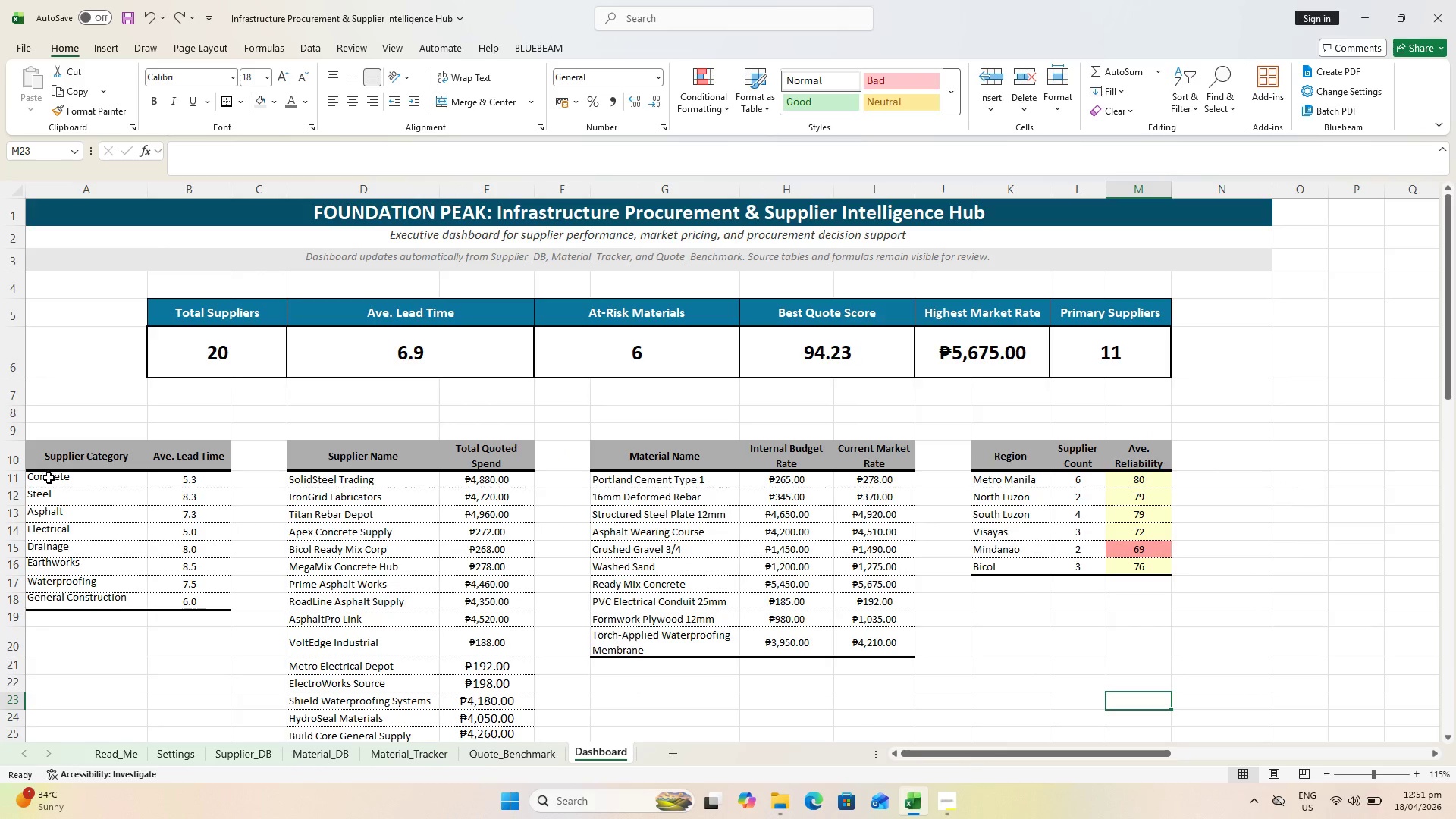 
scroll: coordinate [95, 431], scroll_direction: down, amount: 11.0
 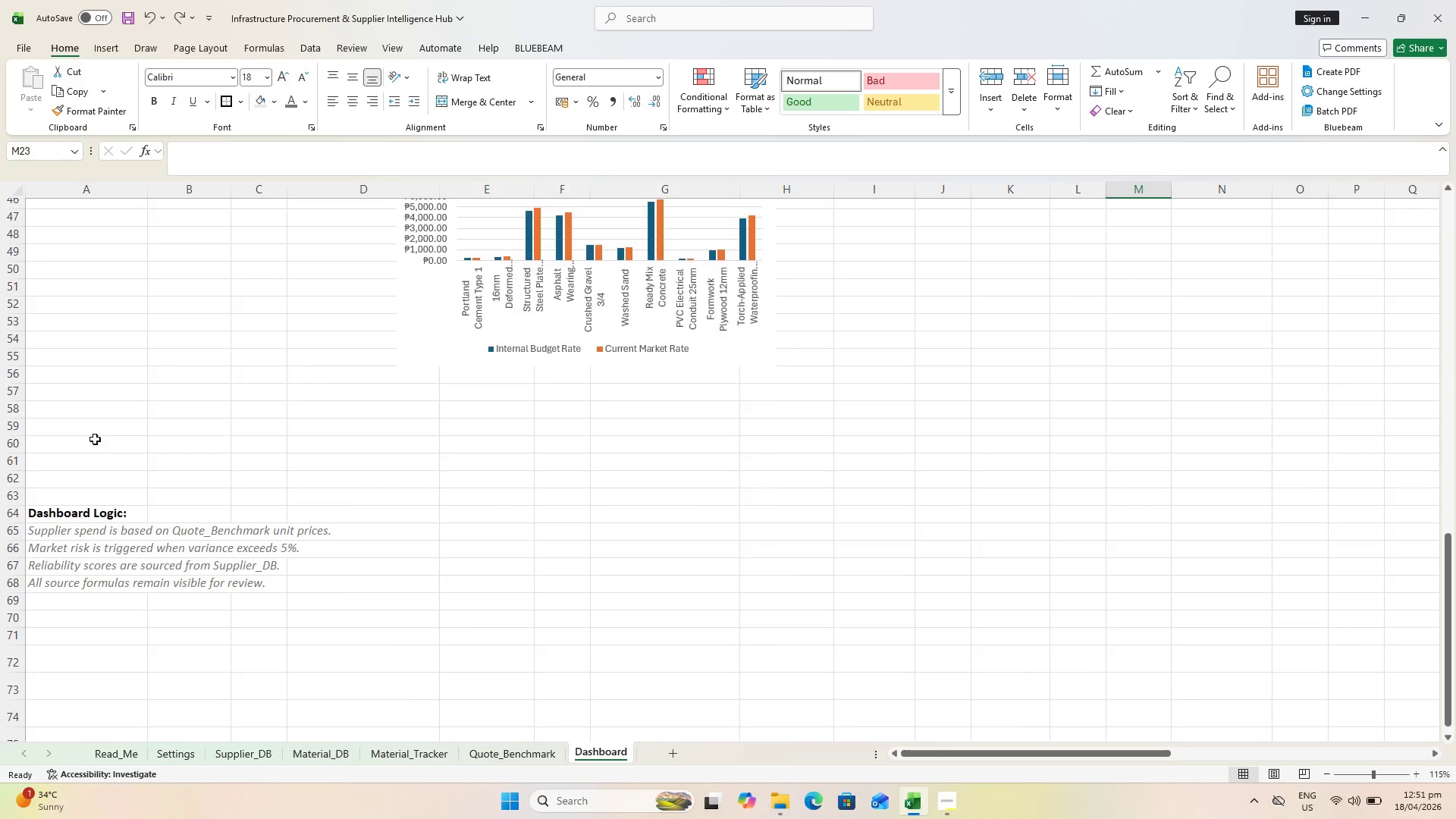 
scroll: coordinate [96, 422], scroll_direction: up, amount: 14.0
 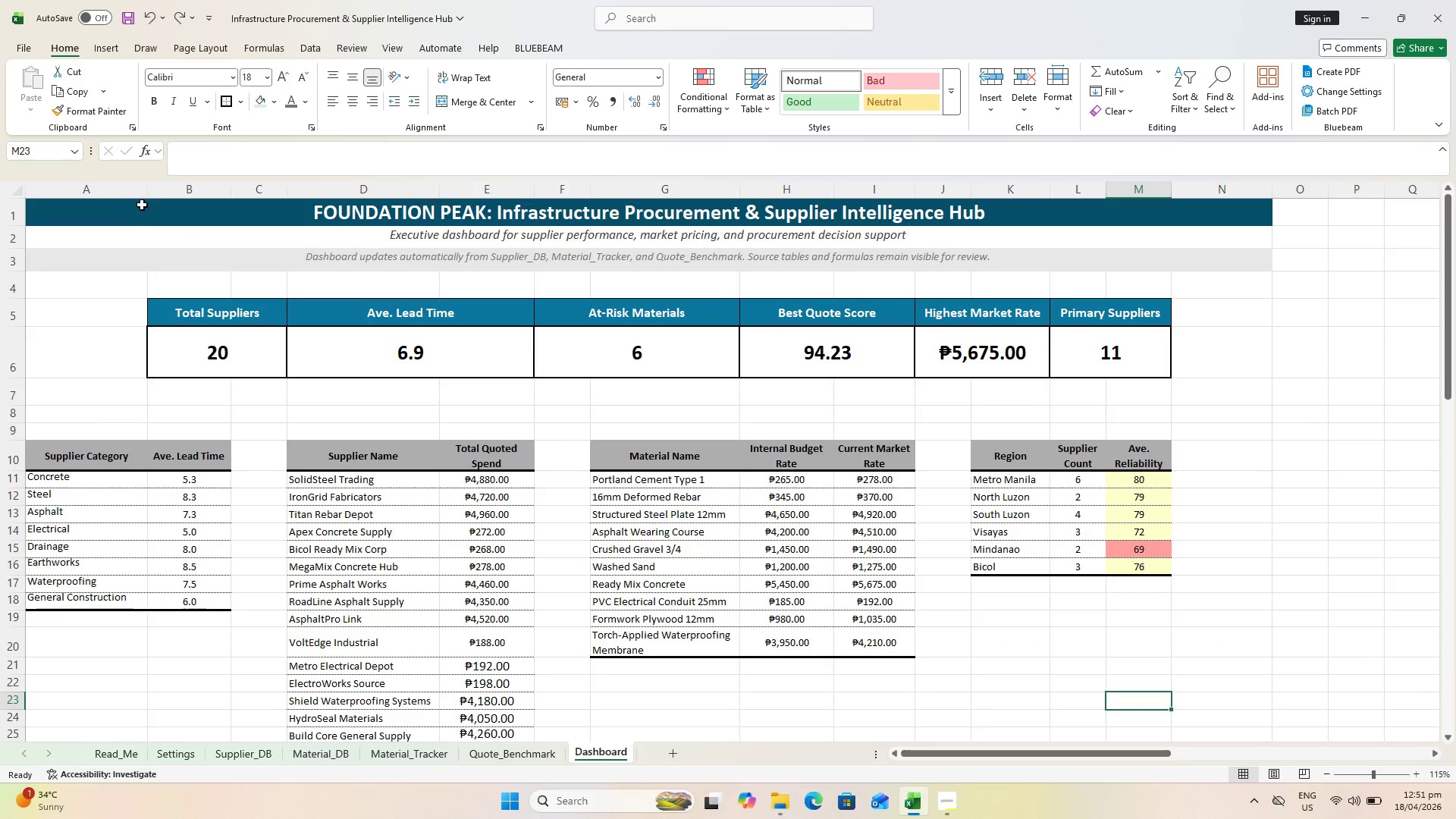 
left_click_drag(start_coordinate=[146, 193], to_coordinate=[135, 187])
 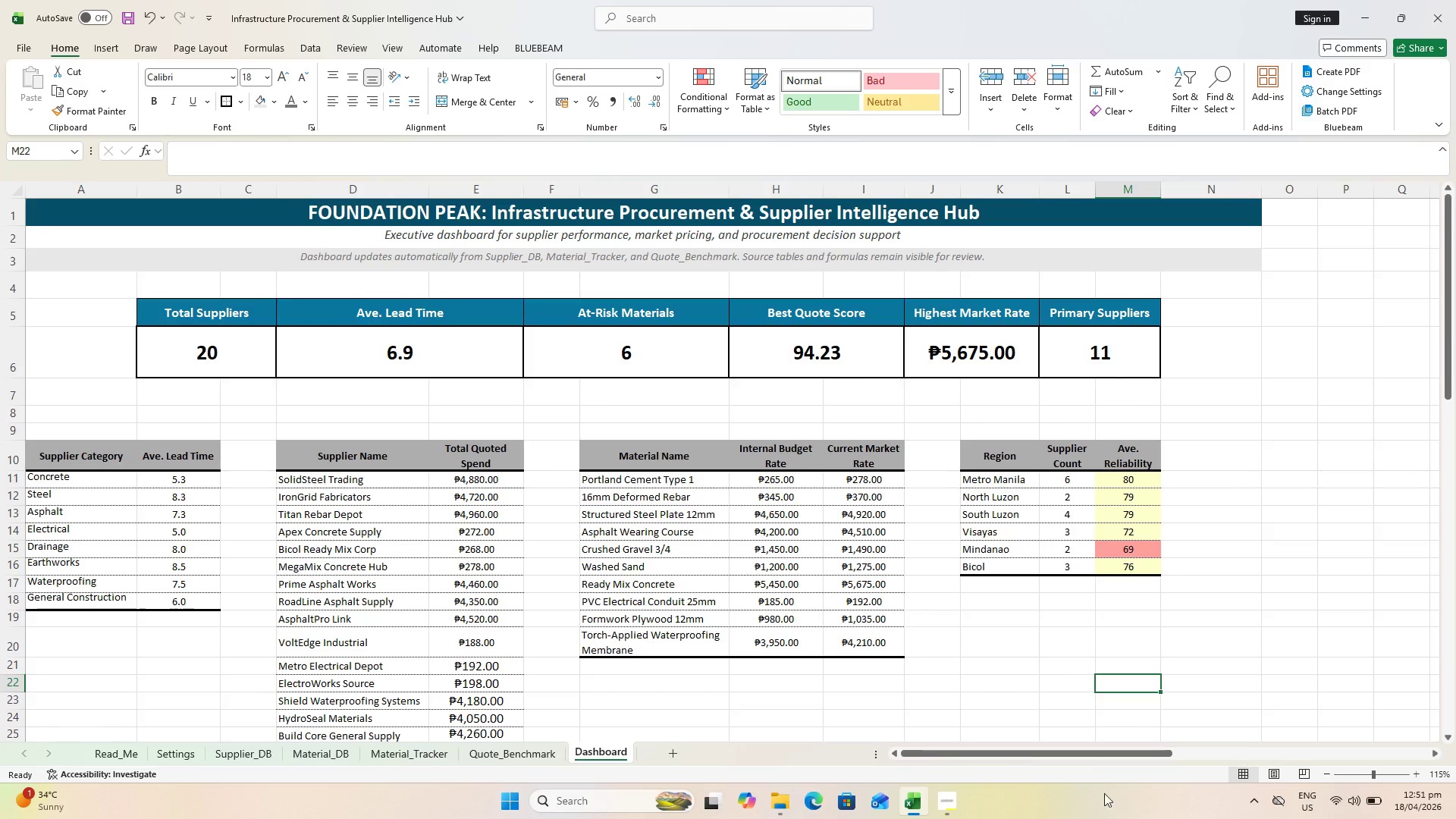 
left_click_drag(start_coordinate=[1043, 754], to_coordinate=[1020, 752])
 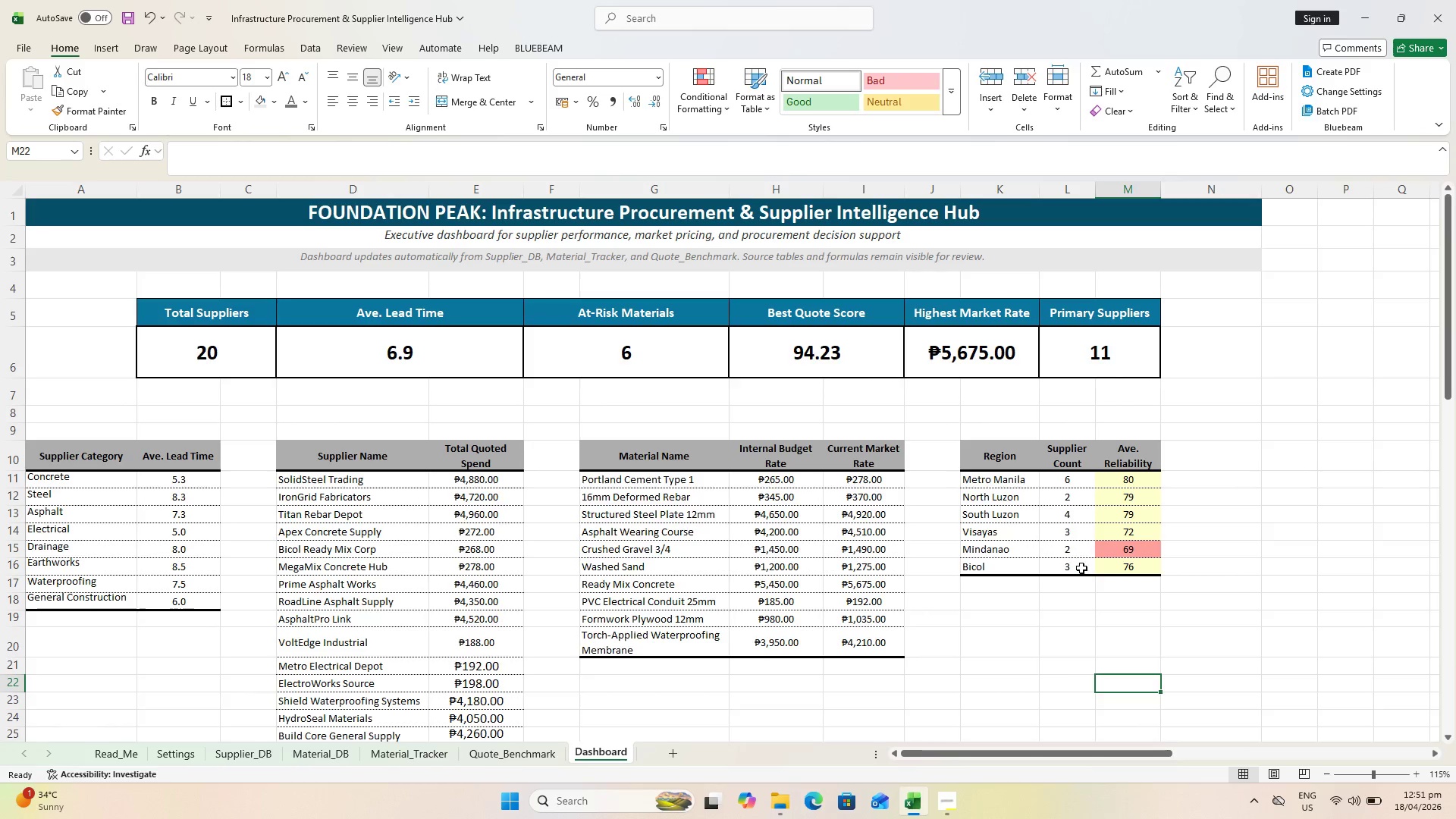 
key(Control+ControlLeft)
 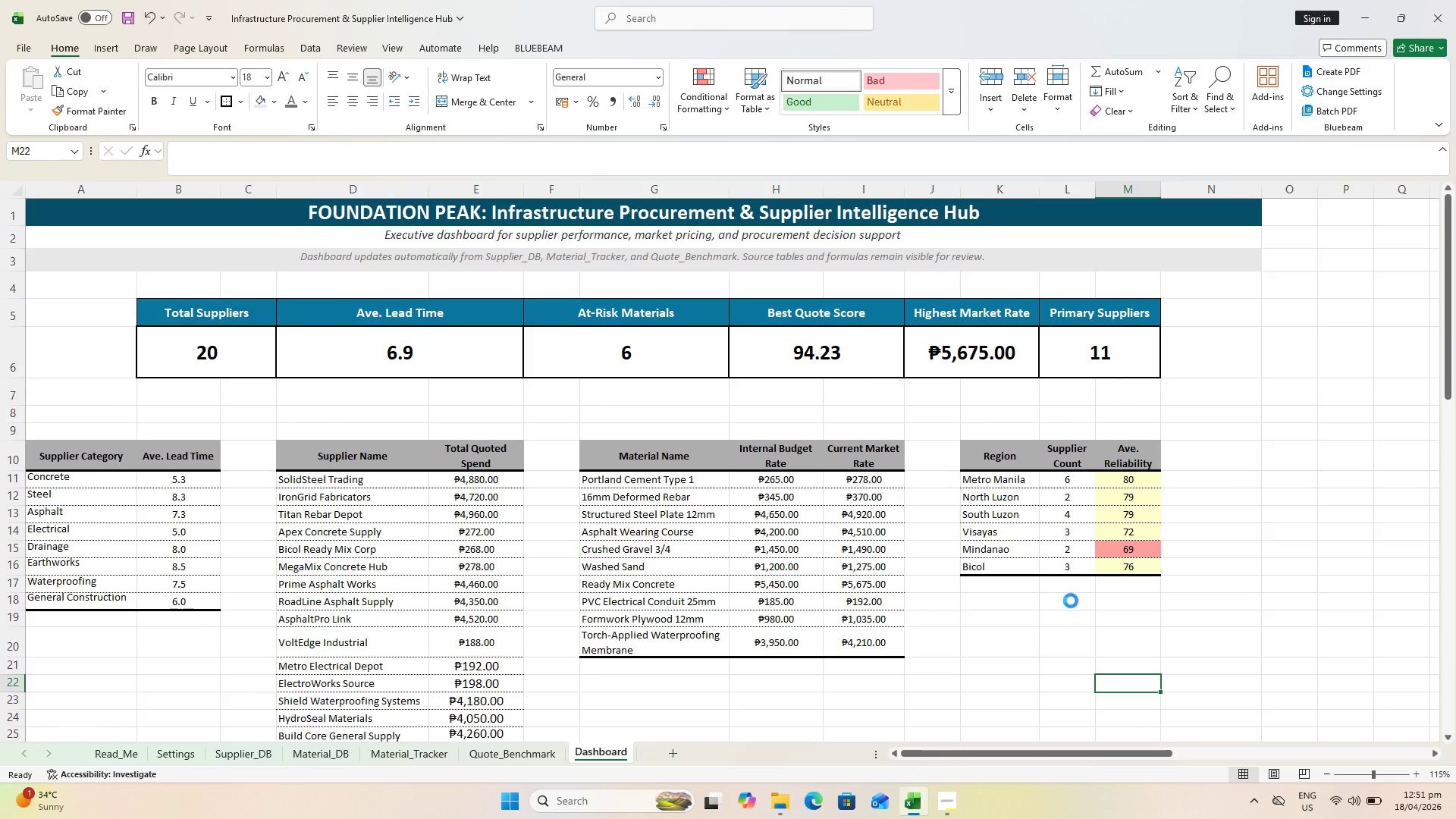 
key(Control+S)
 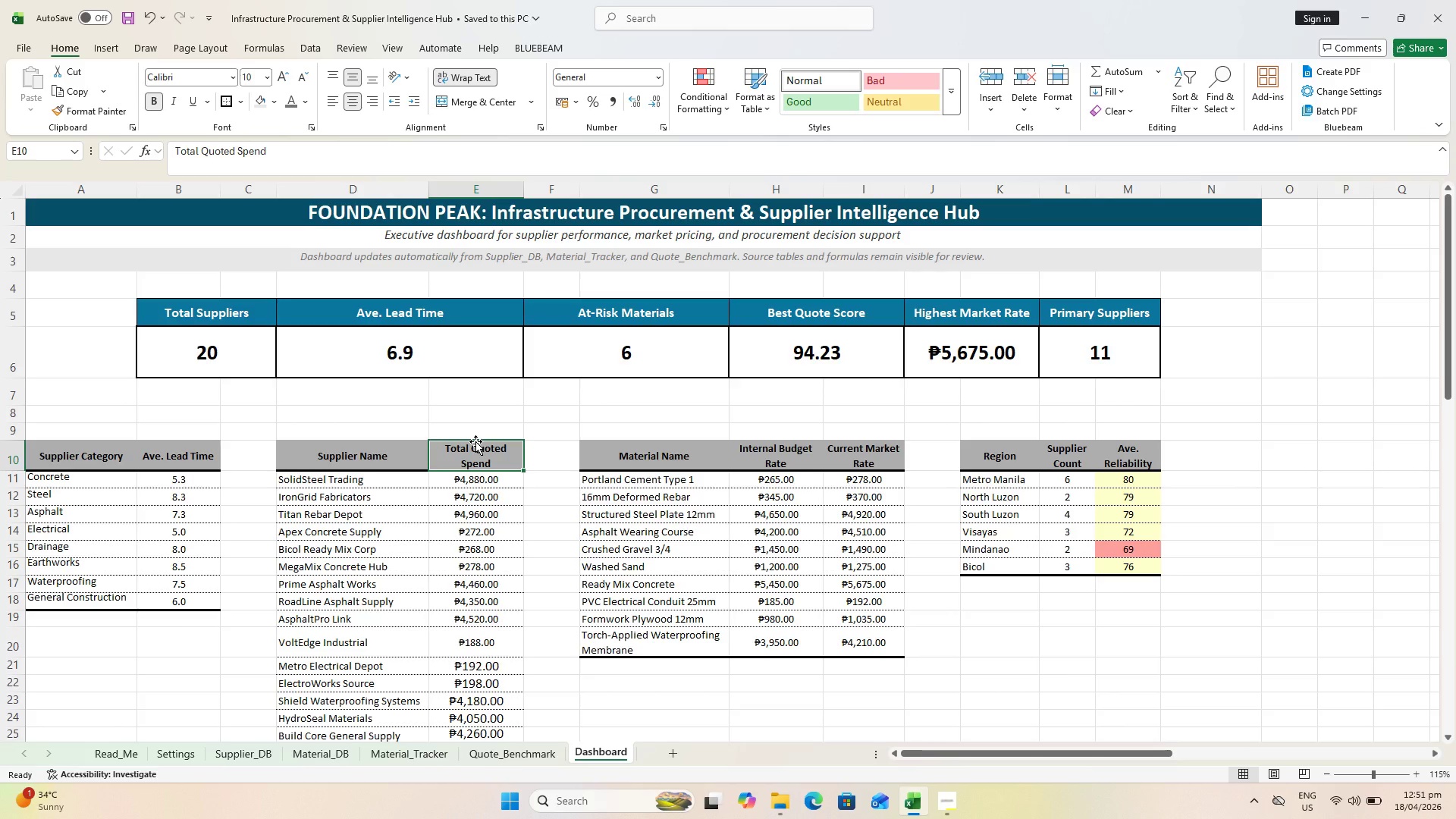 
wait(8.12)
 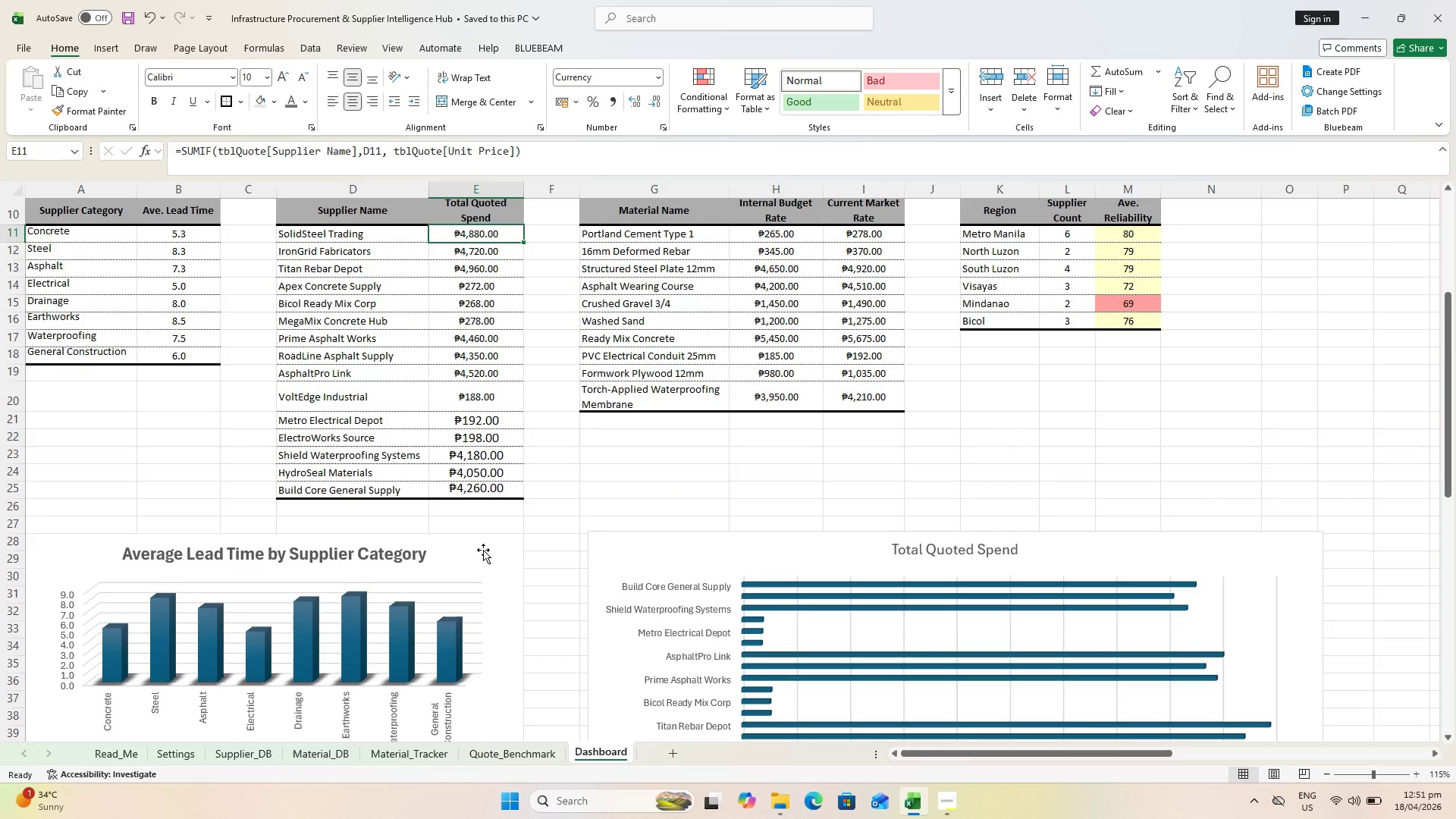 
hold_key(key=ShiftLeft, duration=0.53)
 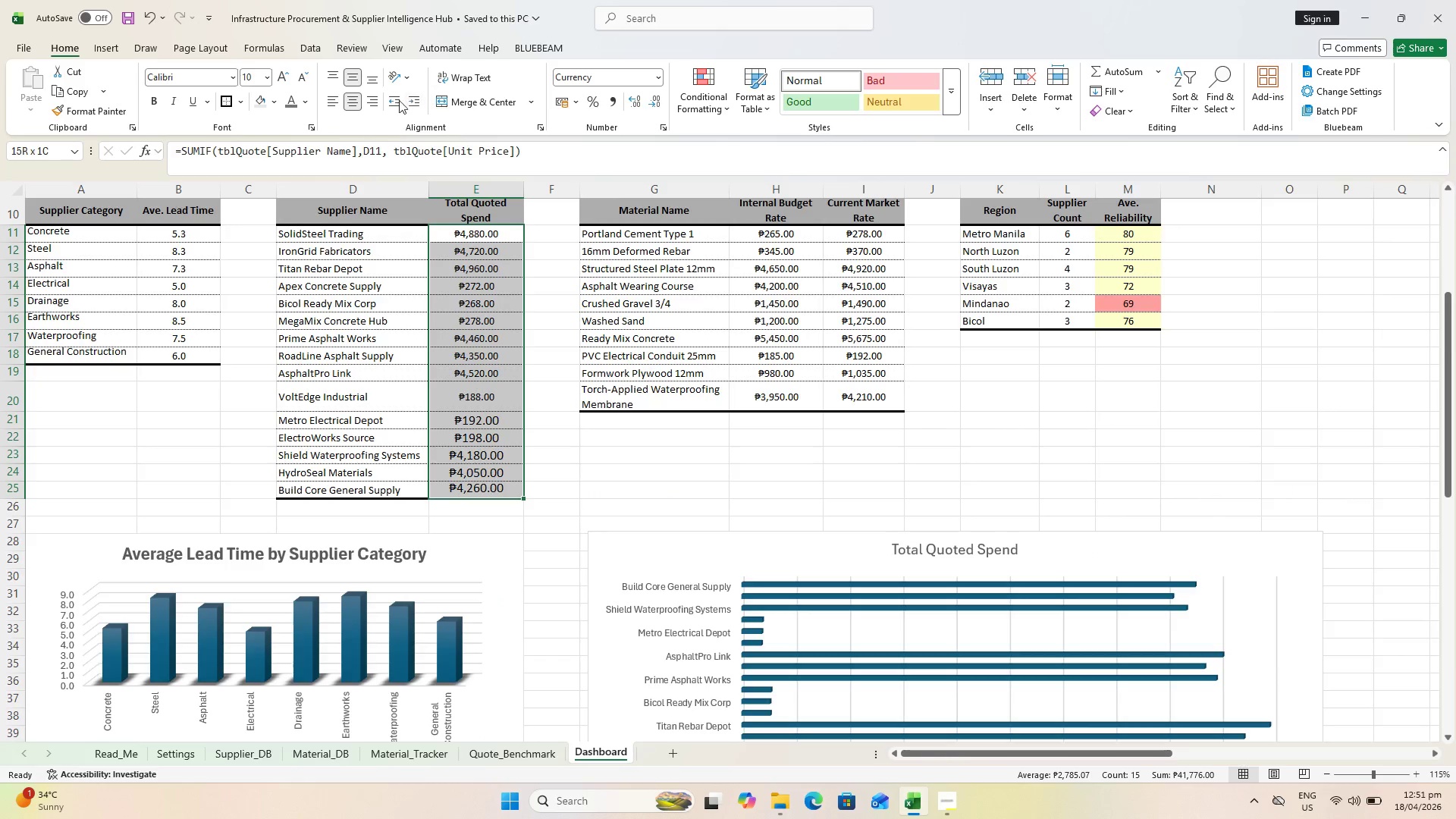 
scroll: coordinate [493, 515], scroll_direction: down, amount: 3.0
 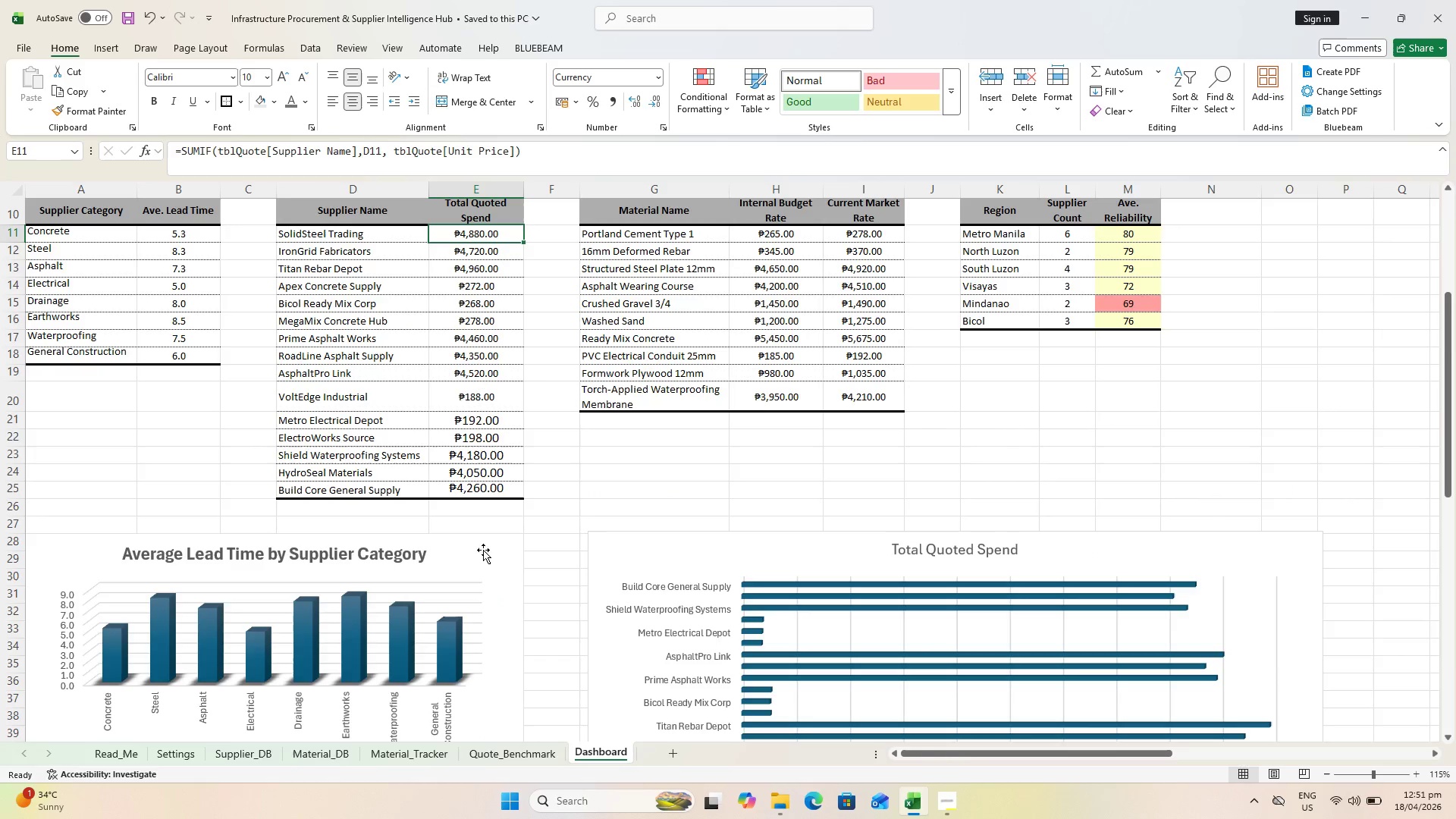 
left_click([367, 102])
 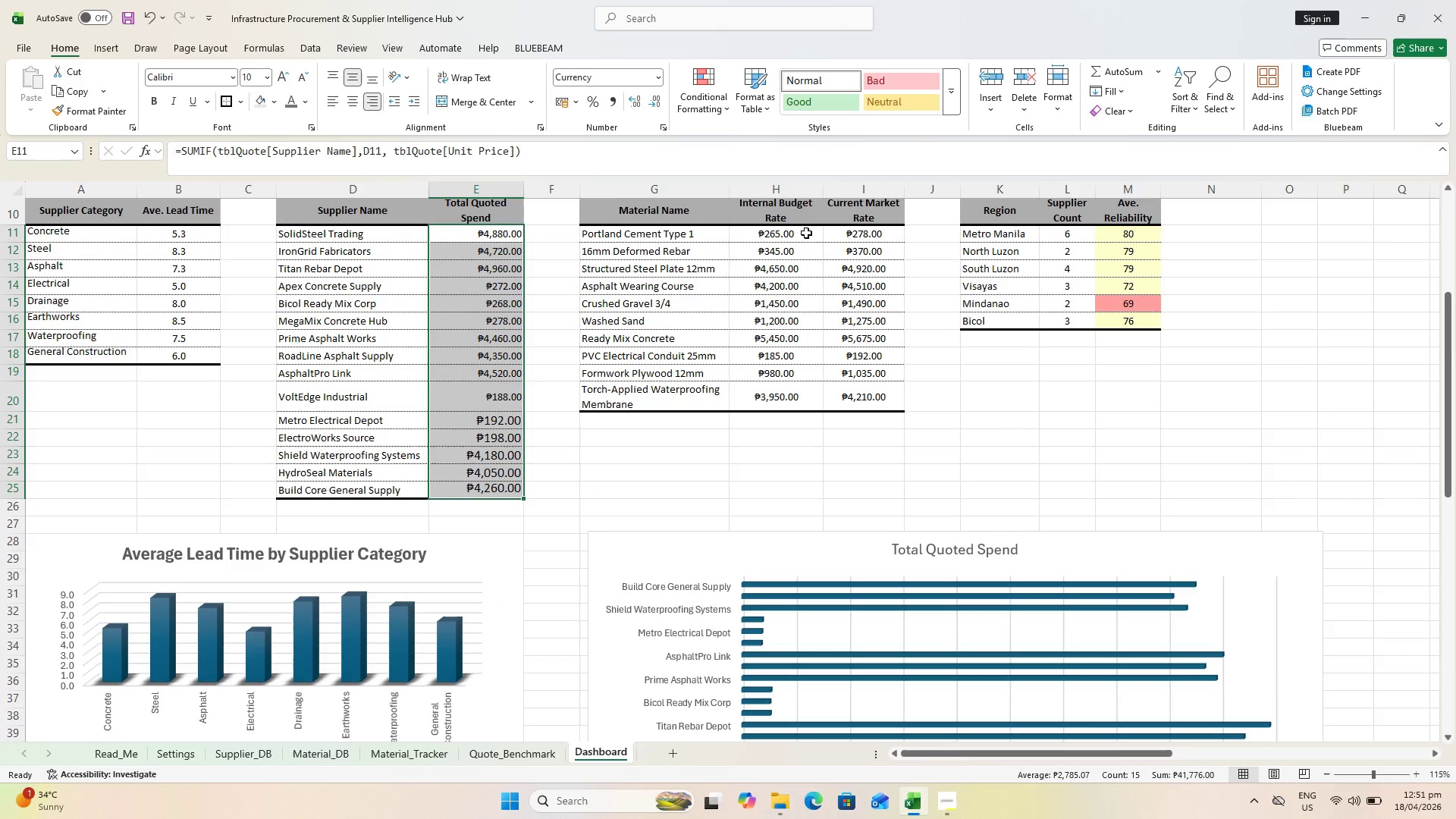 
left_click_drag(start_coordinate=[792, 235], to_coordinate=[877, 387])
 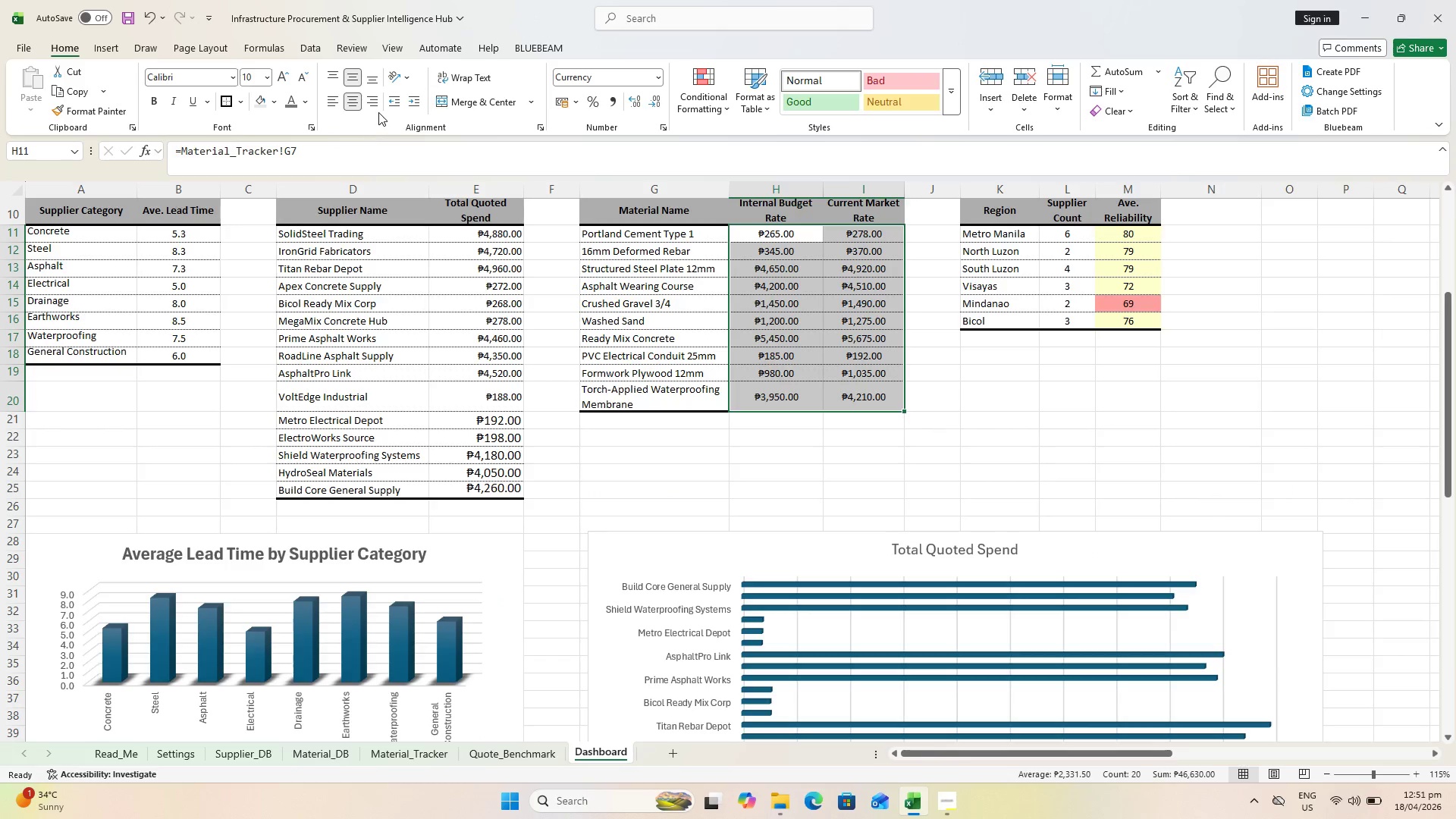 
left_click([378, 108])
 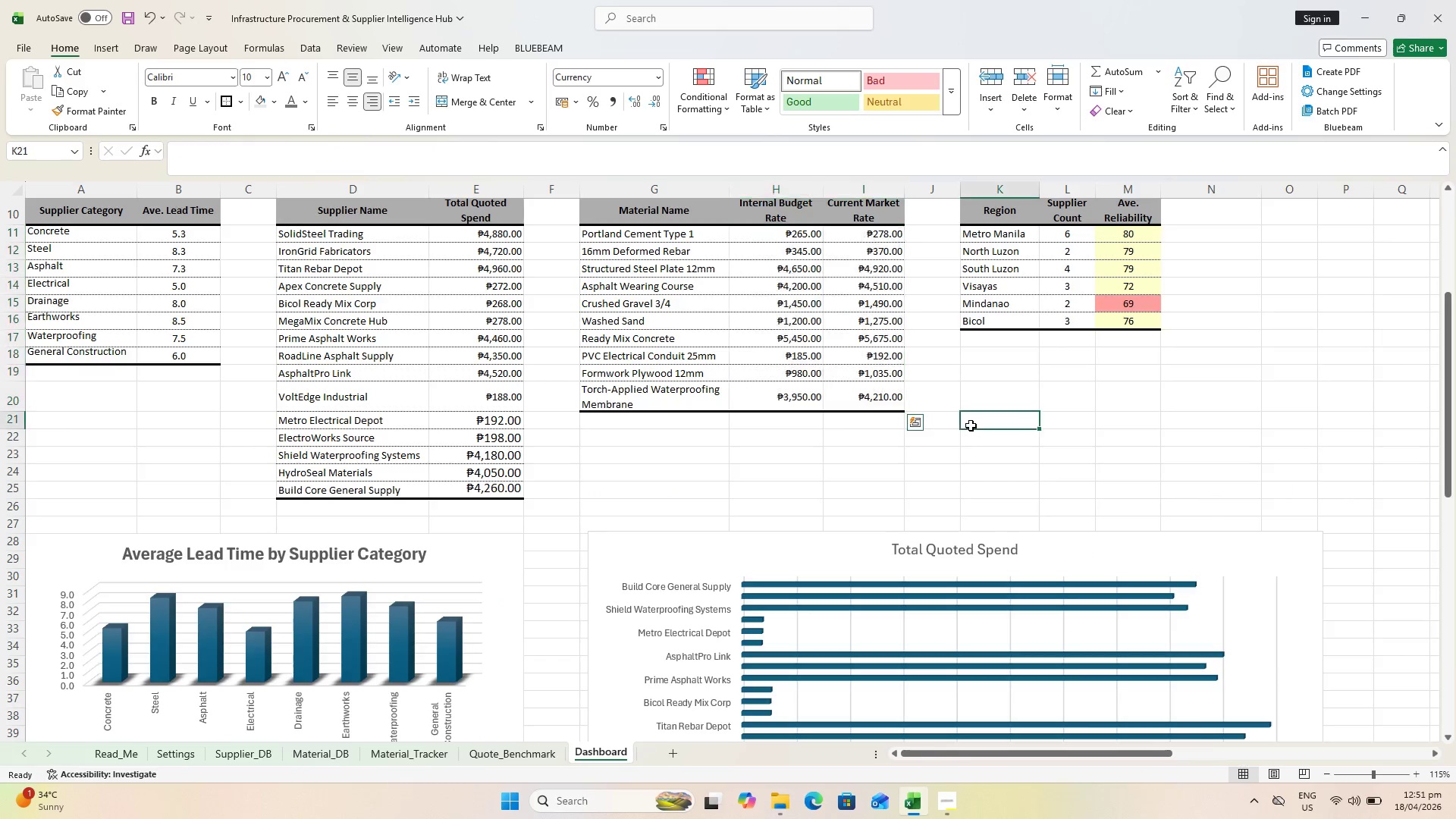 
key(Control+S)
 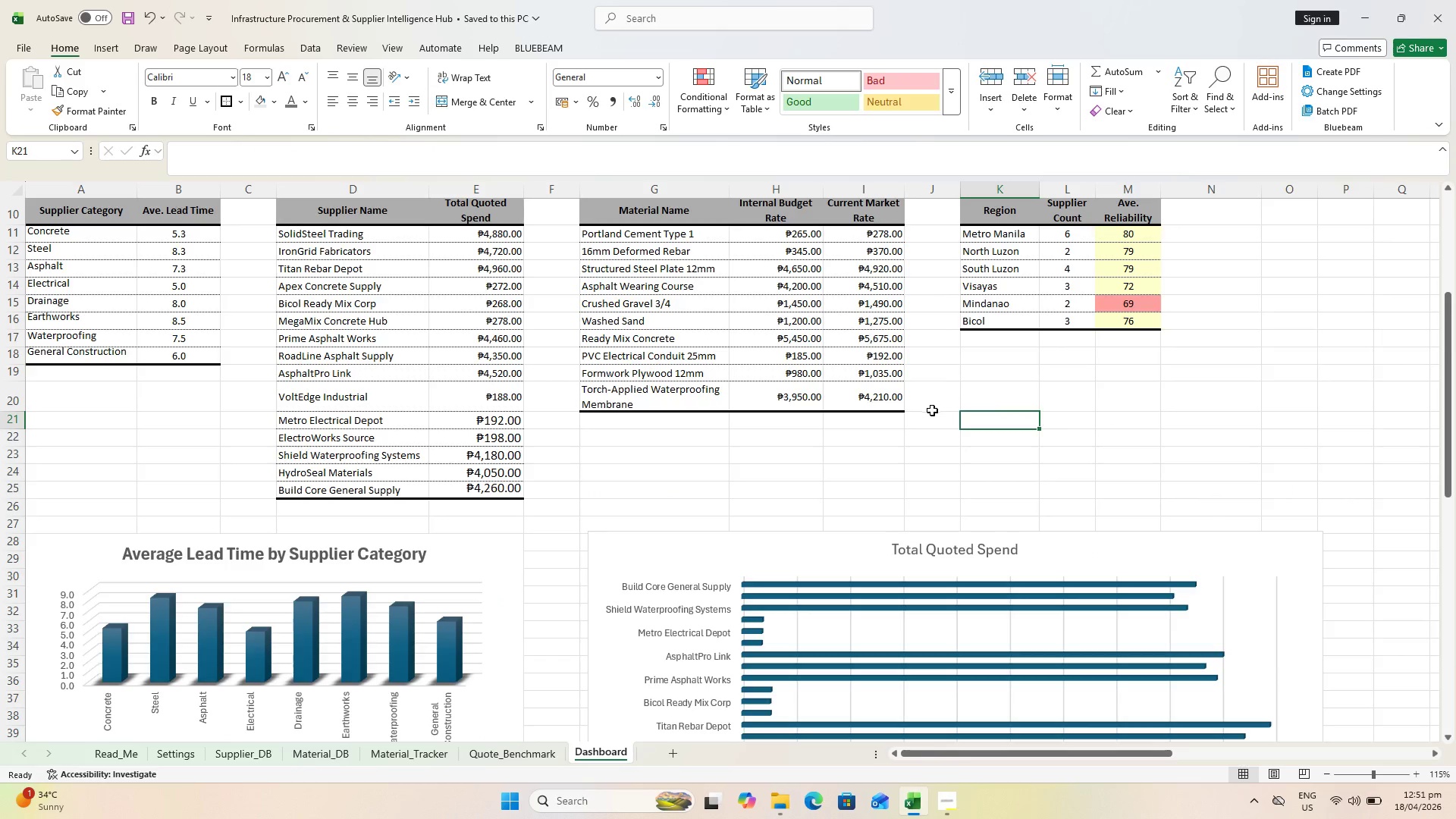 
scroll: coordinate [907, 425], scroll_direction: up, amount: 1.0
 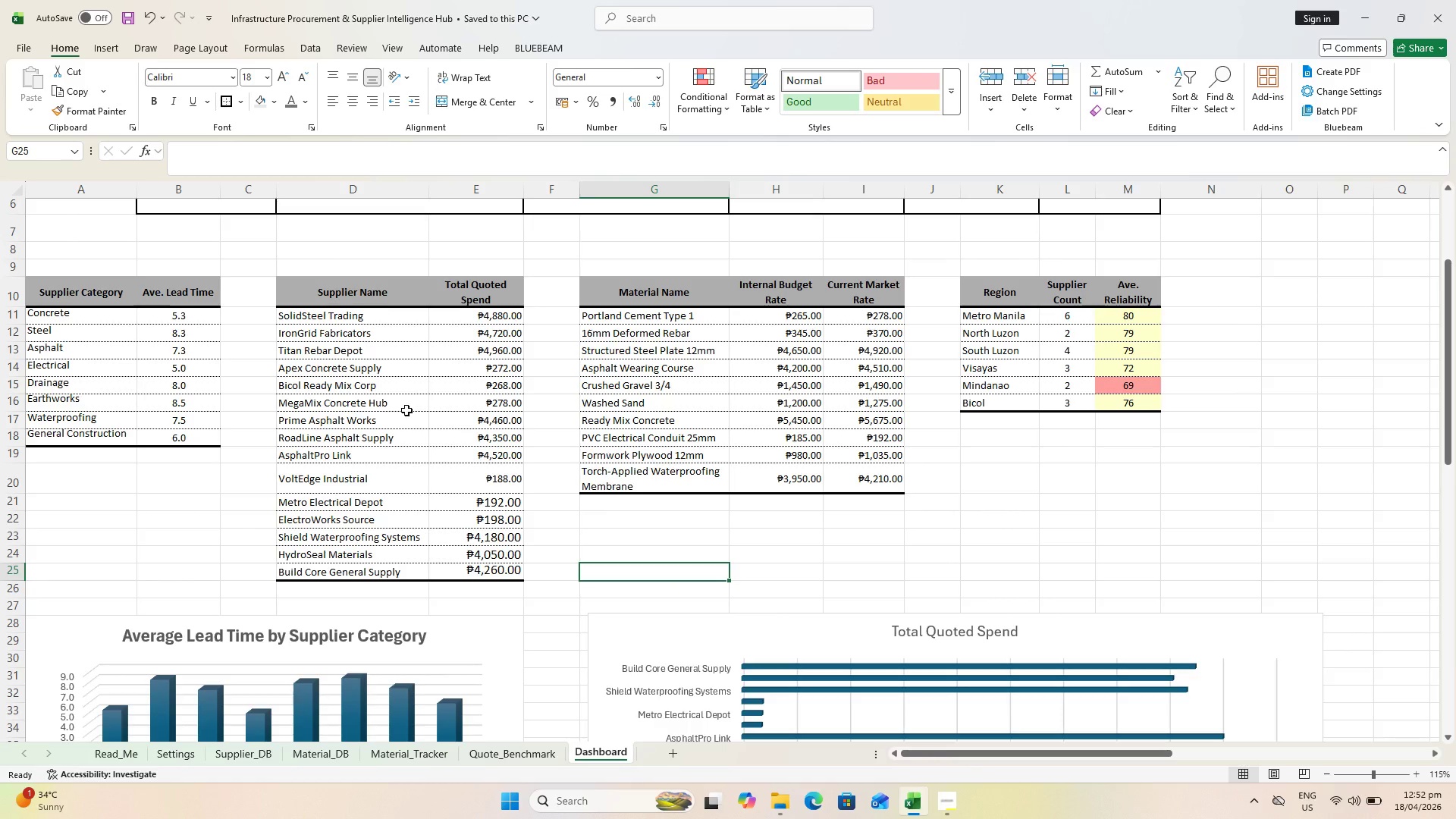 
wait(21.11)
 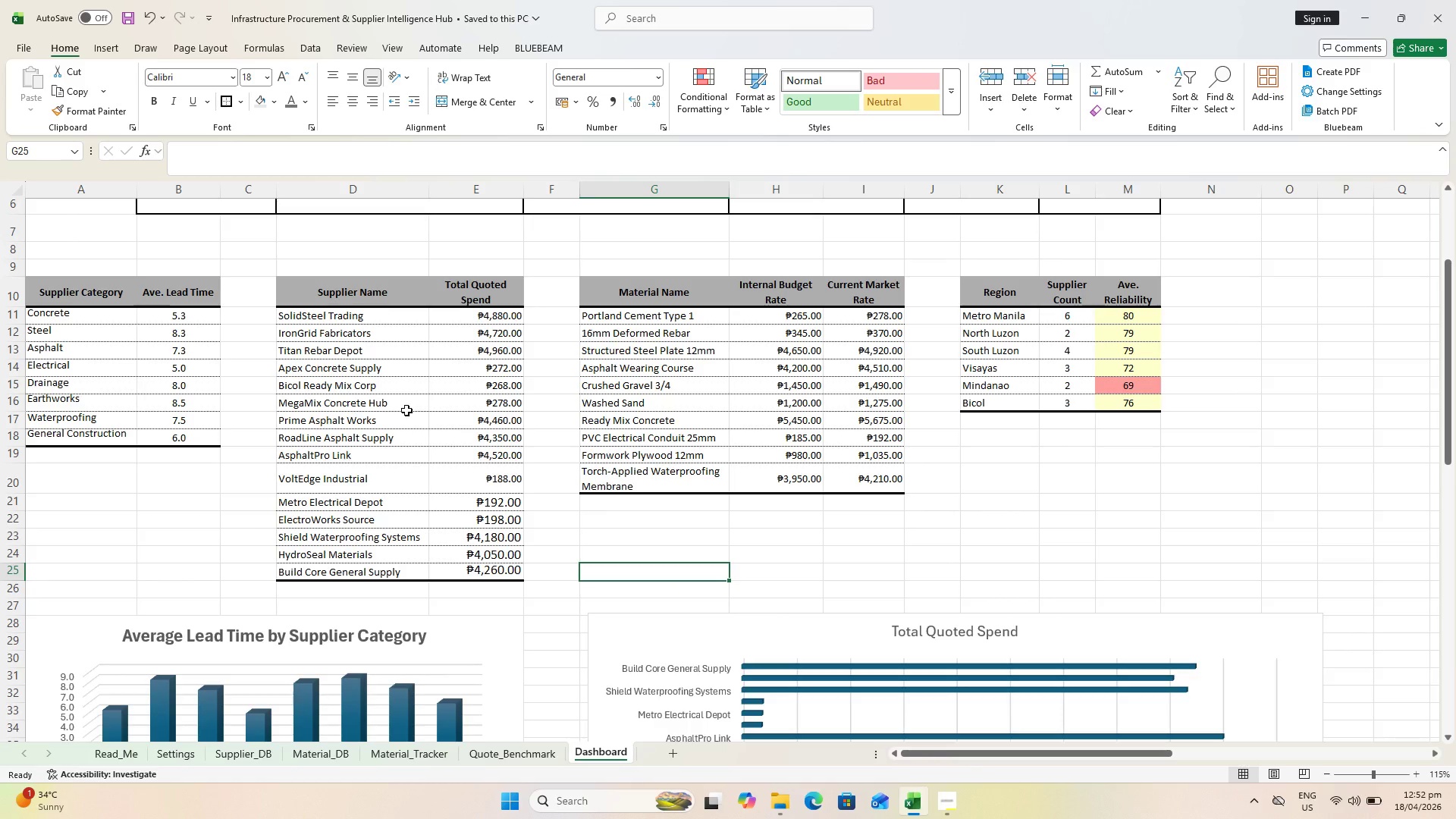 
left_click_drag(start_coordinate=[464, 311], to_coordinate=[464, 306])
 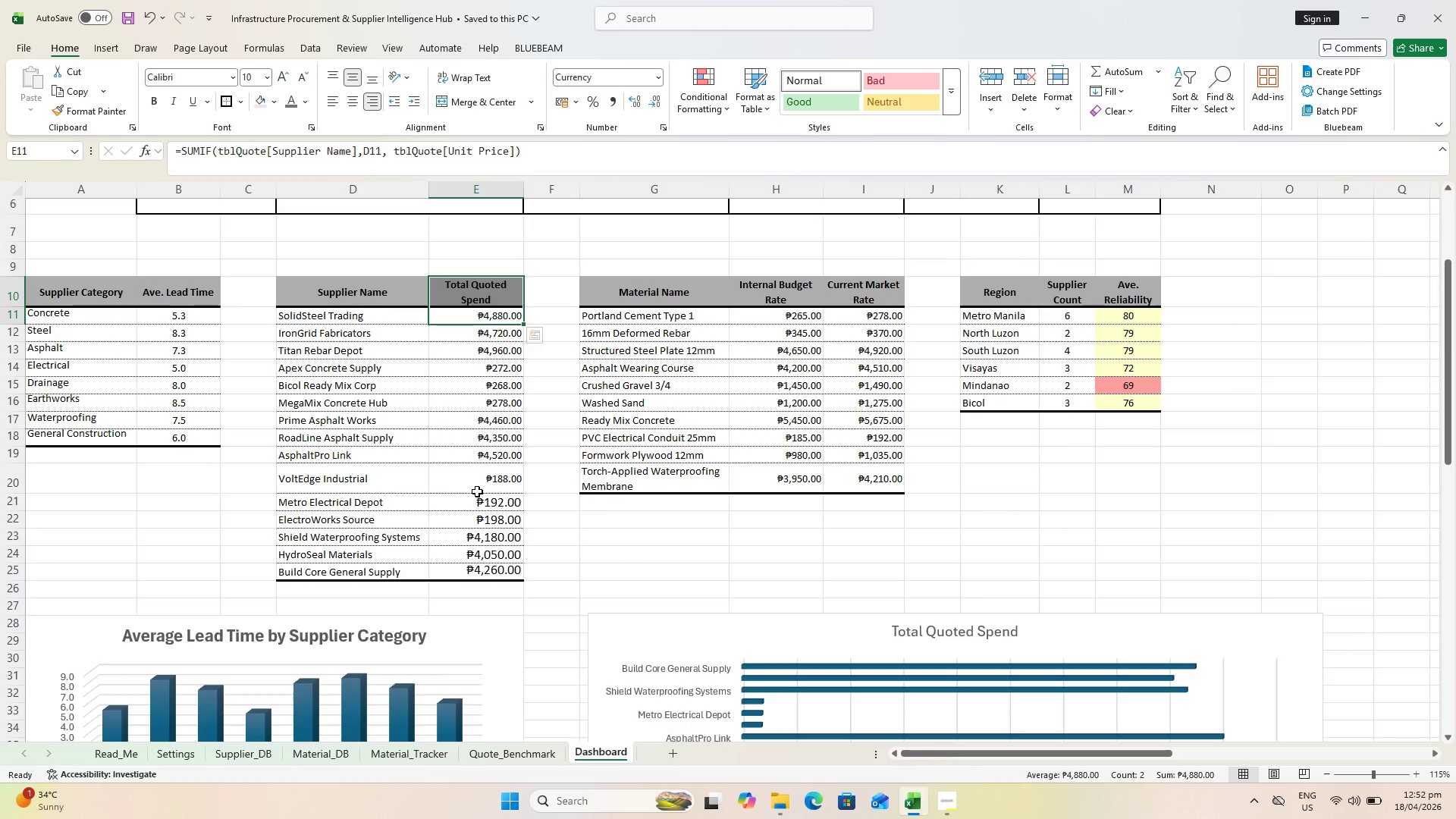 
hold_key(key=ShiftLeft, duration=0.62)
left_click([485, 566])
 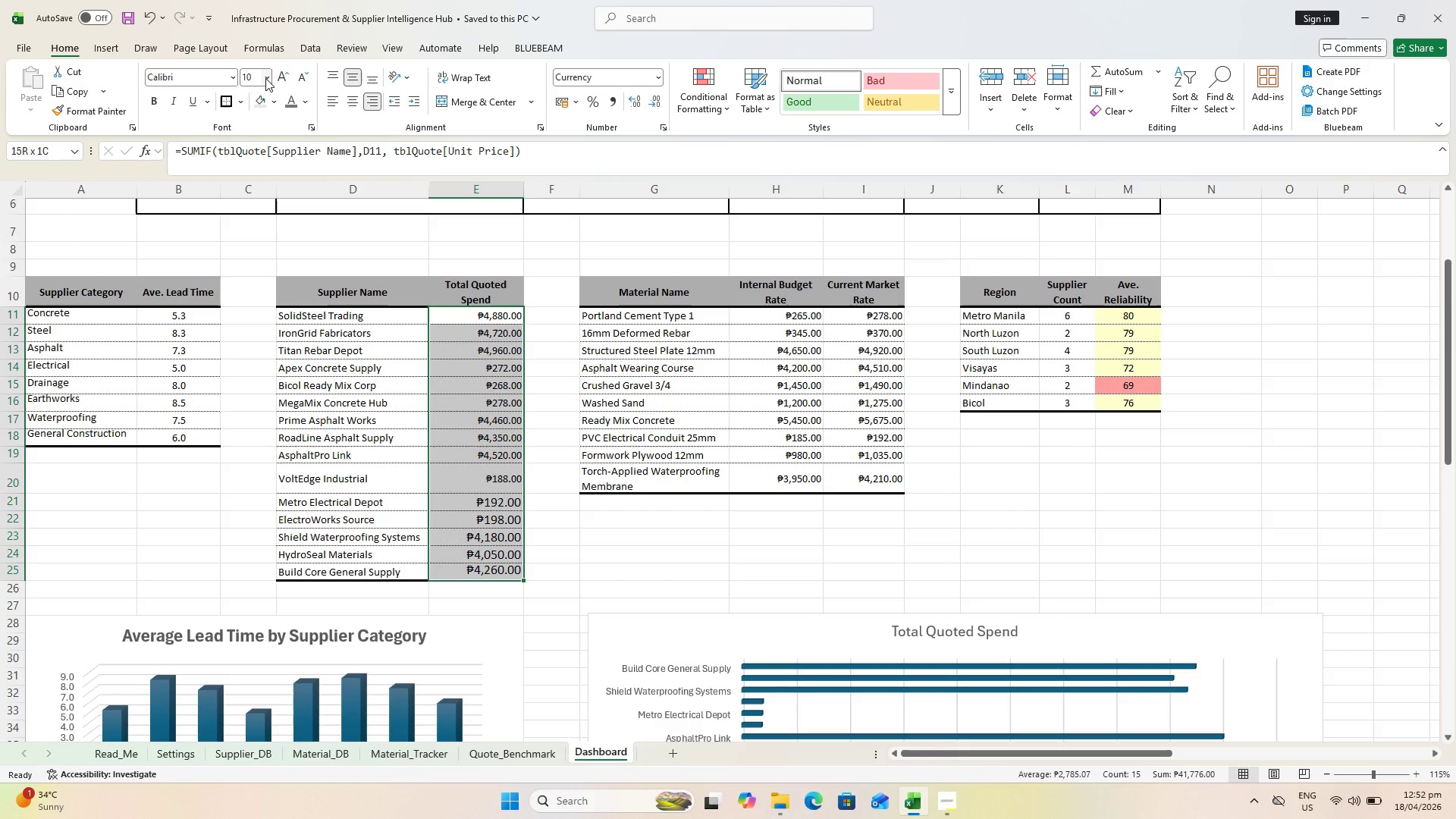 
left_click([253, 76])
 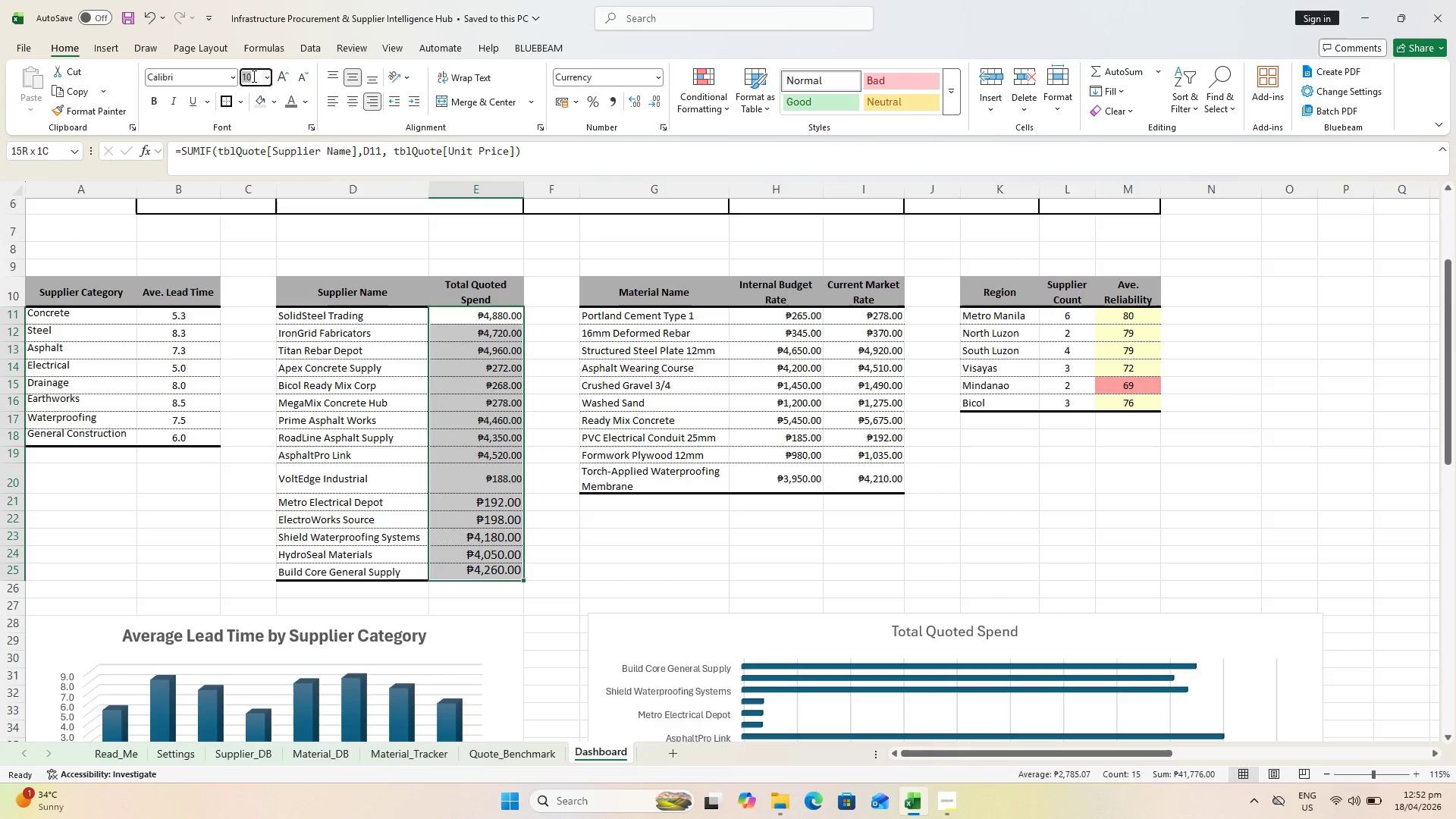 
type(10)
 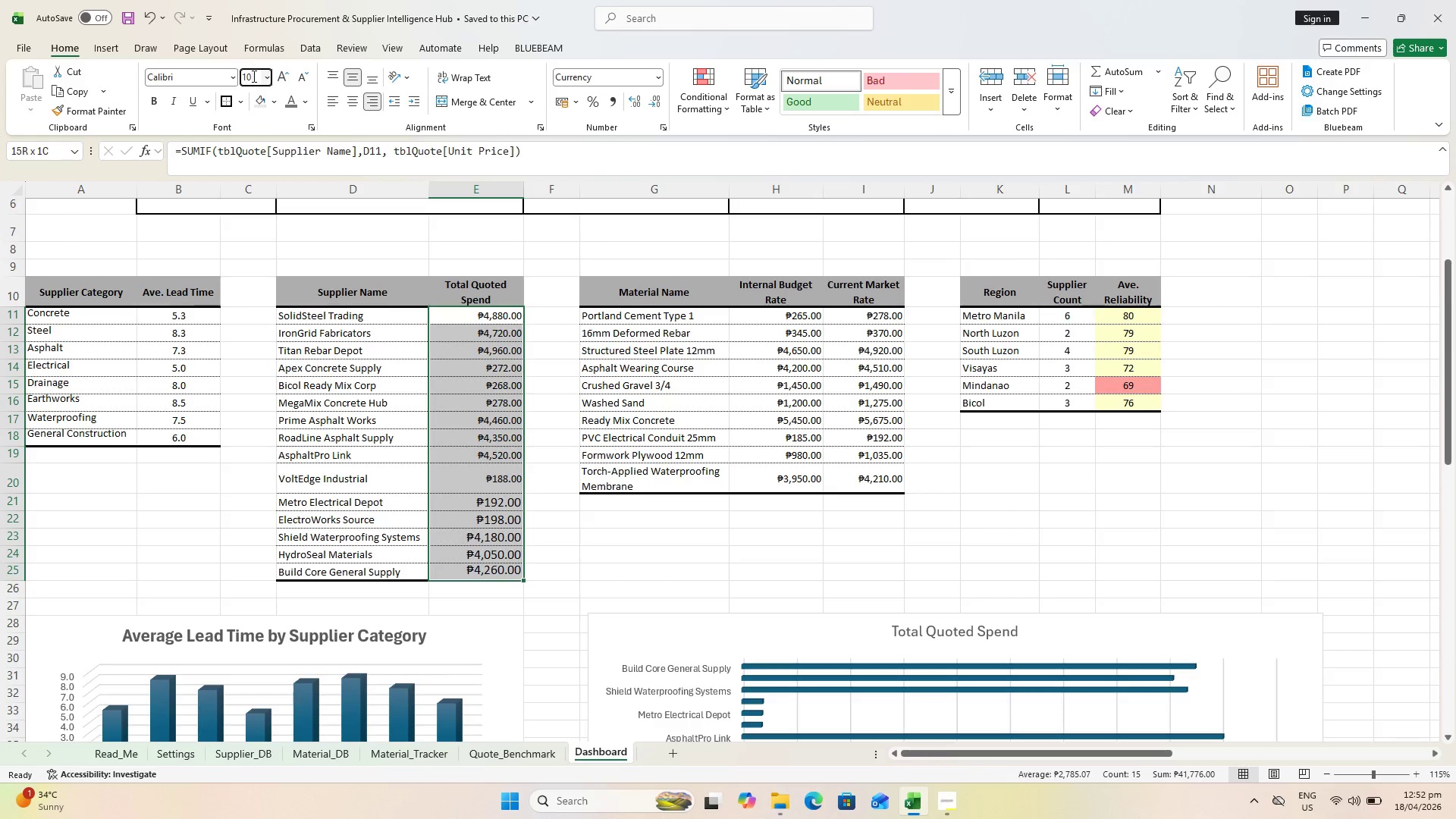 
key(Enter)
 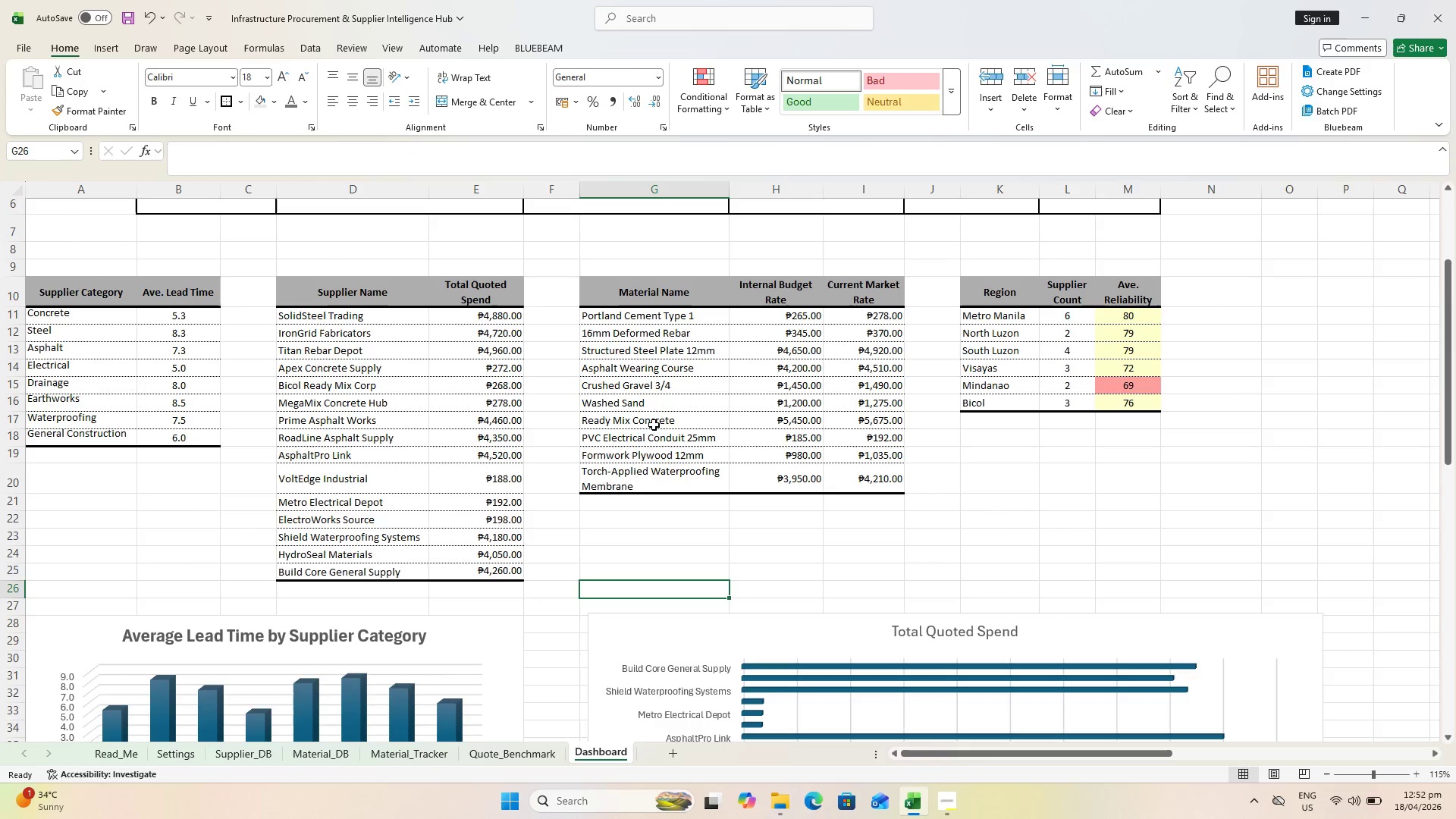 
left_click([795, 384])
 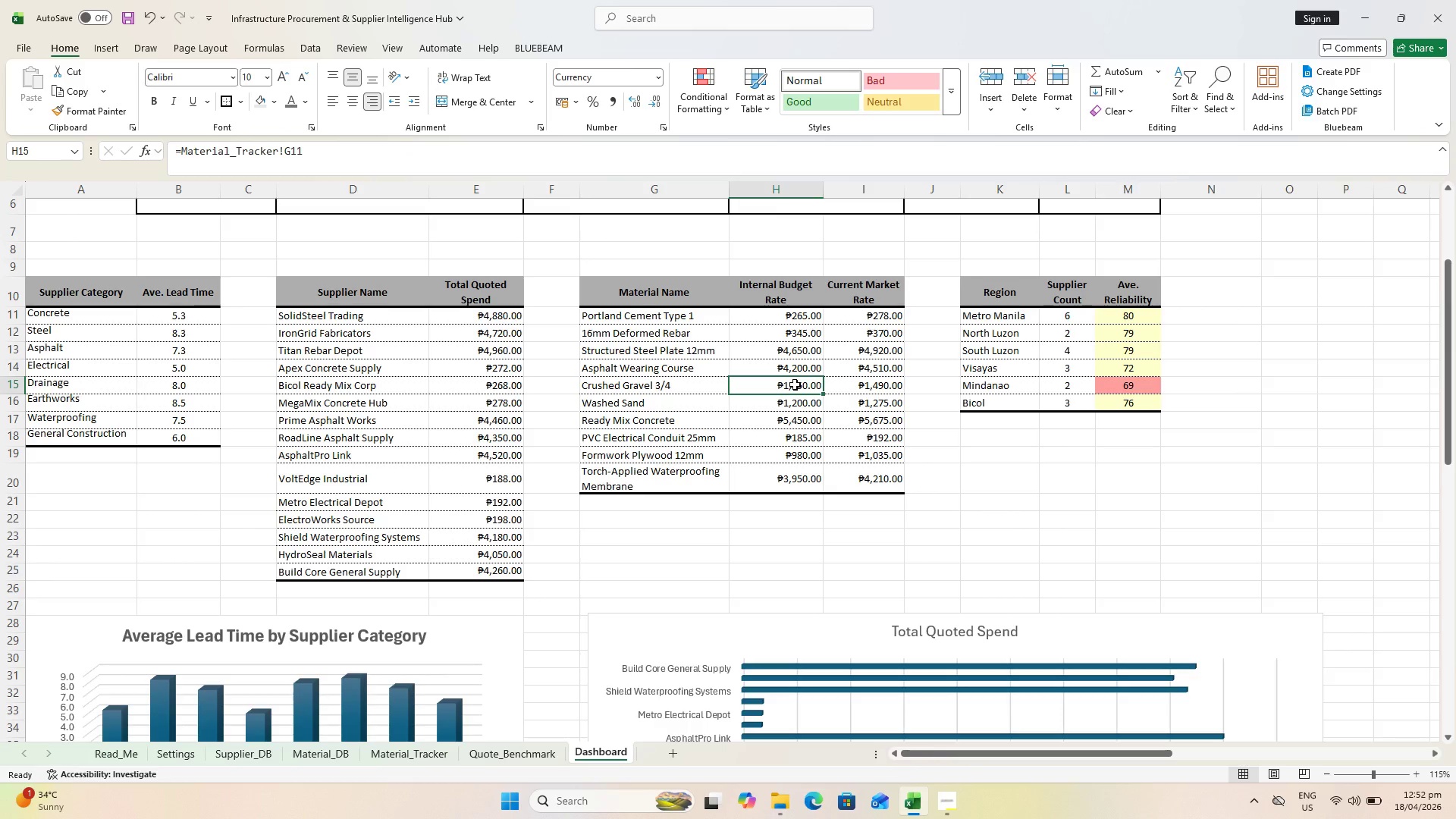 
left_click([795, 384])
 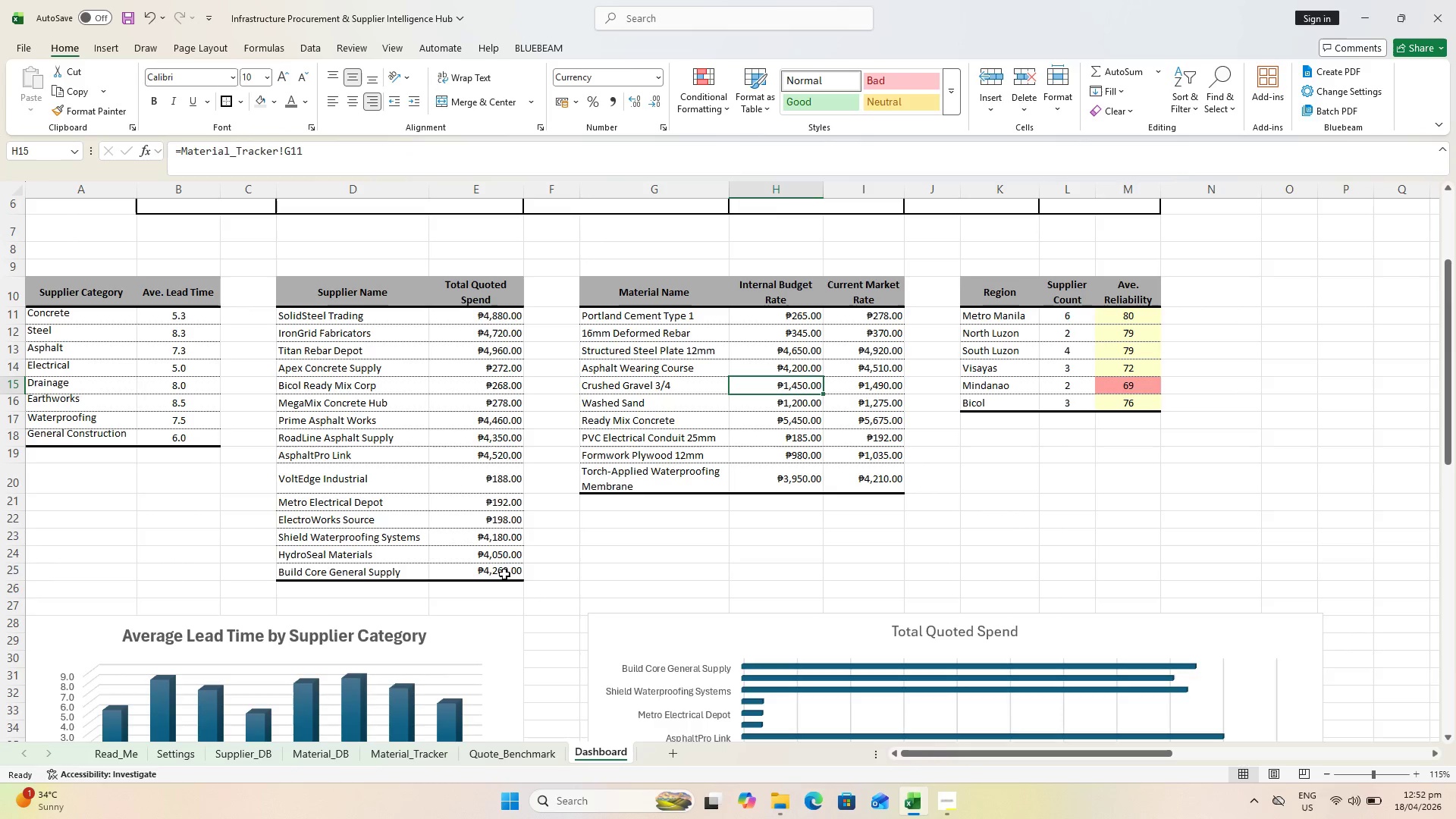 
left_click([319, 486])
 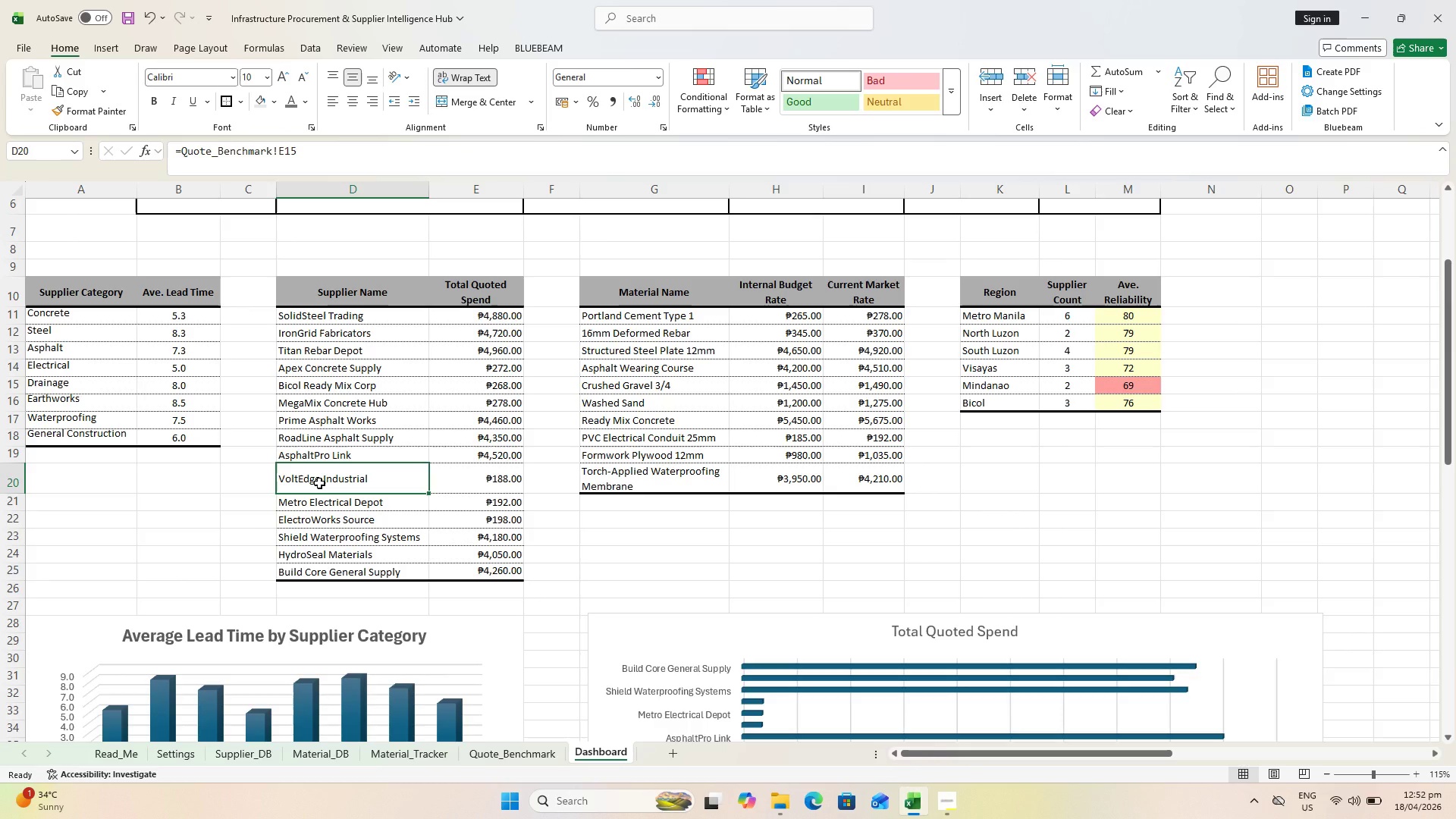 
hold_key(key=ControlLeft, duration=0.77)
 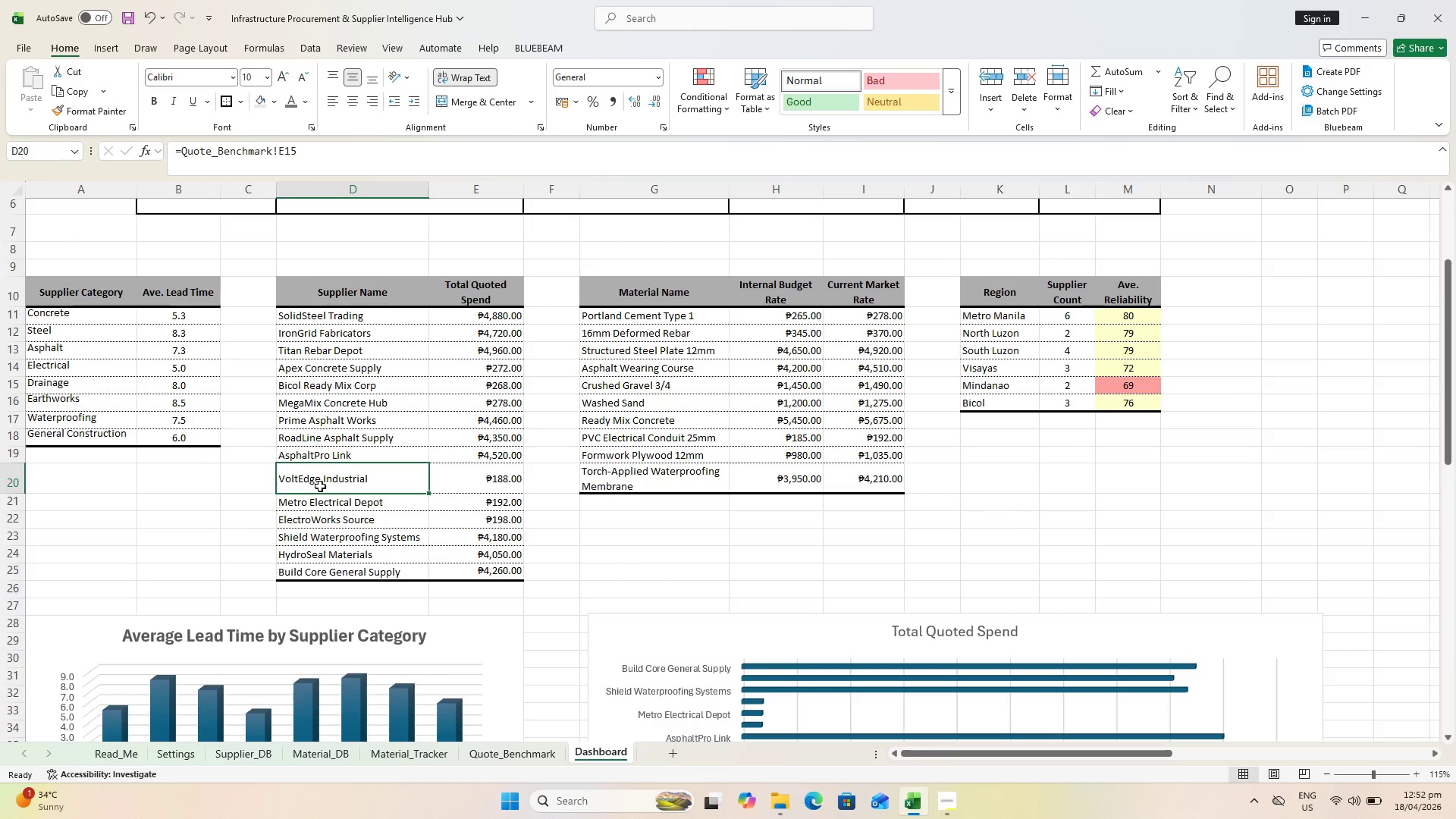 
key(Control+S)
 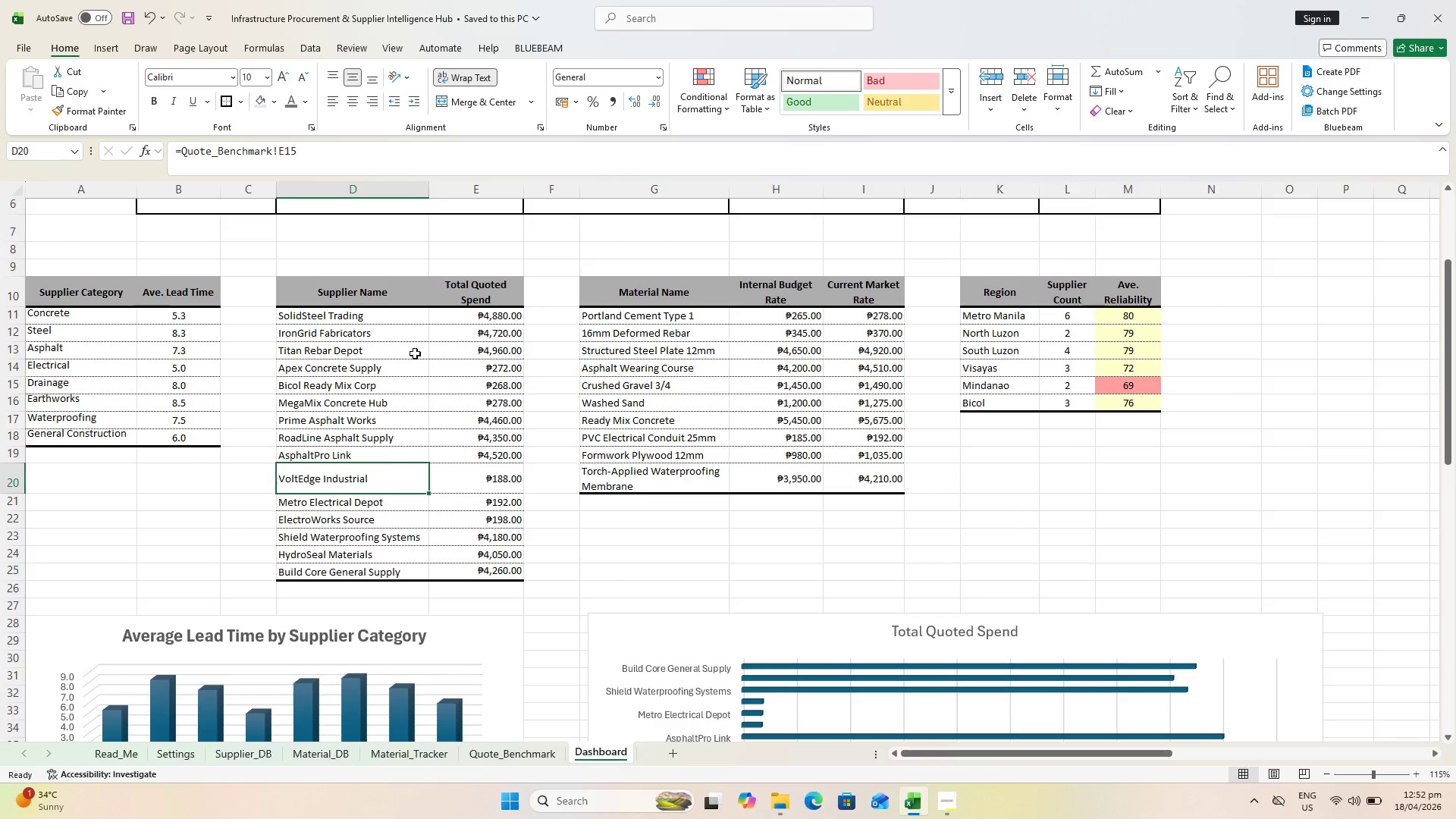 
left_click([473, 314])
 